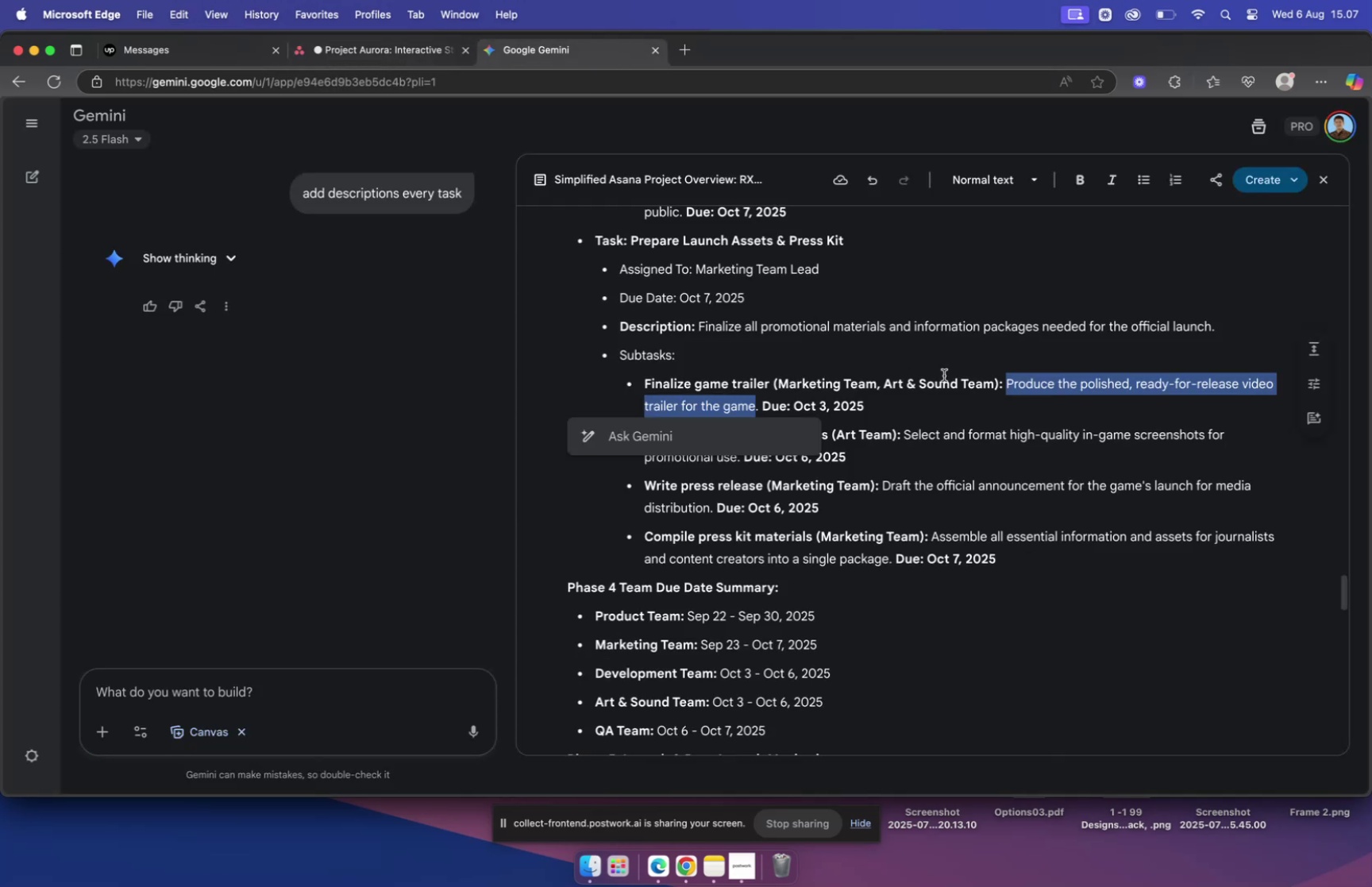 
left_click([381, 55])
 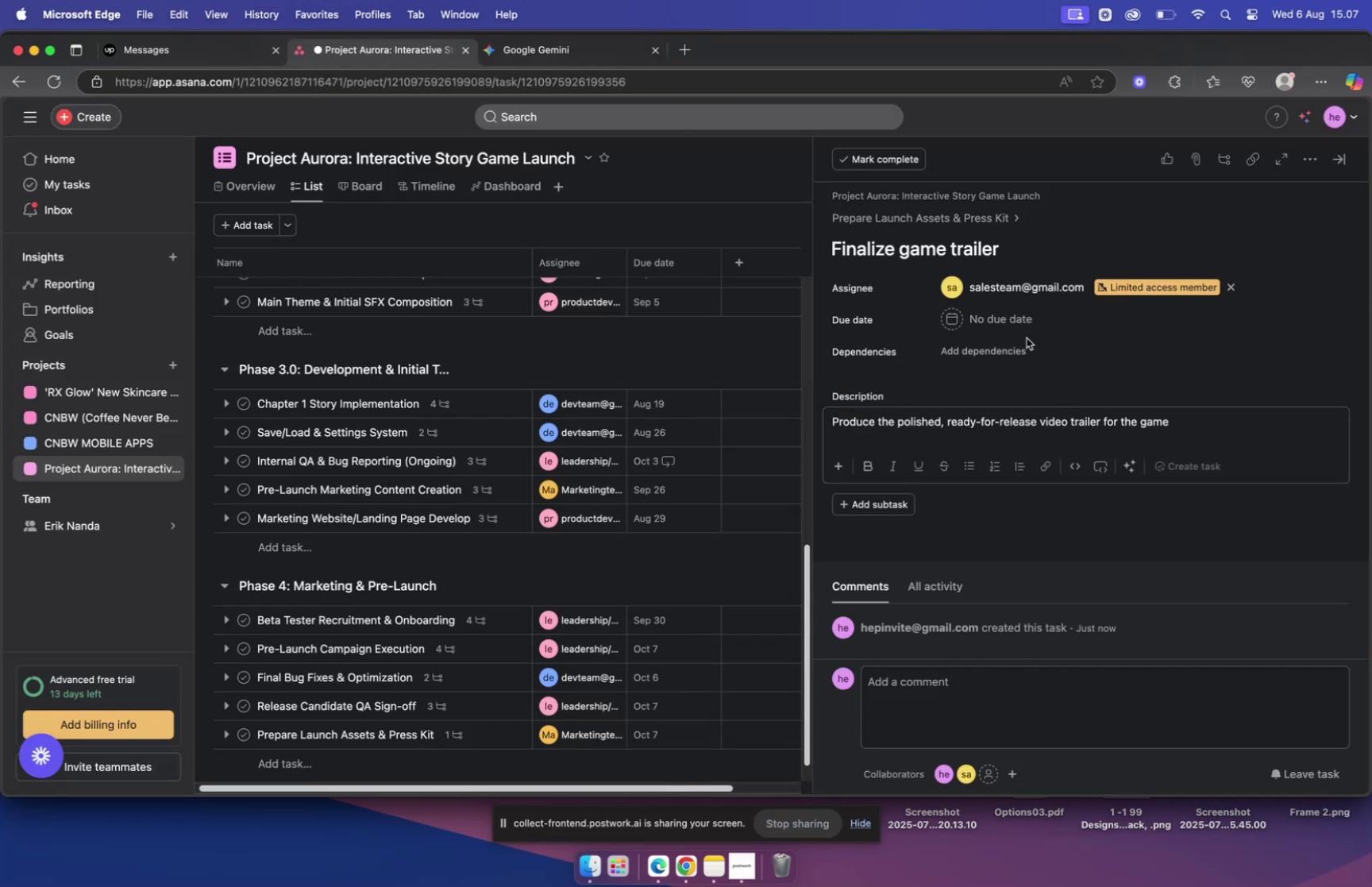 
left_click([1016, 321])
 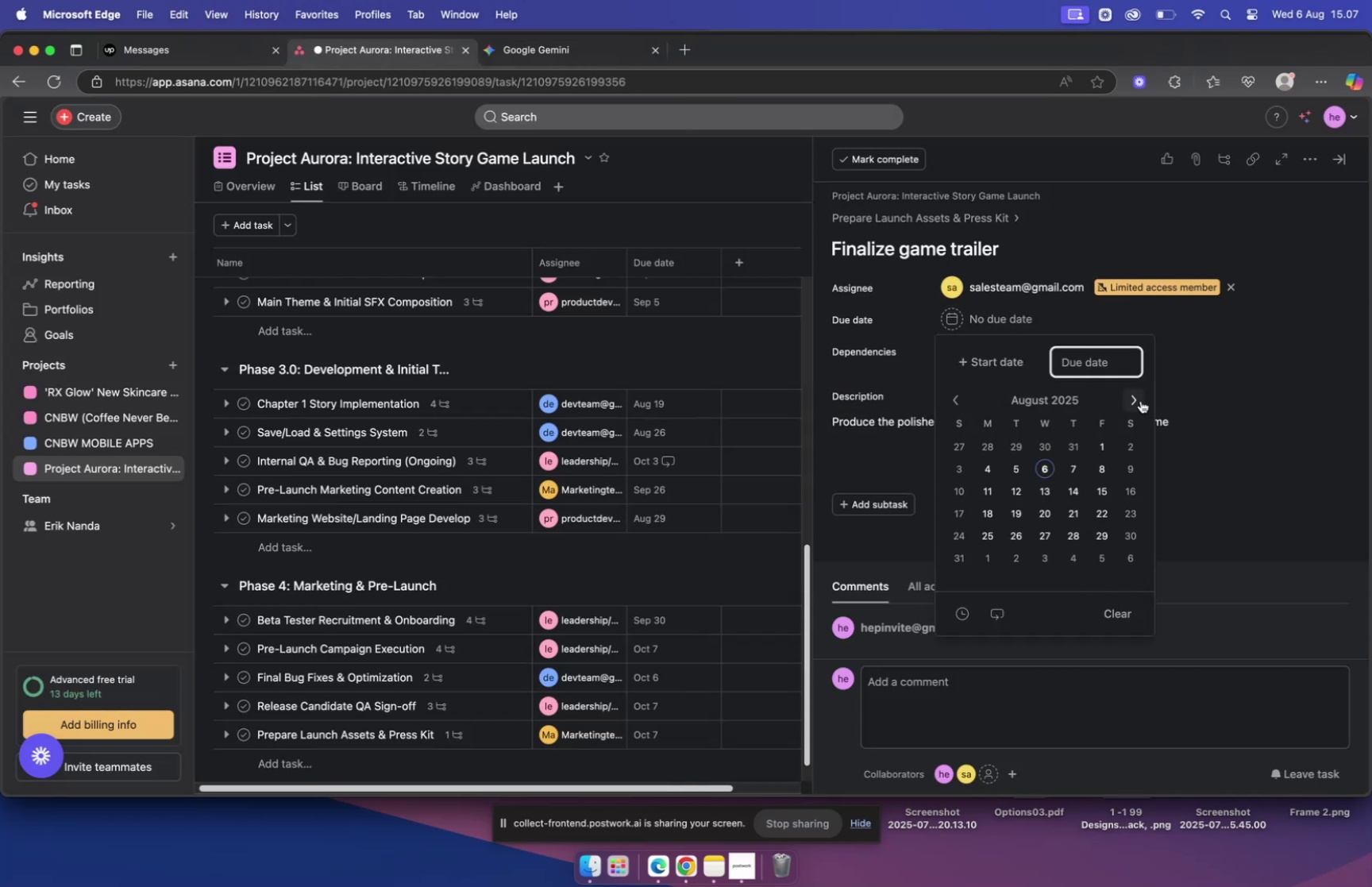 
double_click([1141, 399])
 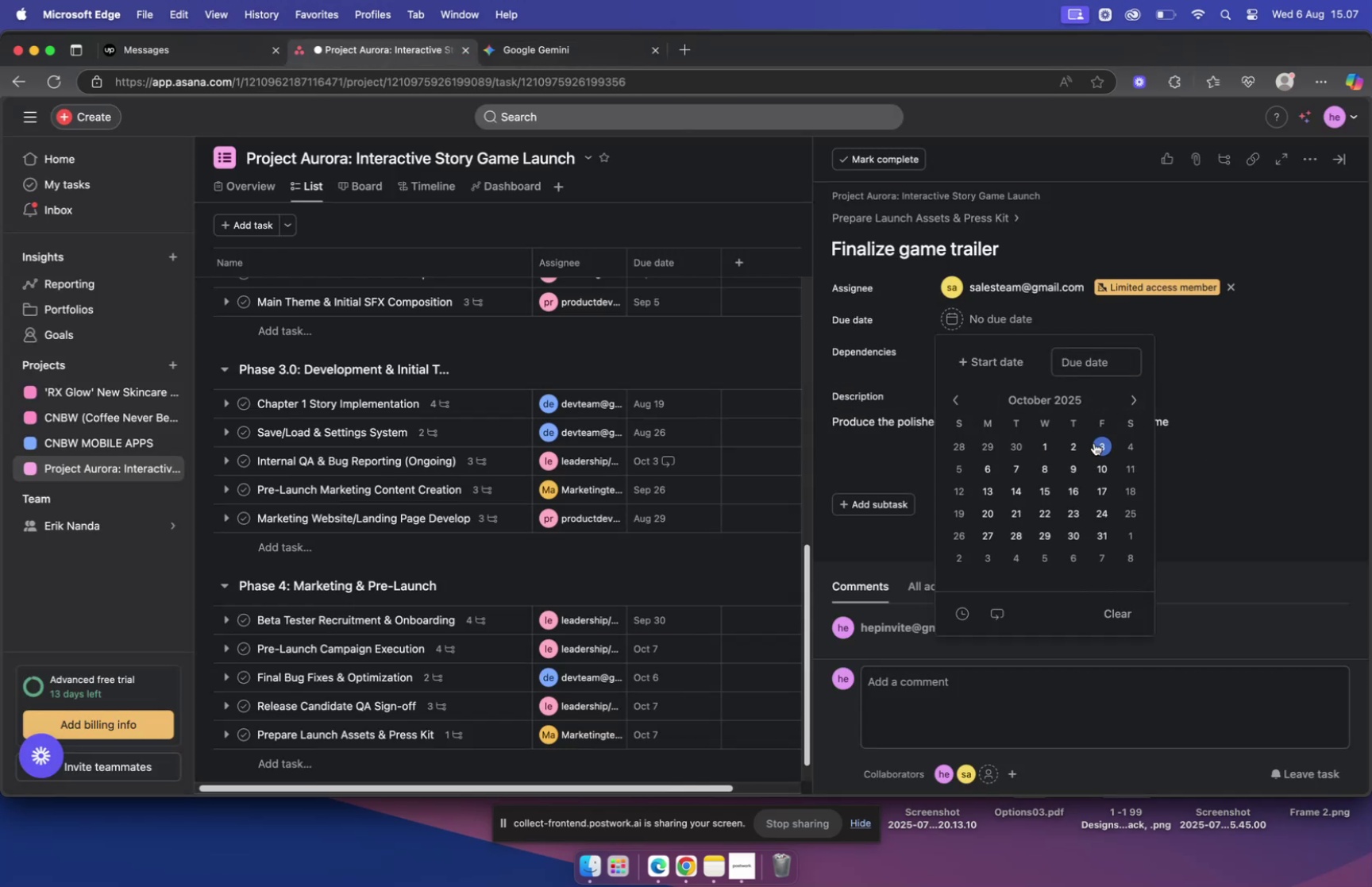 
left_click([1093, 442])
 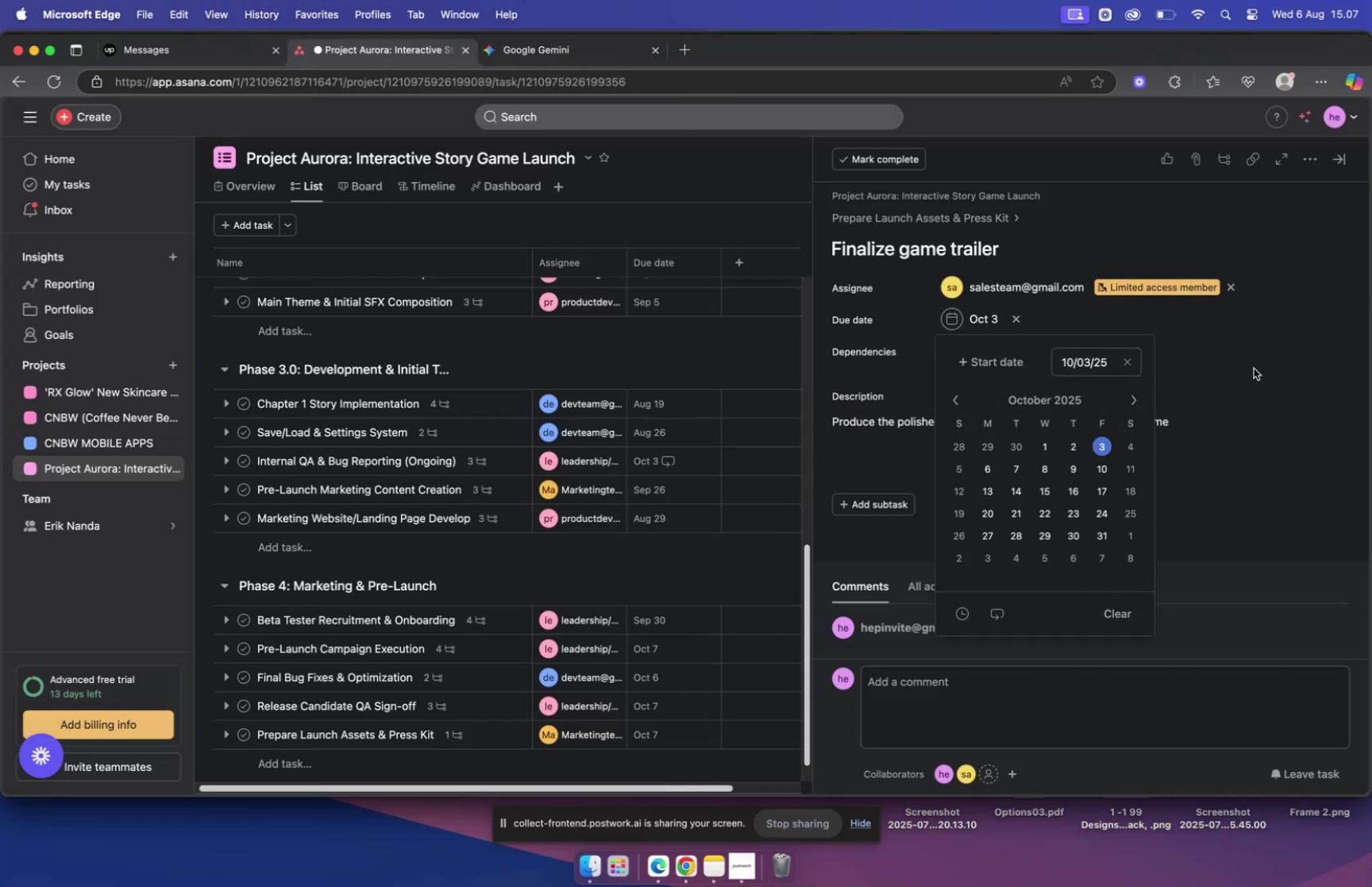 
left_click([1254, 368])
 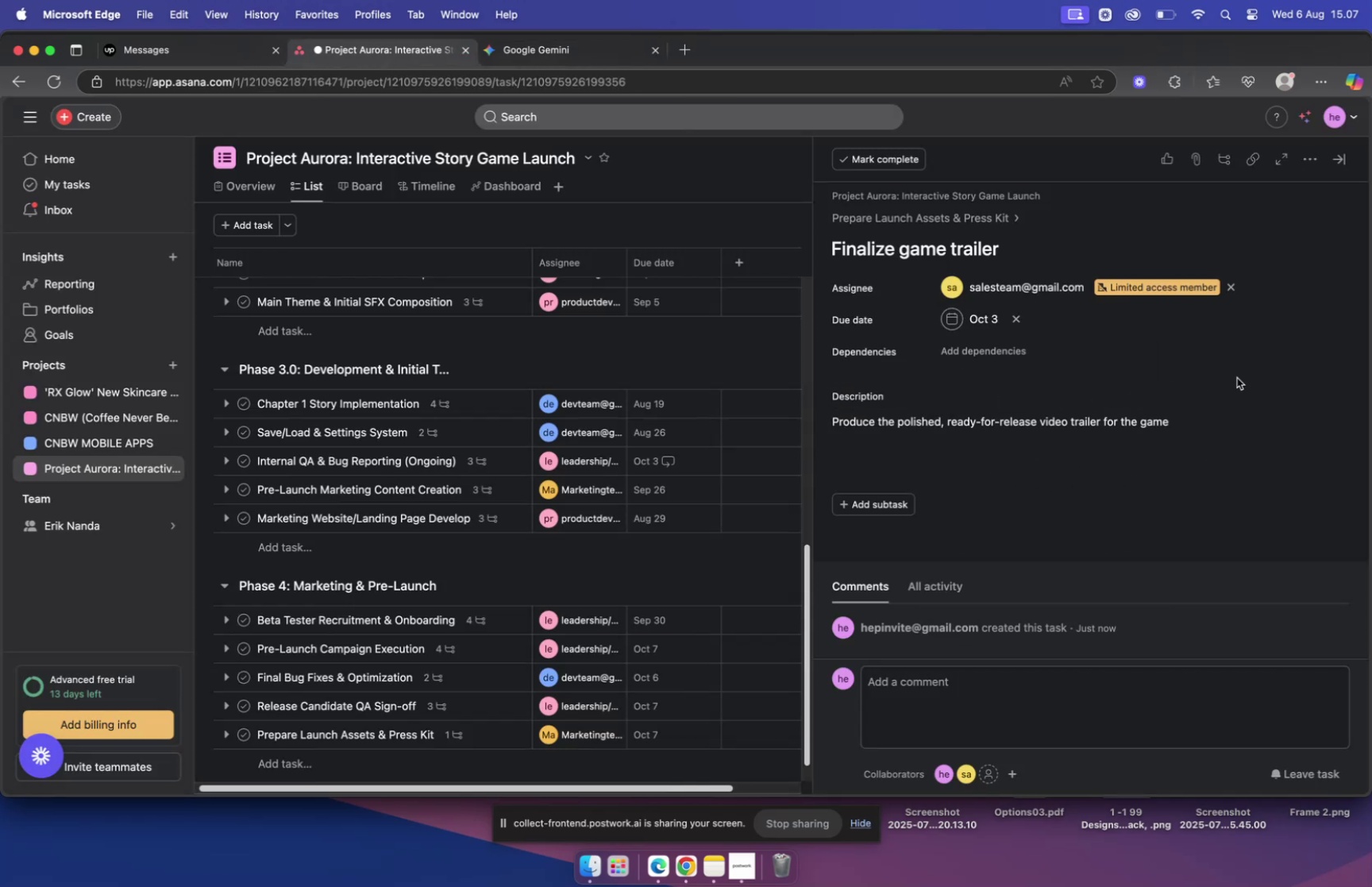 
scroll: coordinate [608, 541], scroll_direction: down, amount: 12.0
 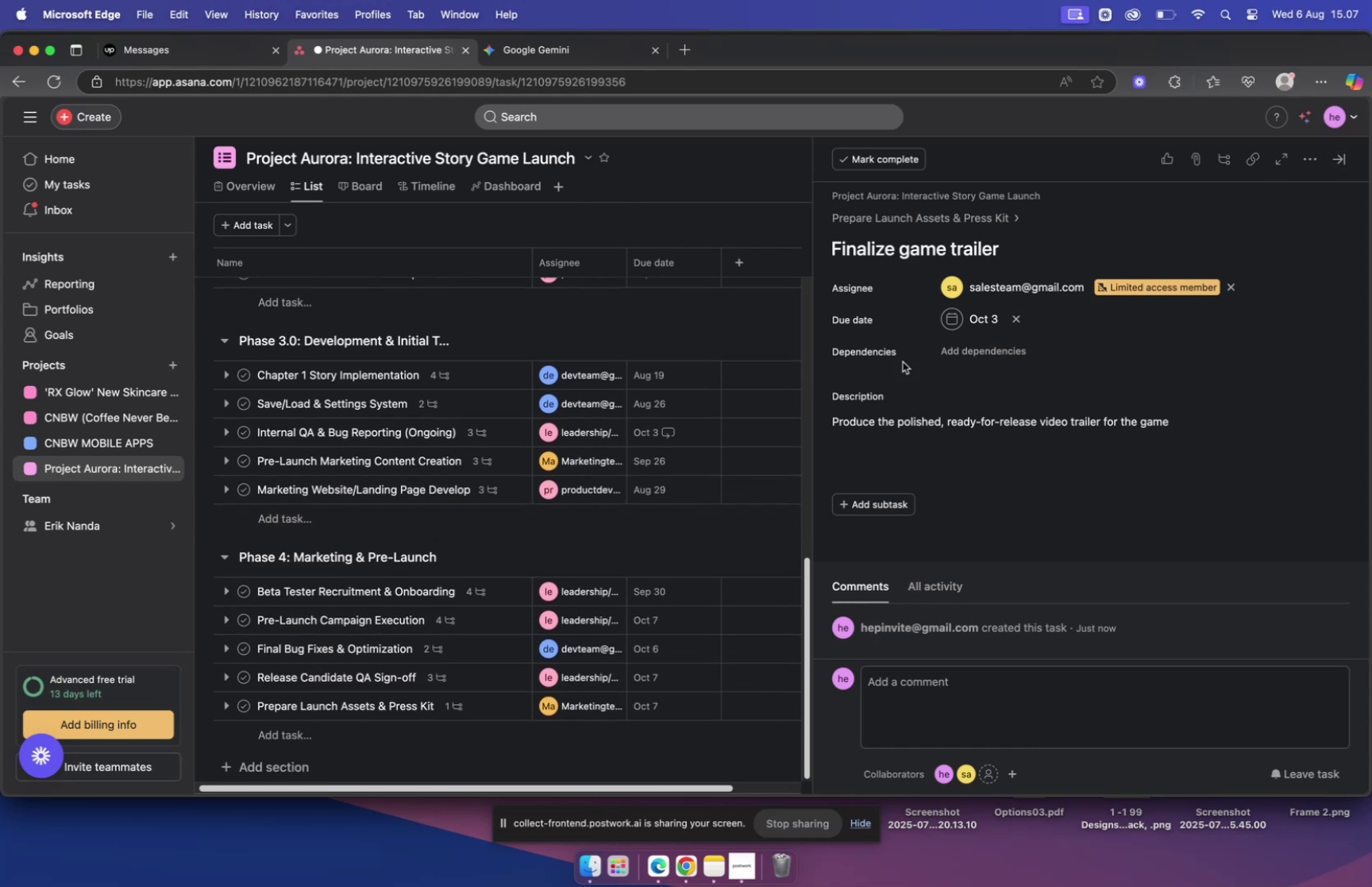 
left_click([931, 226])
 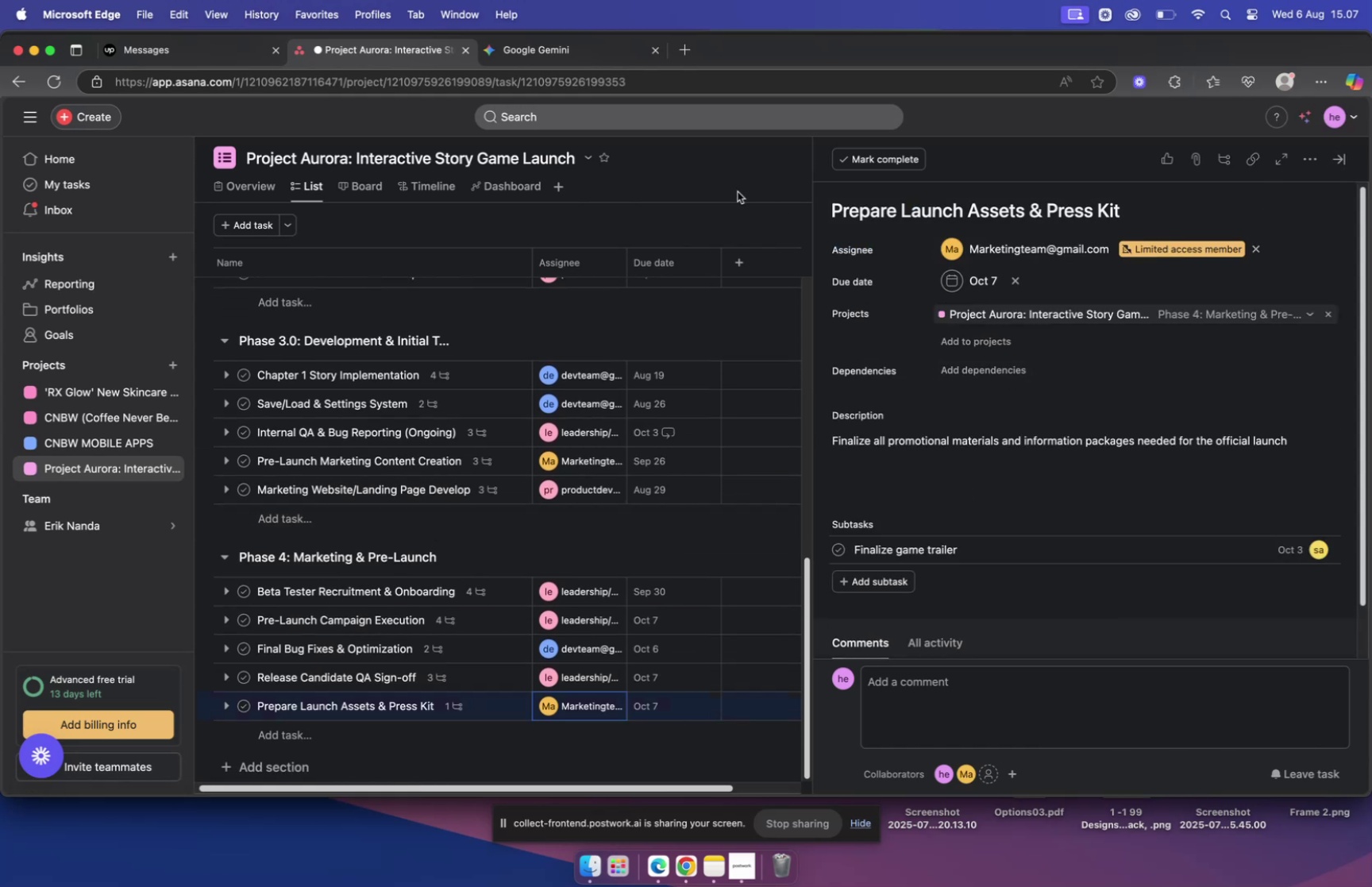 
left_click([573, 52])
 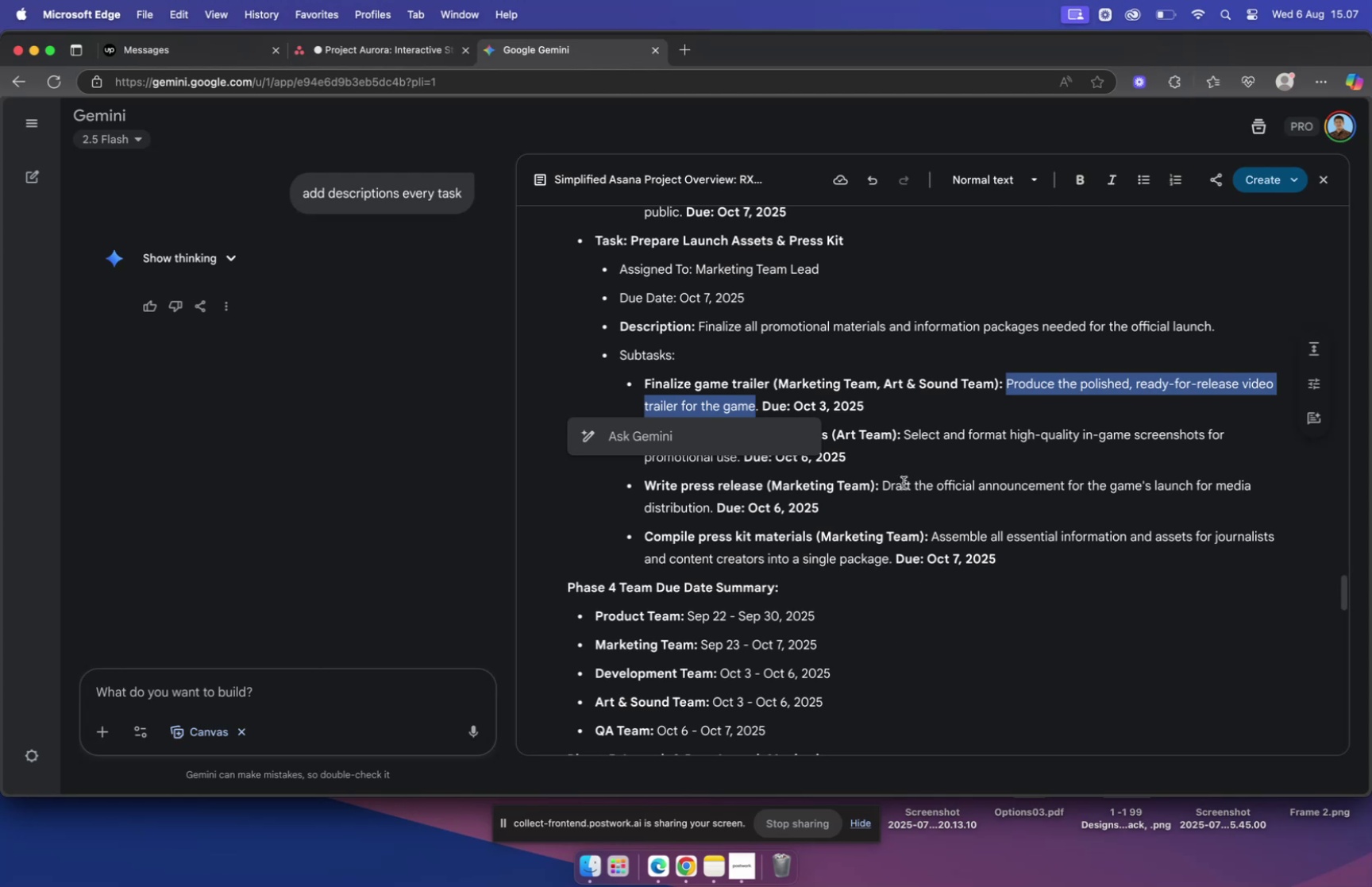 
left_click([904, 481])
 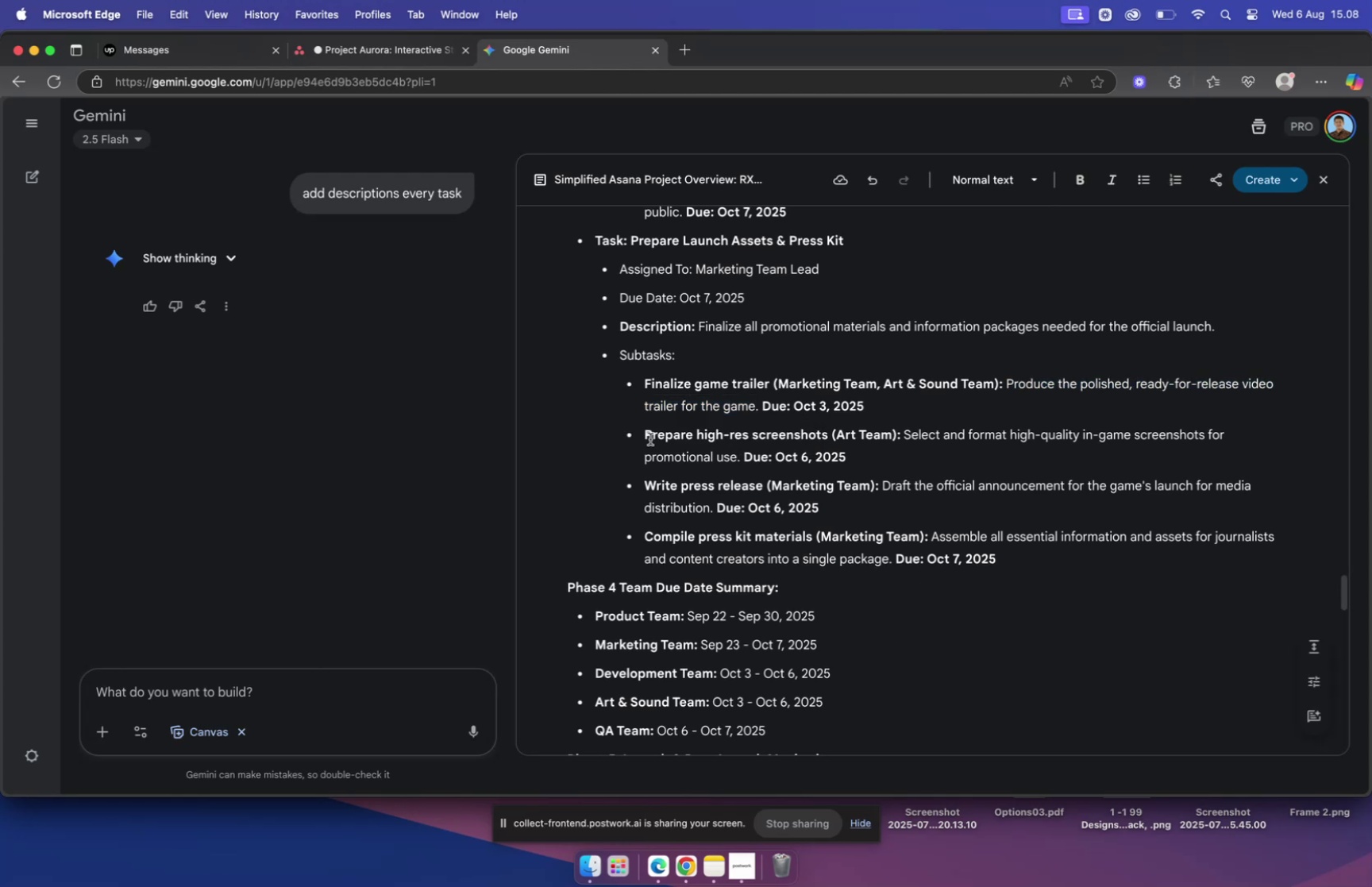 
left_click_drag(start_coordinate=[648, 433], to_coordinate=[830, 430])
 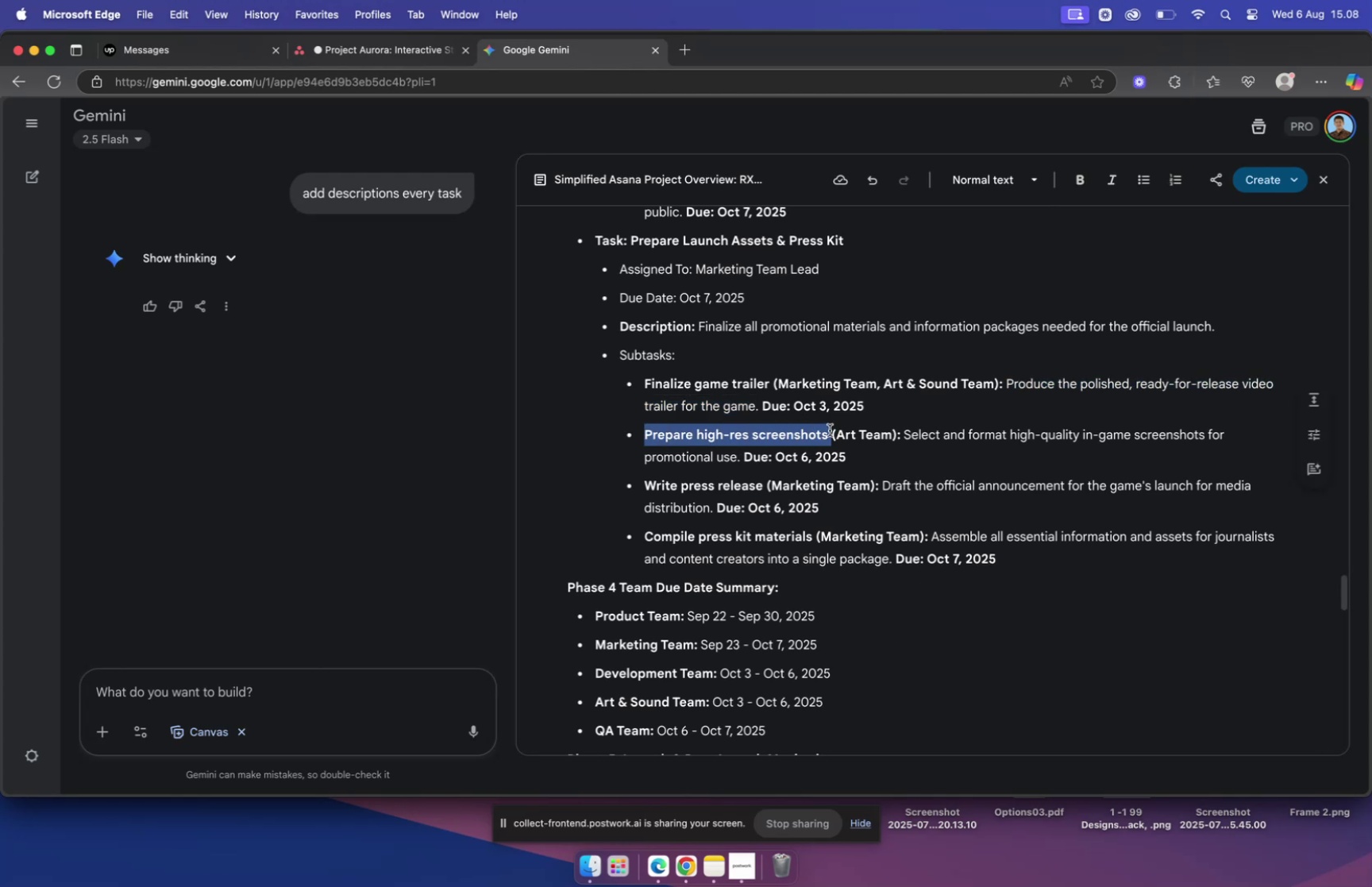 
key(Meta+C)
 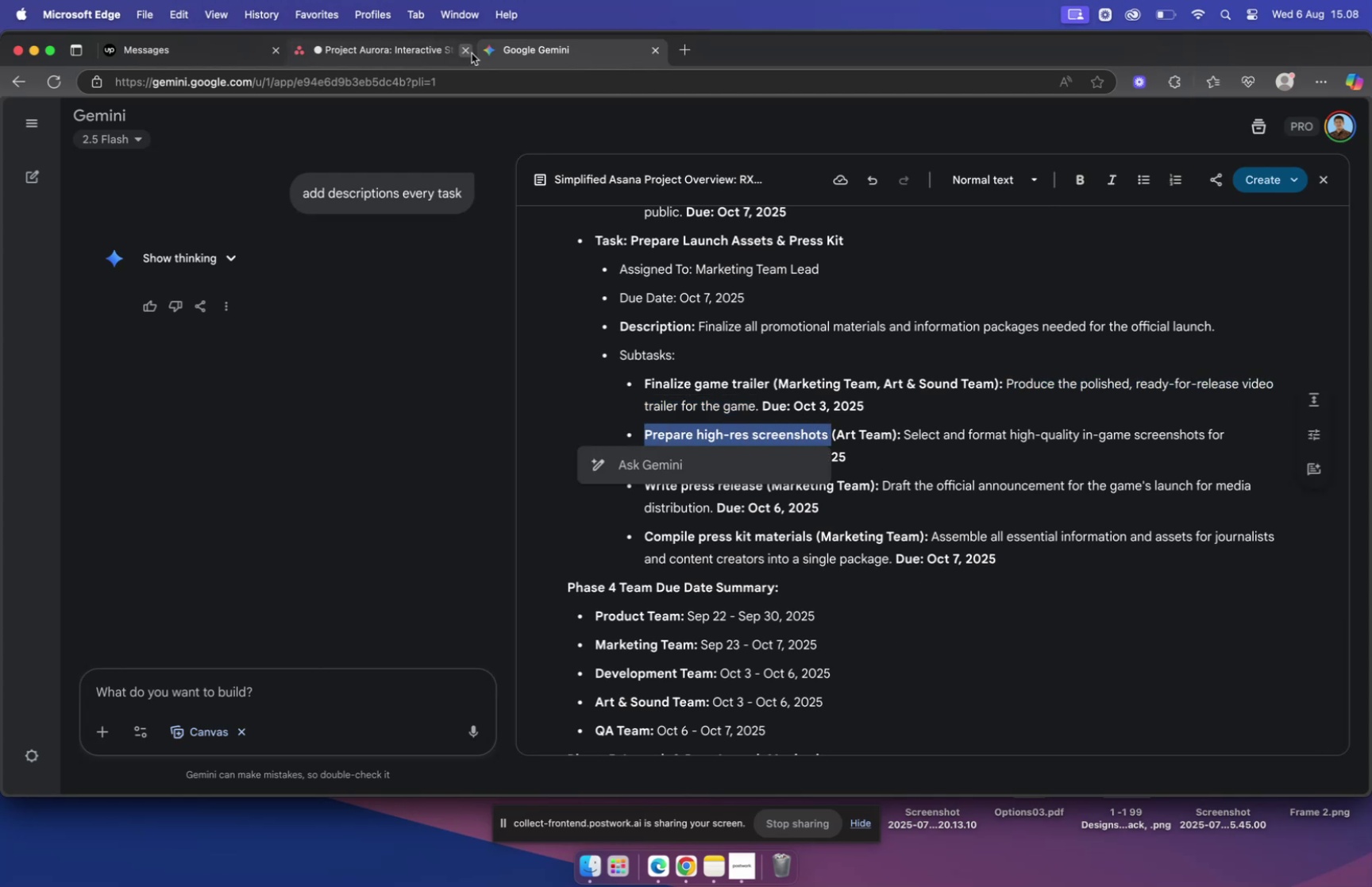 
left_click([397, 58])
 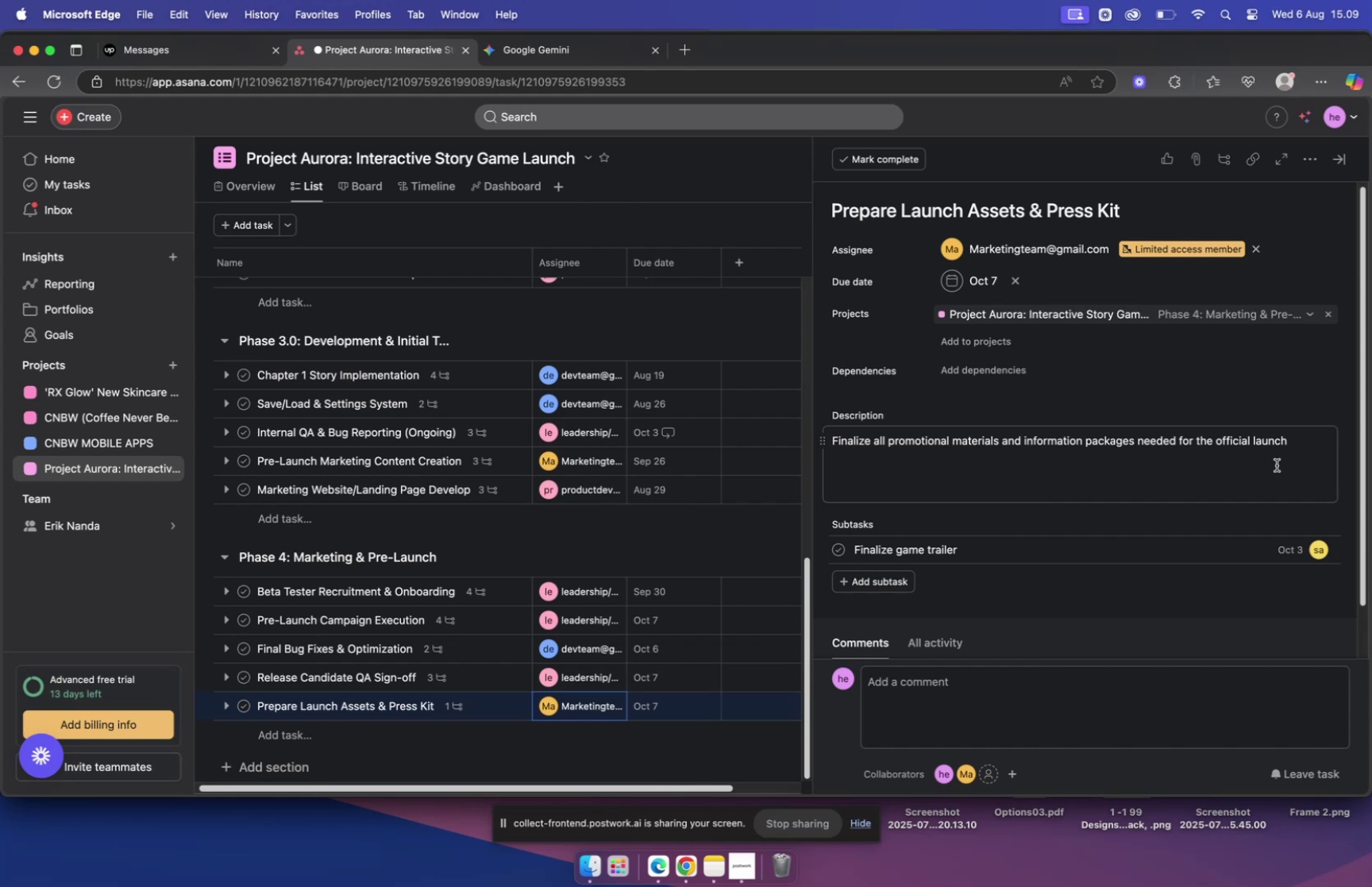 
wait(98.79)
 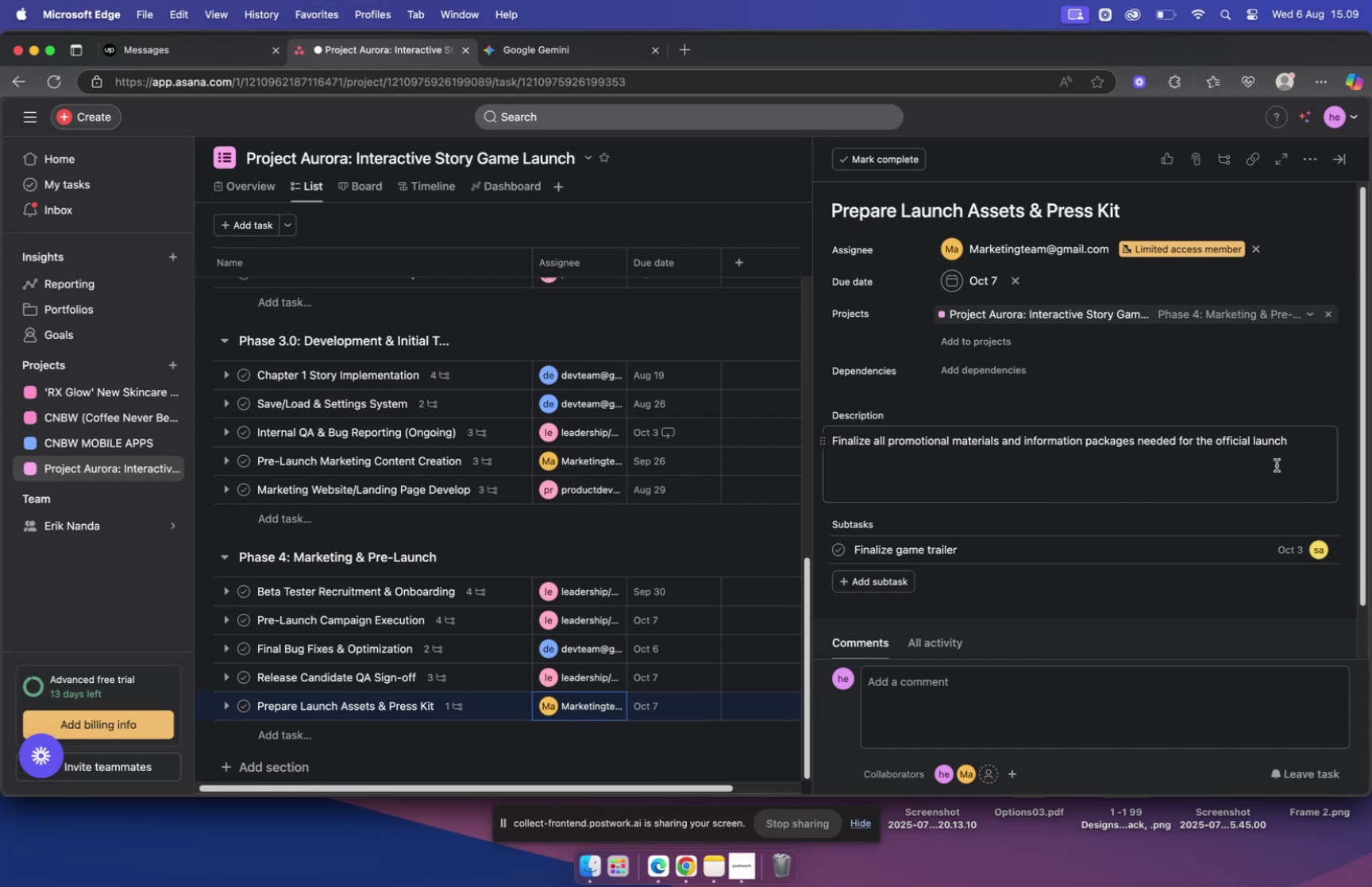 
left_click([1147, 543])
 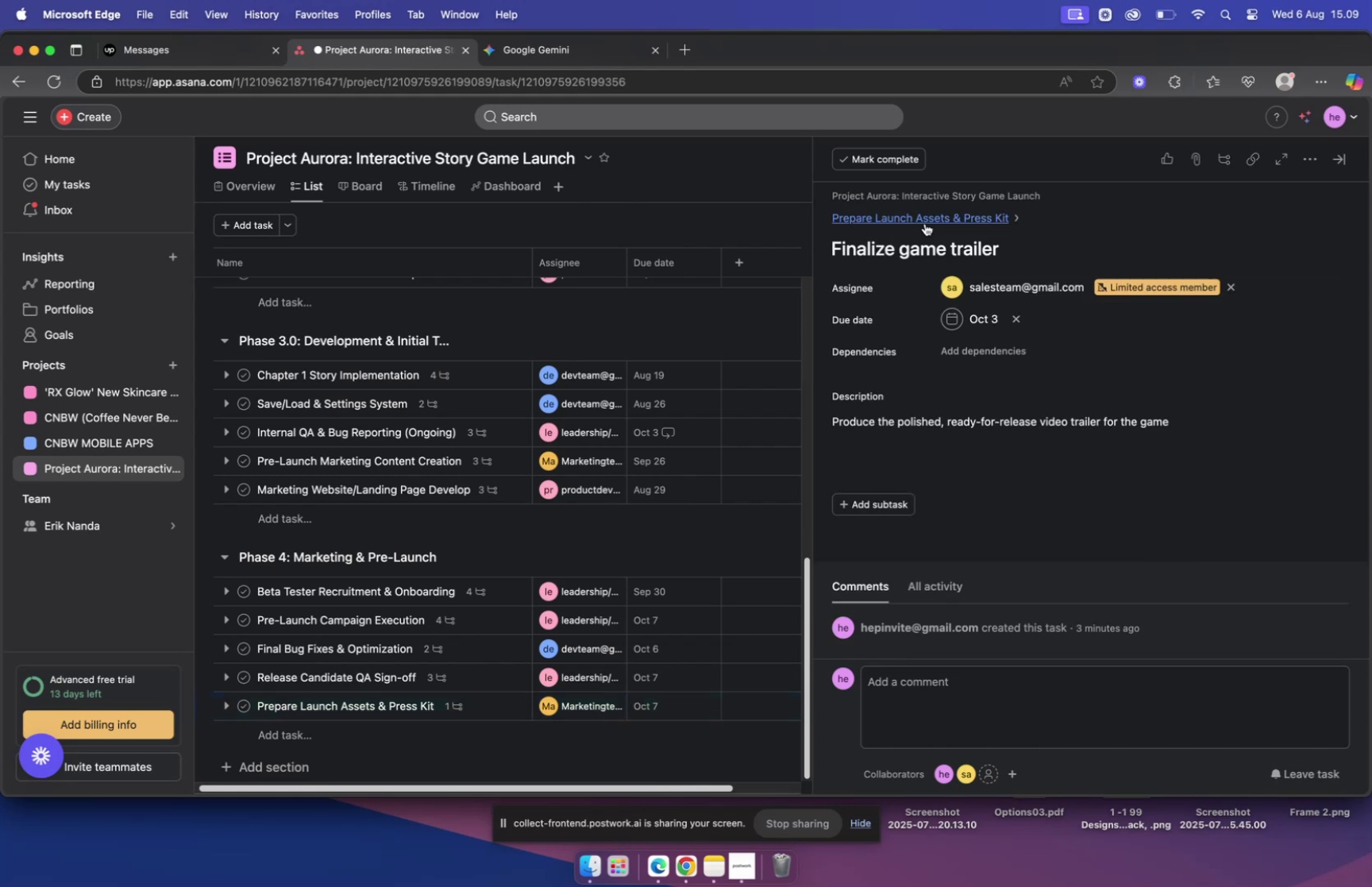 
left_click([990, 216])
 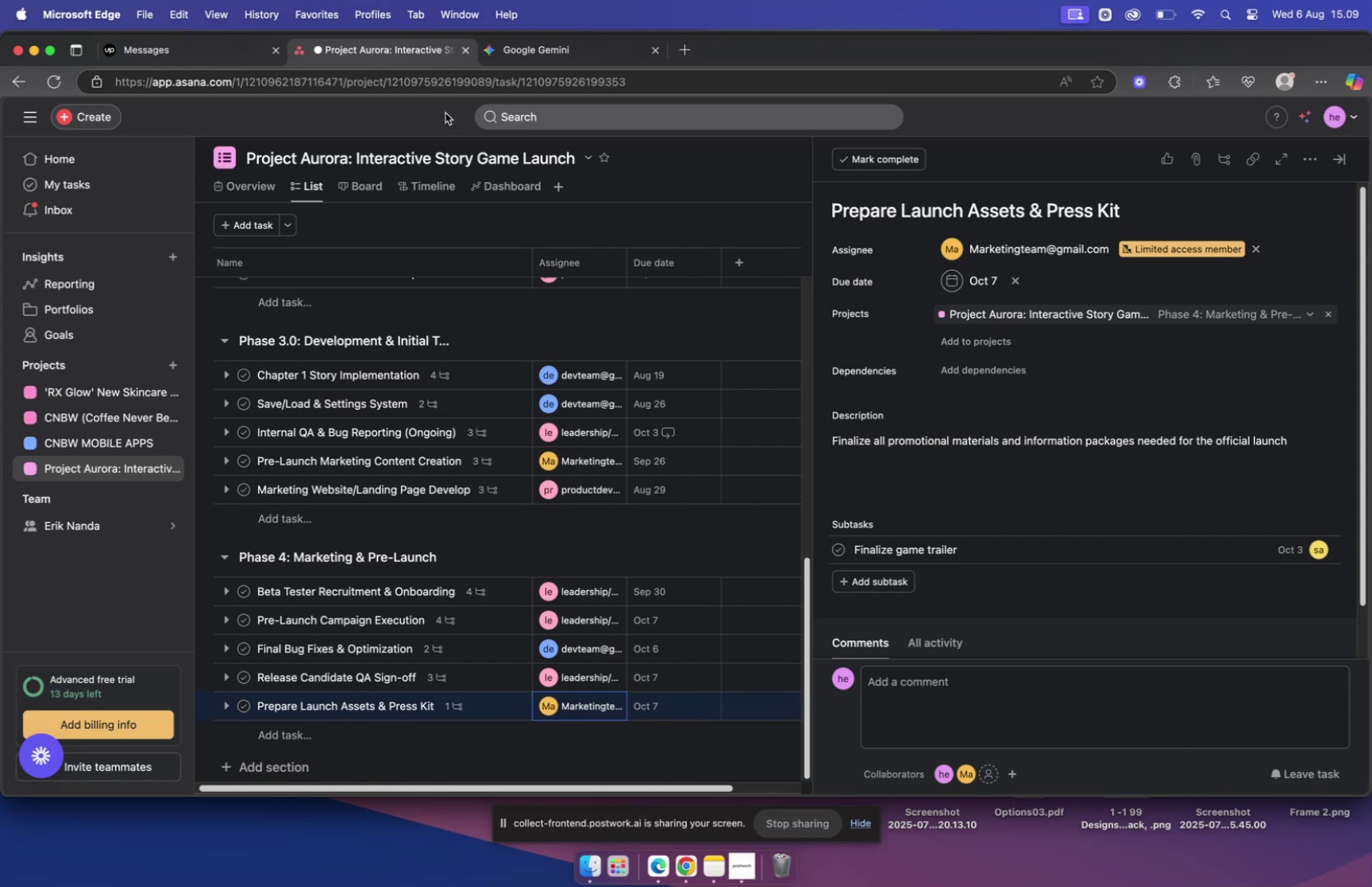 
left_click([507, 55])
 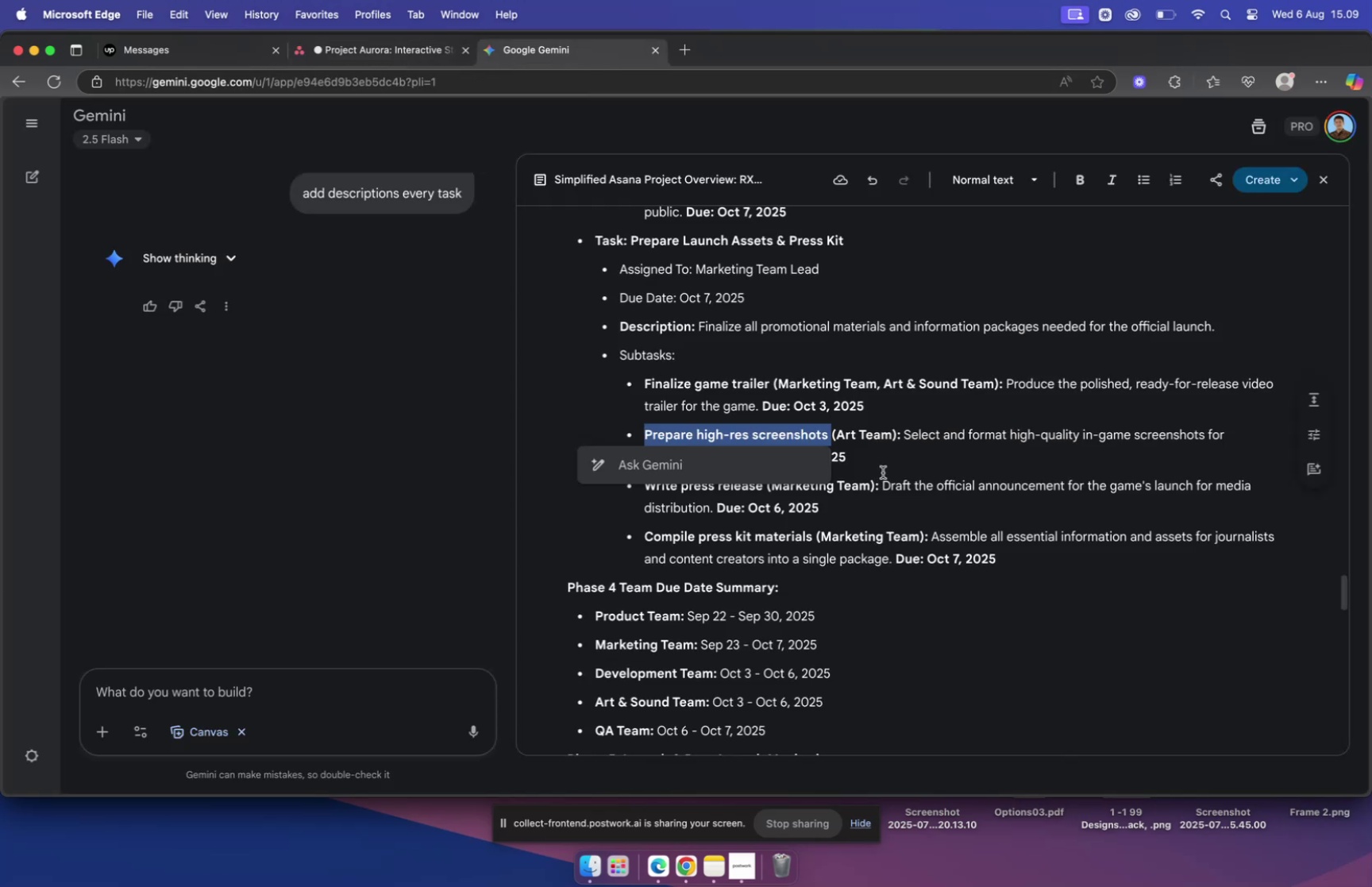 
left_click([883, 472])
 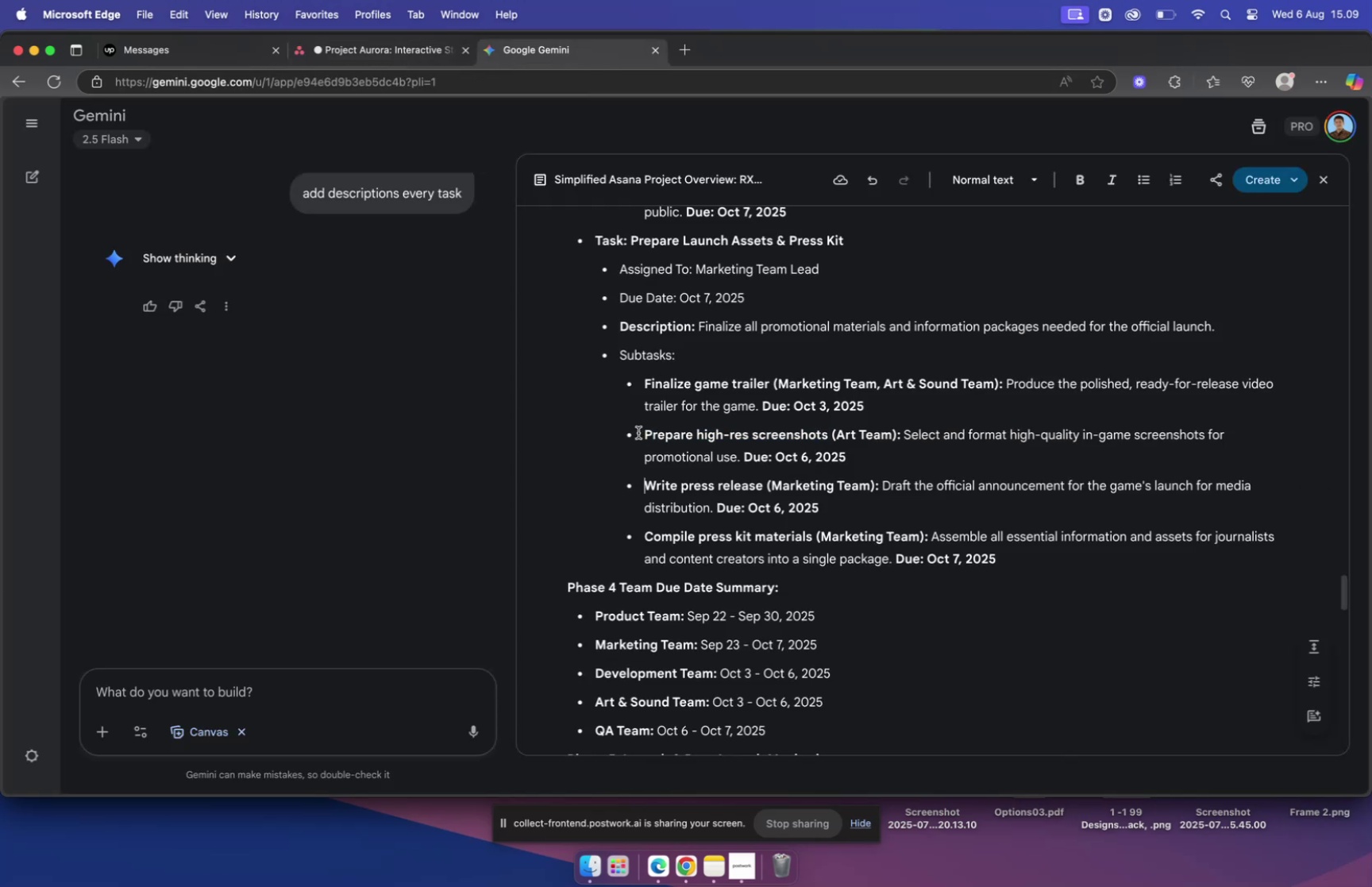 
left_click_drag(start_coordinate=[644, 435], to_coordinate=[831, 430])
 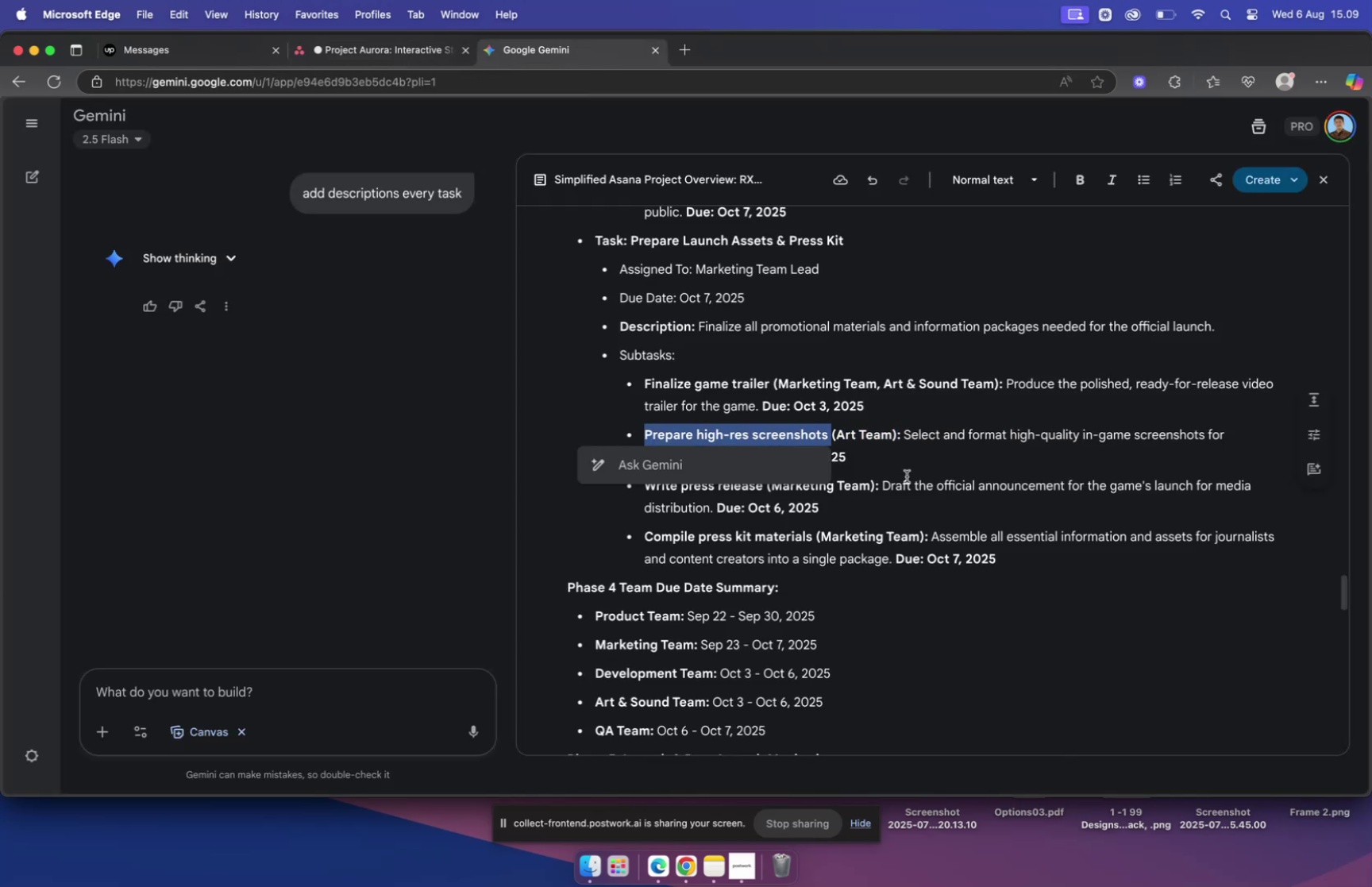 
key(Meta+C)
 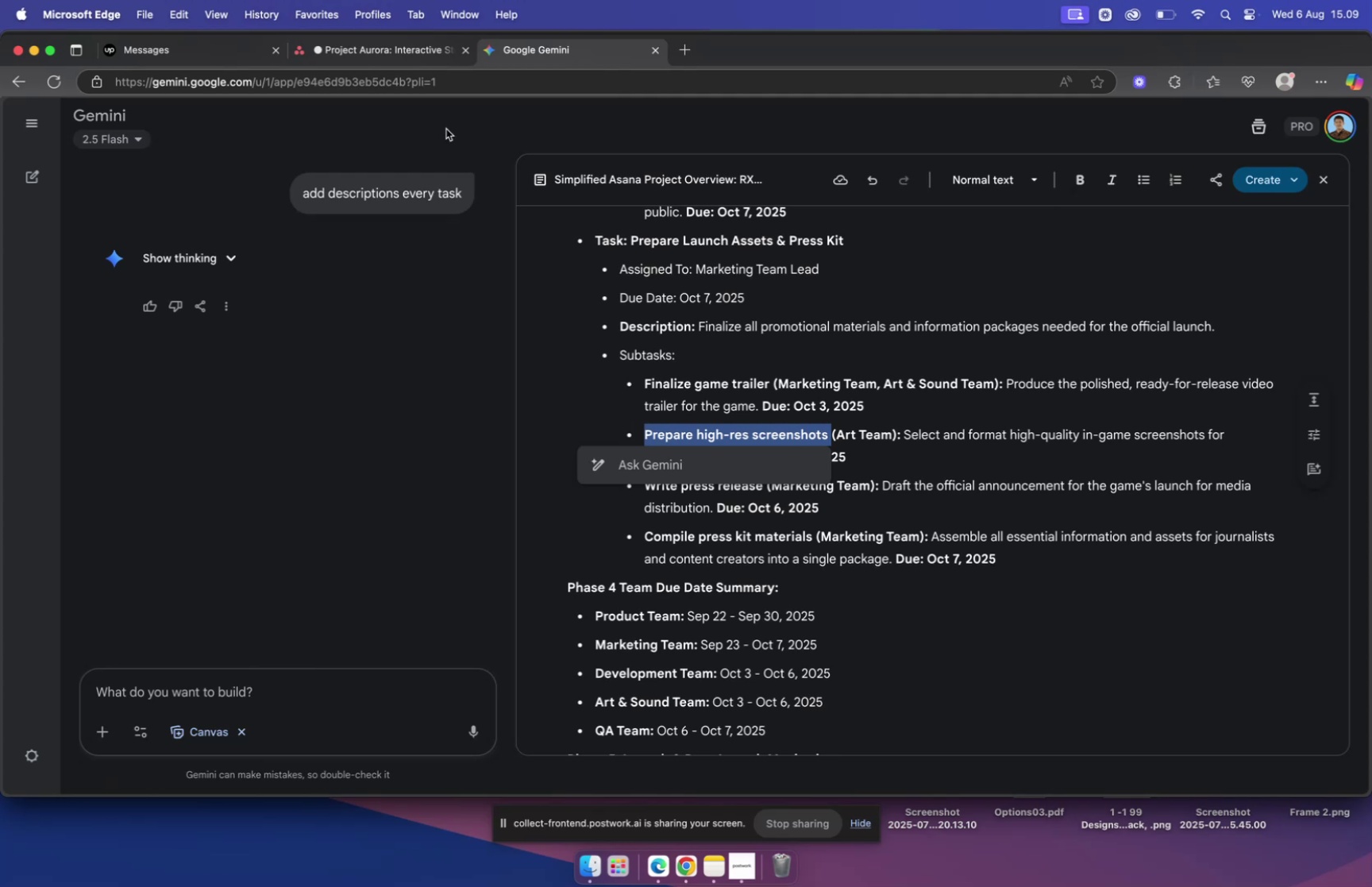 
left_click([372, 47])
 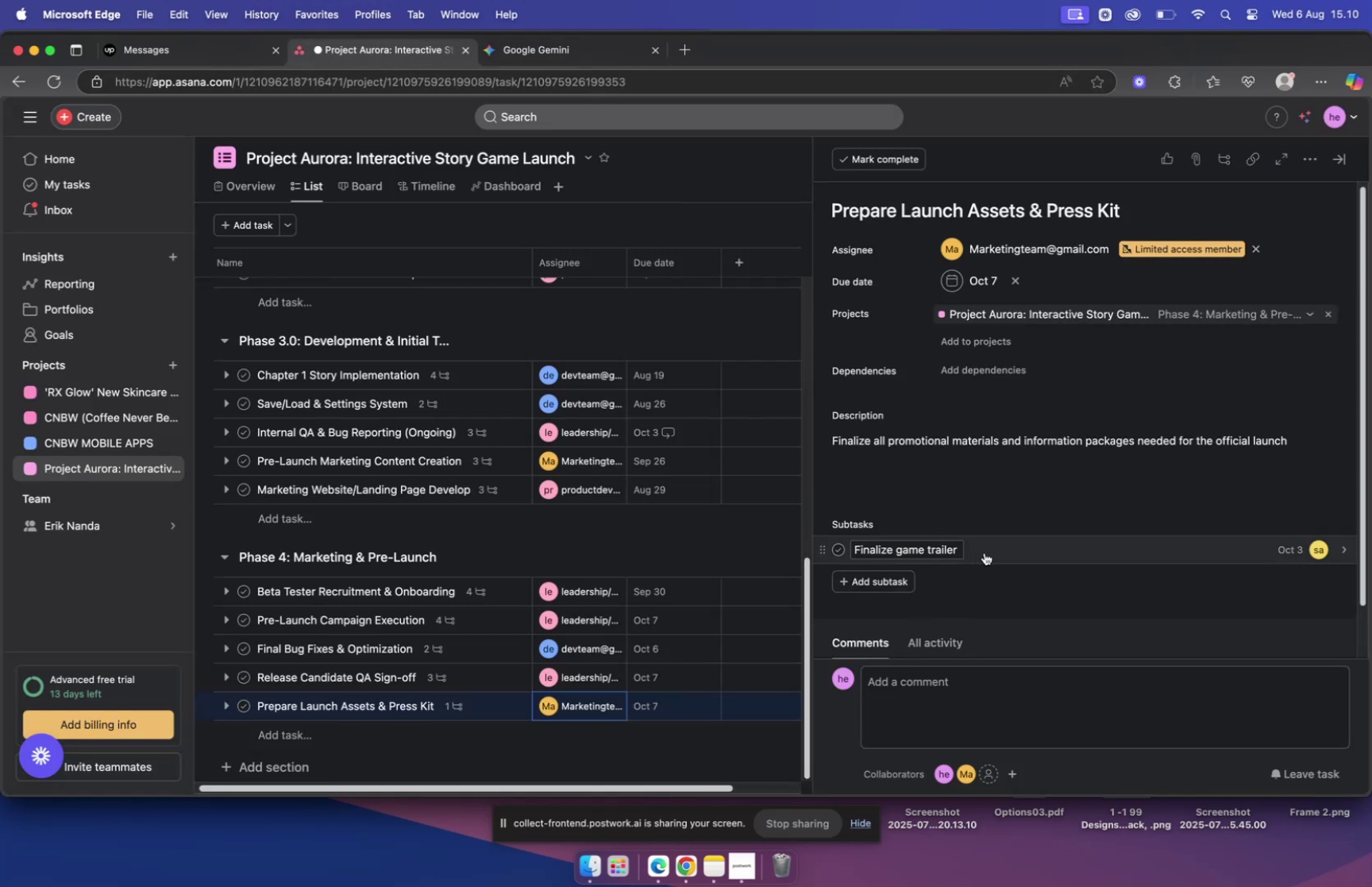 
left_click([886, 580])
 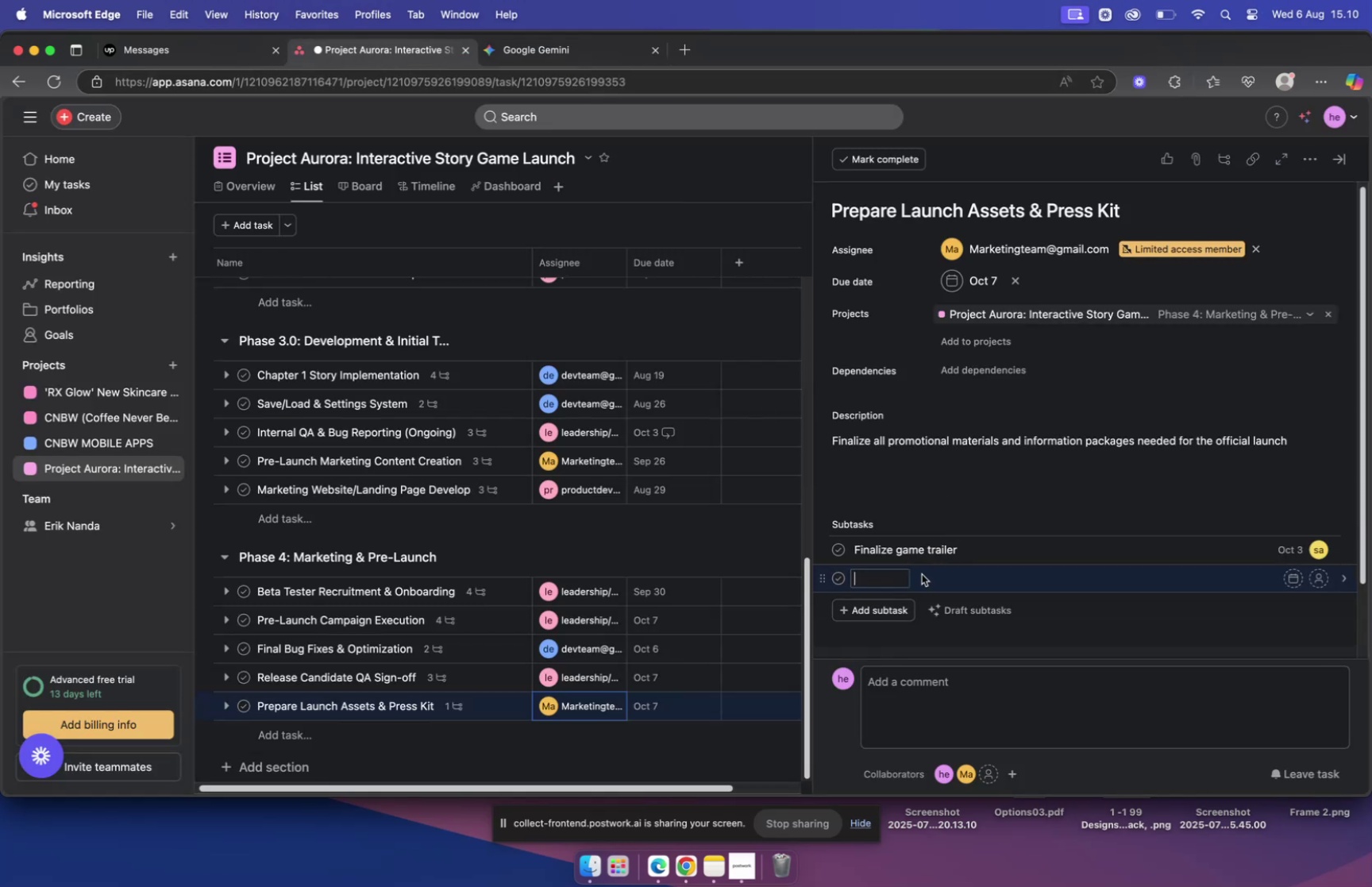 
key(Meta+V)
 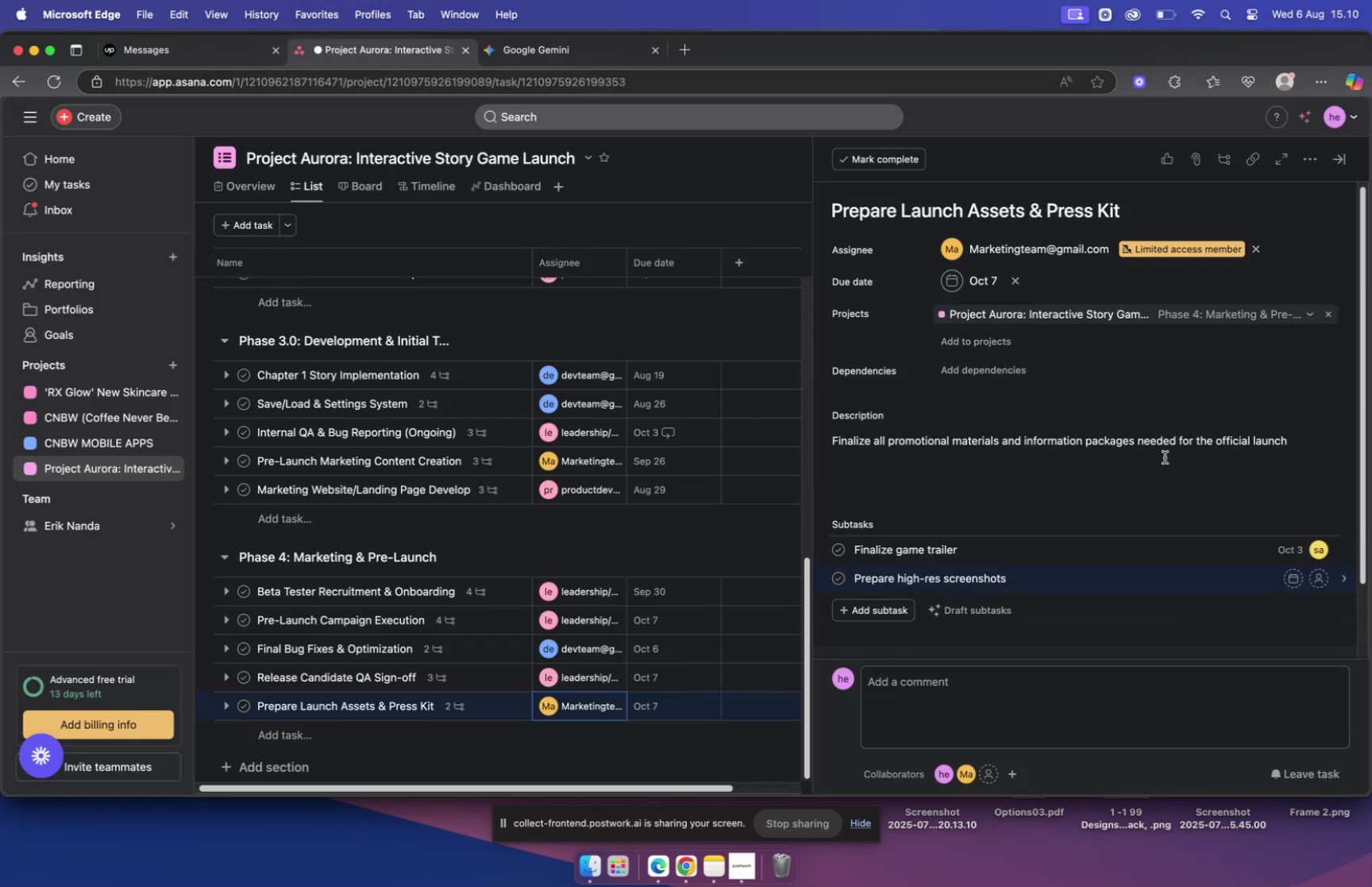 
left_click([549, 39])
 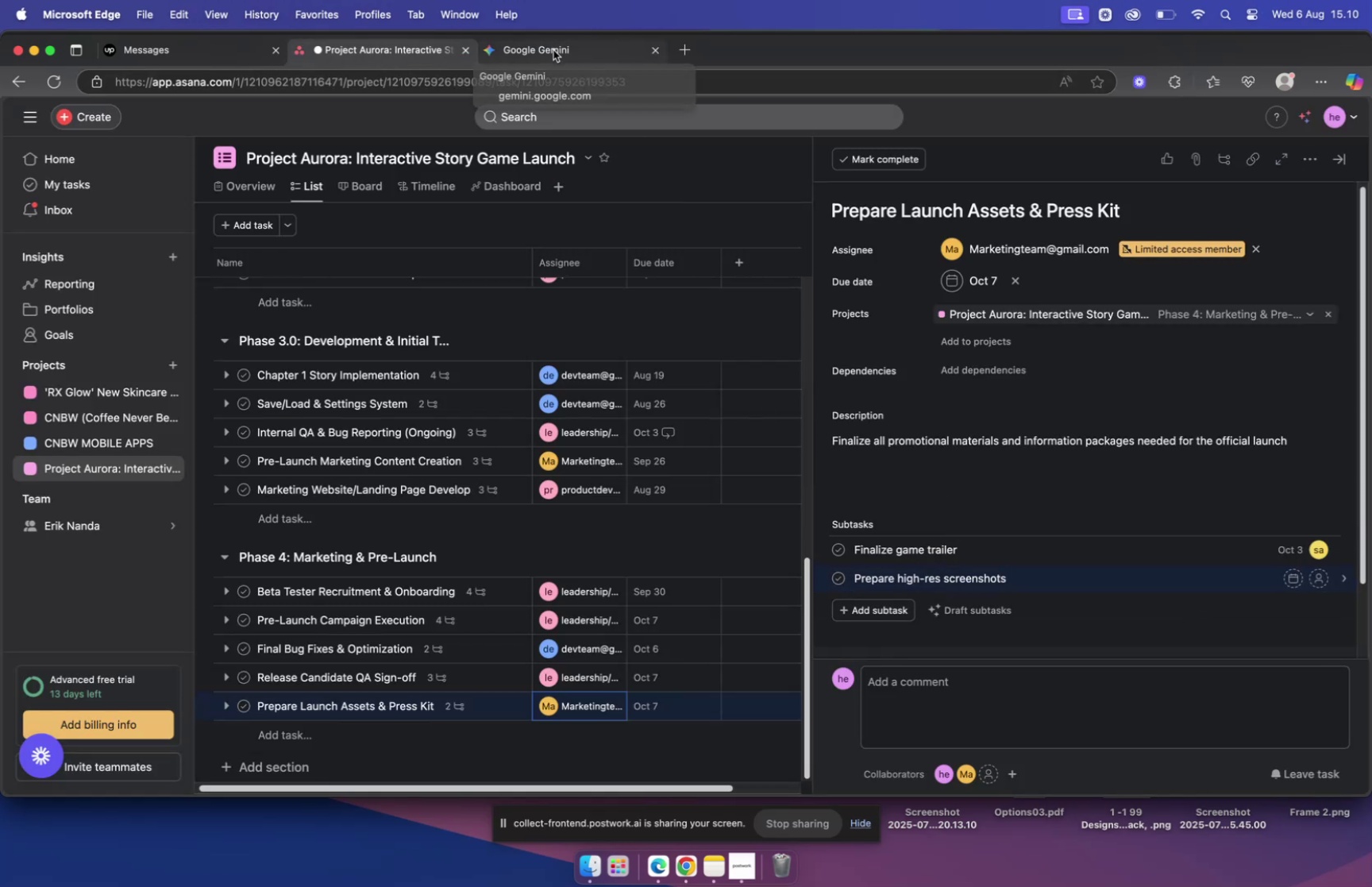 
left_click([553, 50])
 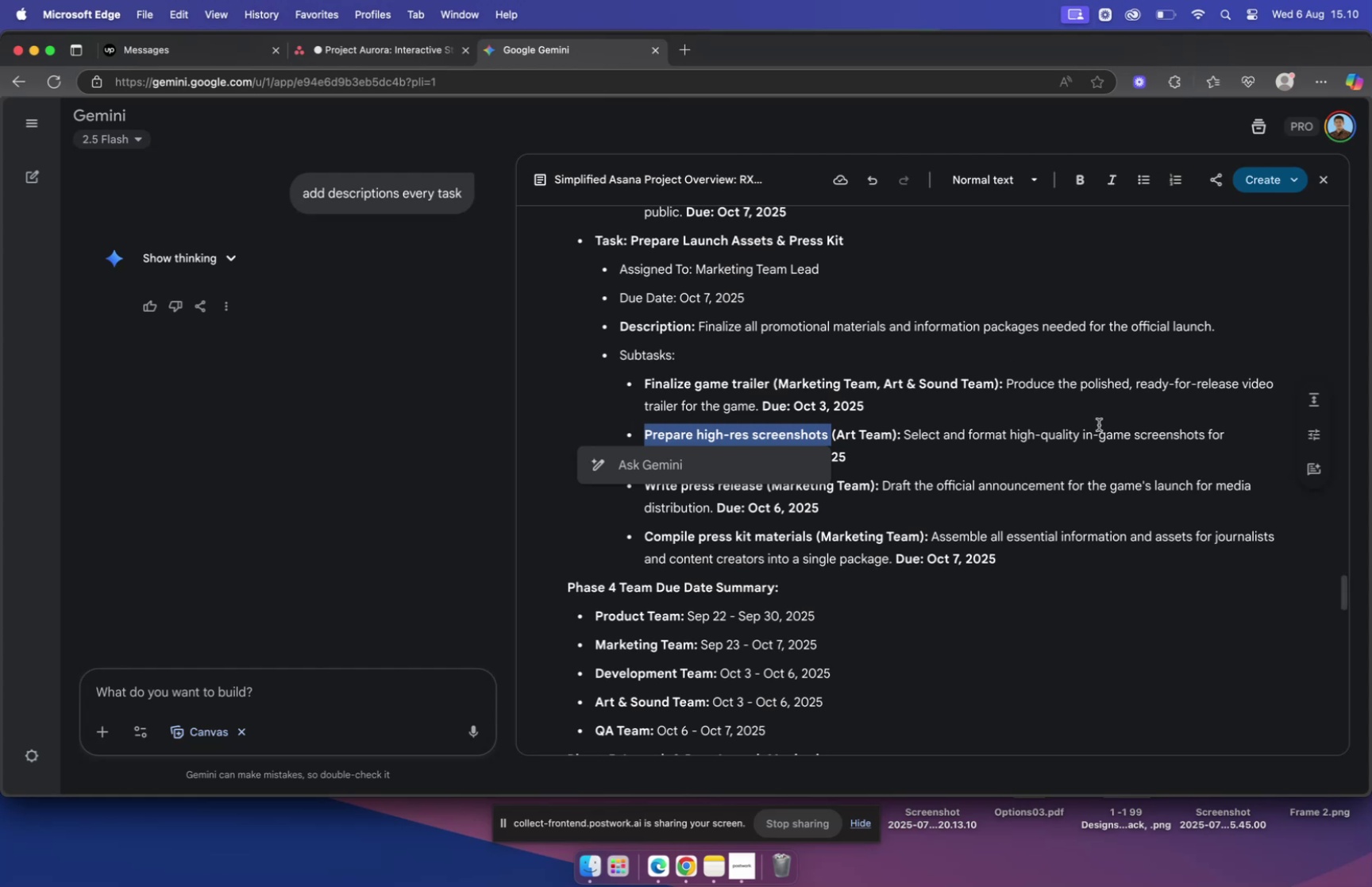 
left_click([1092, 425])
 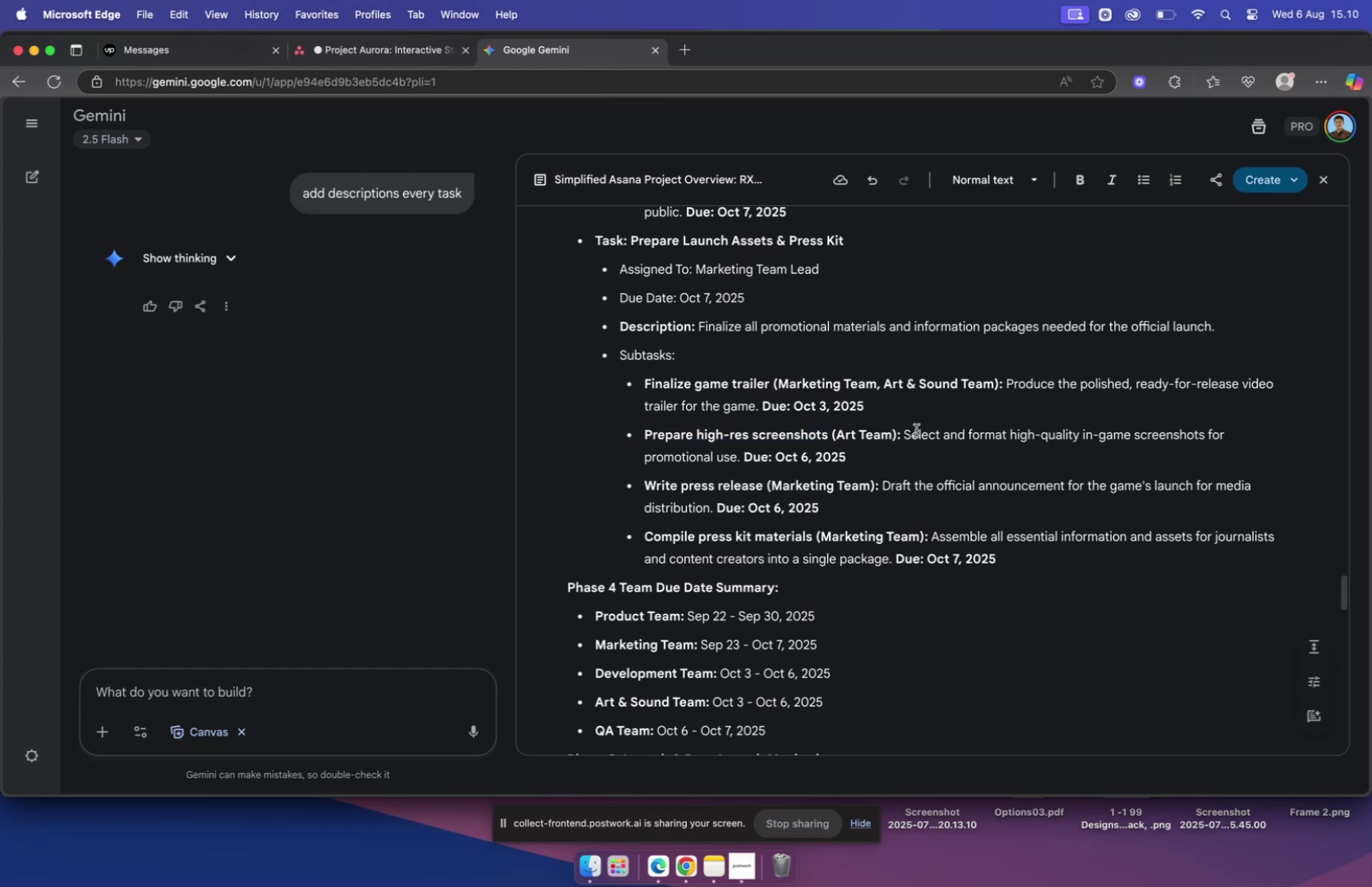 
left_click_drag(start_coordinate=[906, 433], to_coordinate=[739, 450])
 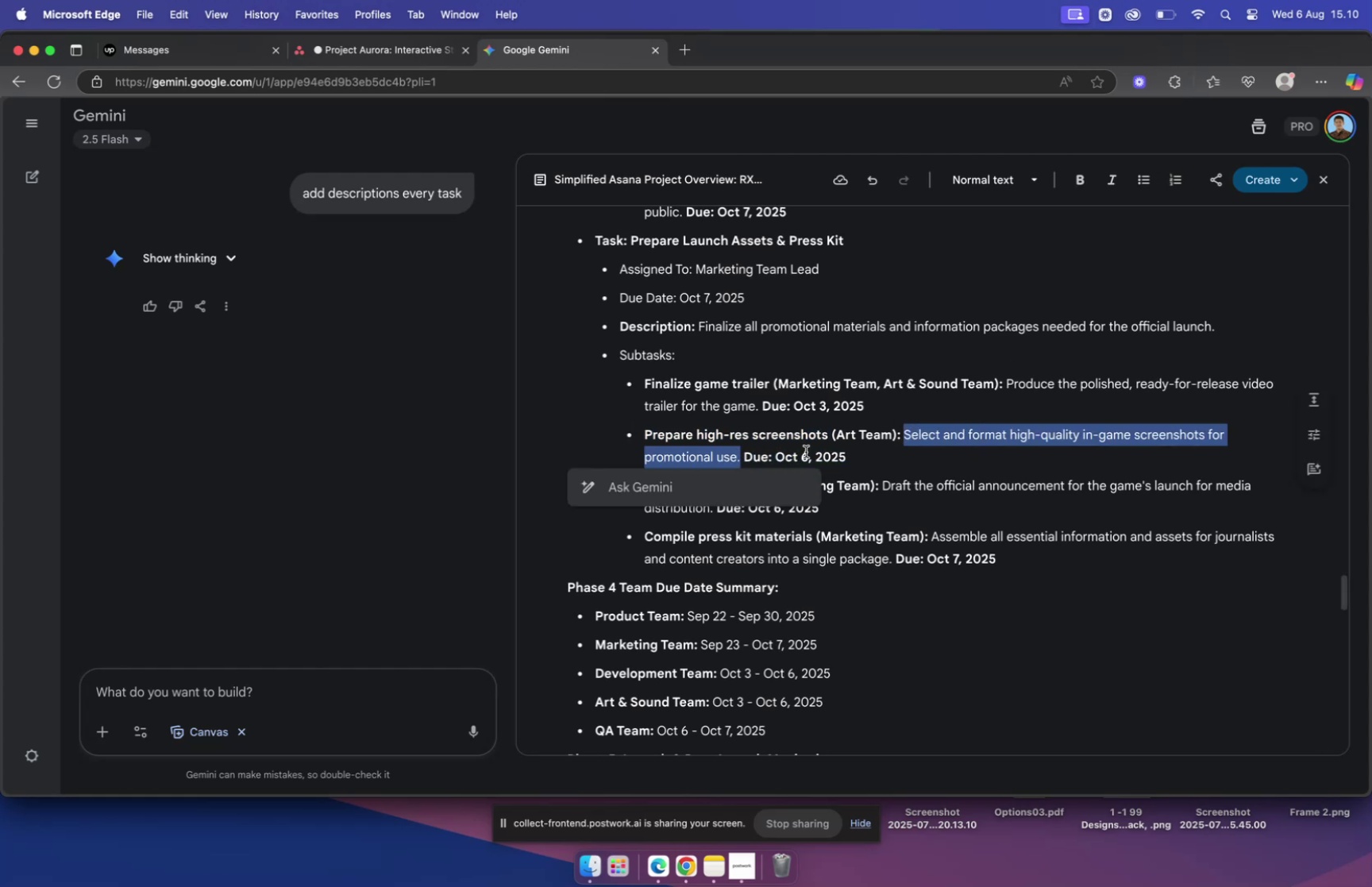 
key(Meta+C)
 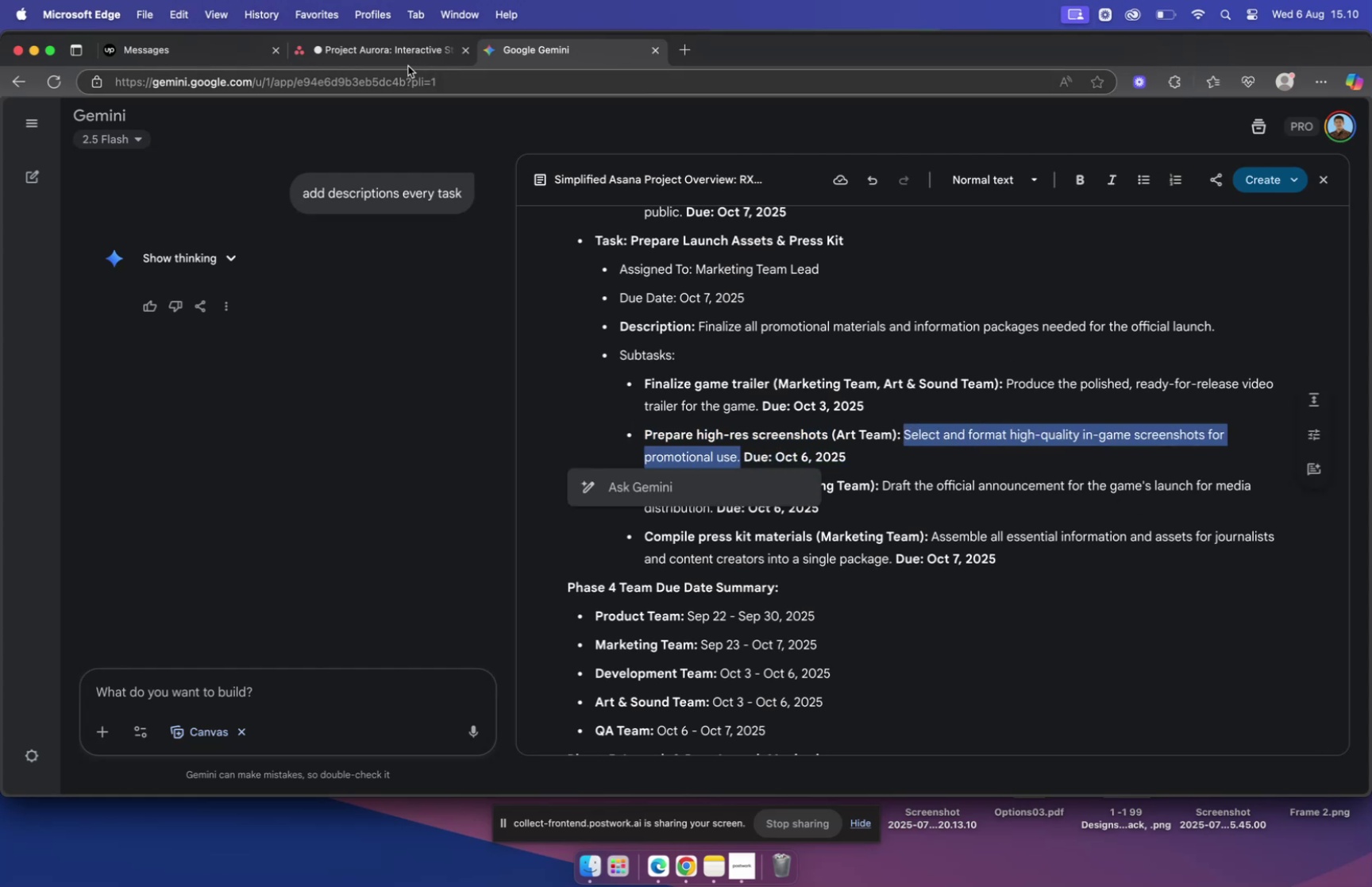 
left_click([395, 55])
 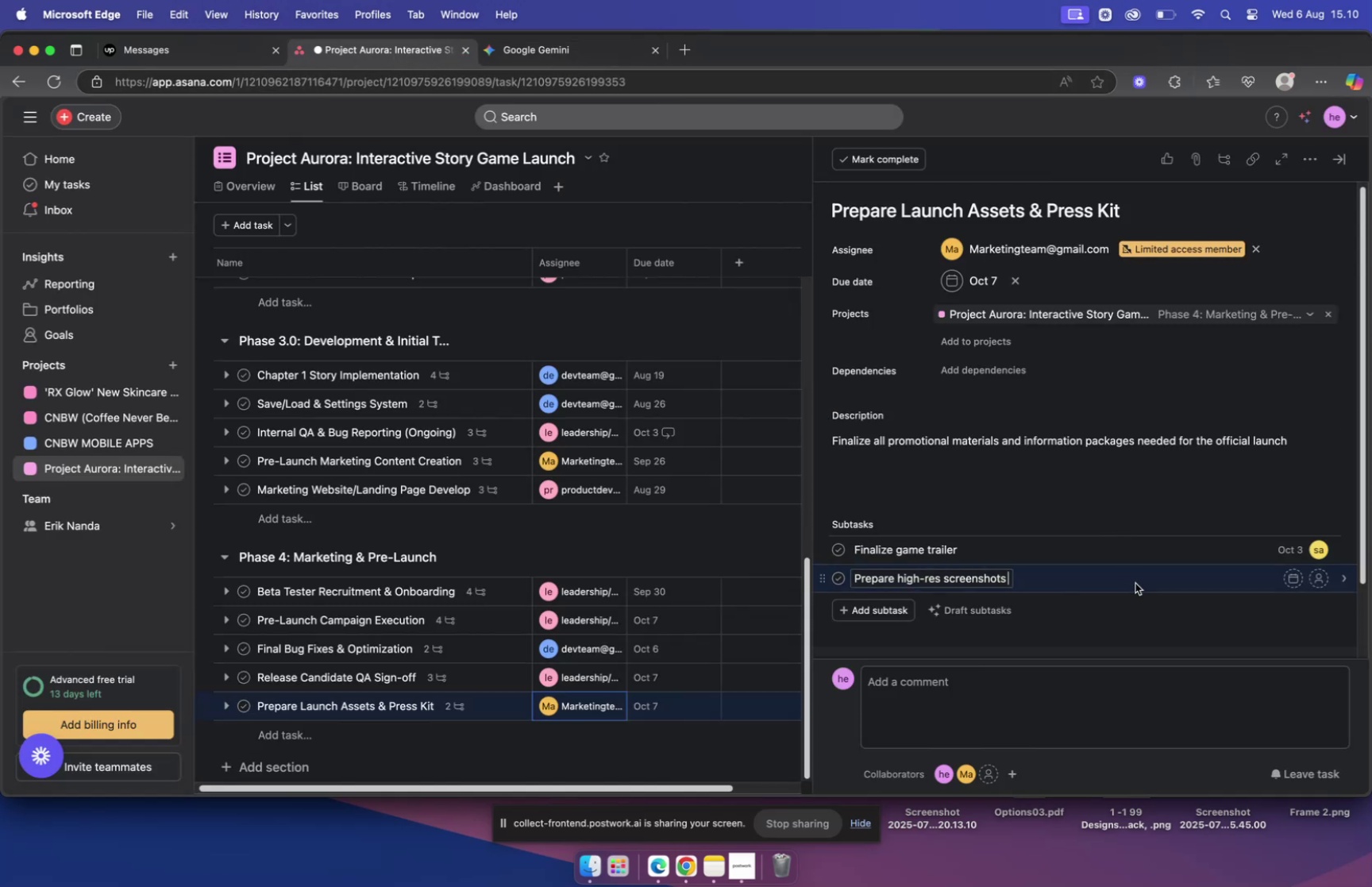 
left_click([1151, 579])
 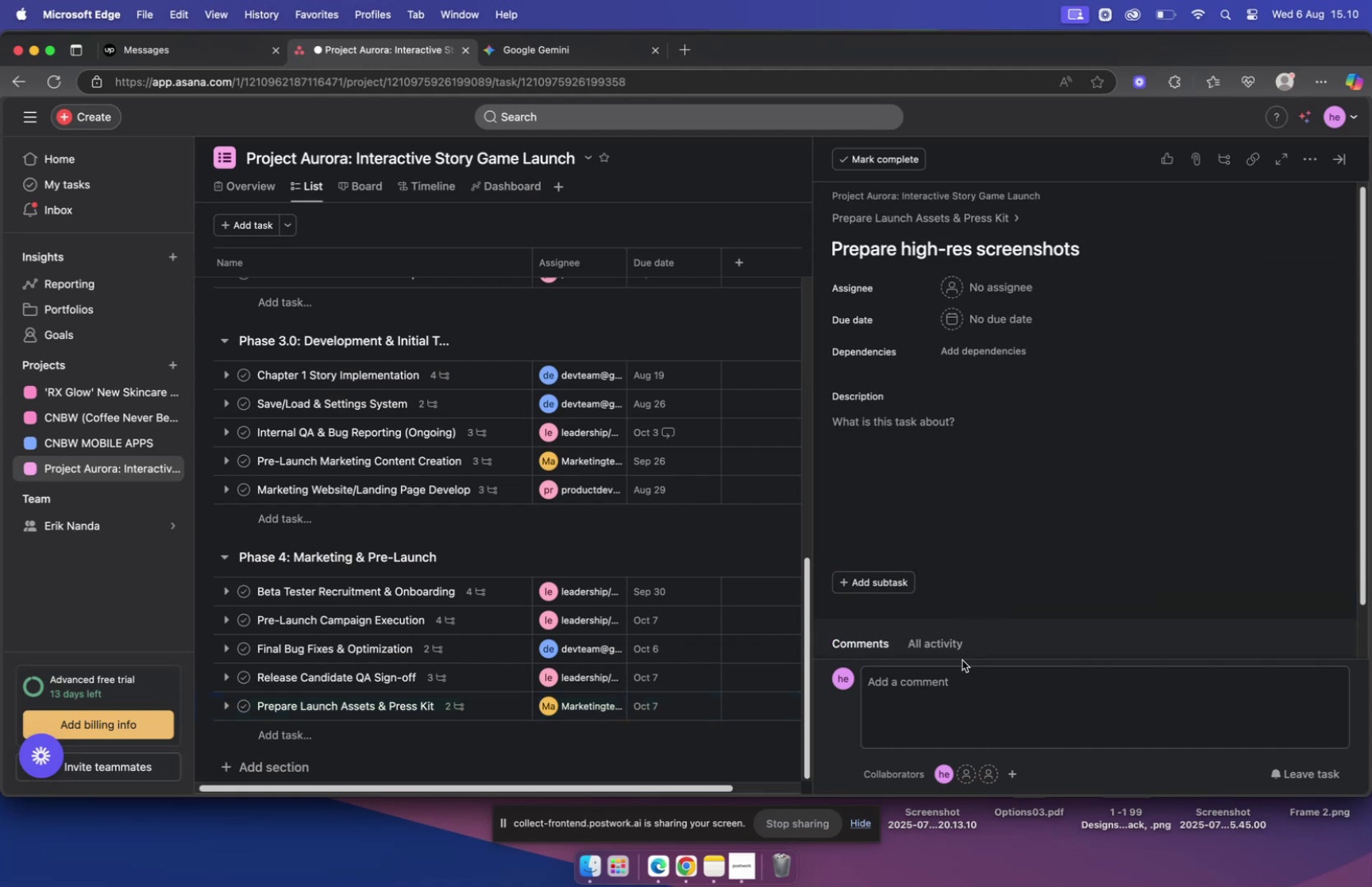 
left_click([942, 684])
 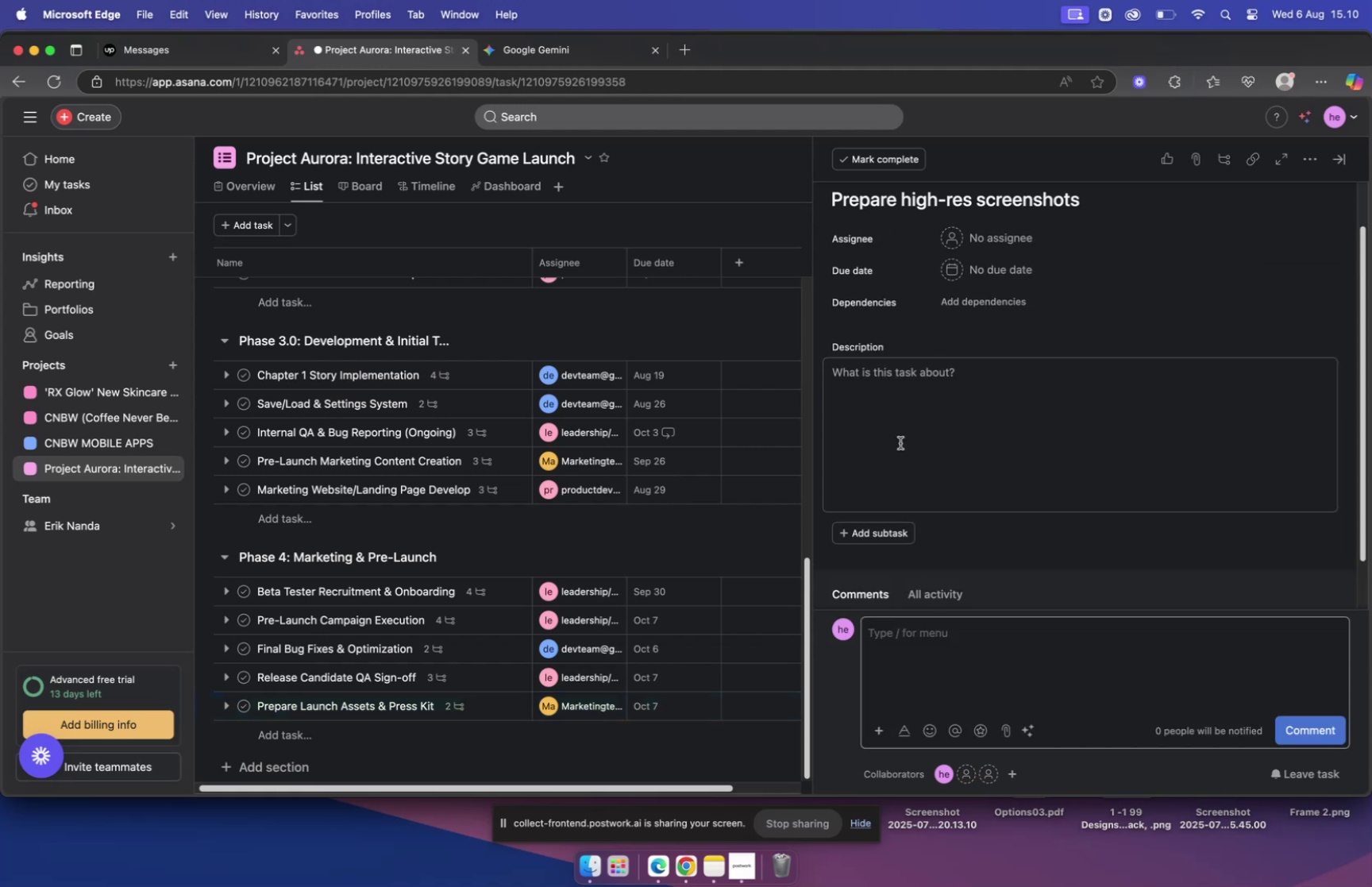 
left_click([900, 405])
 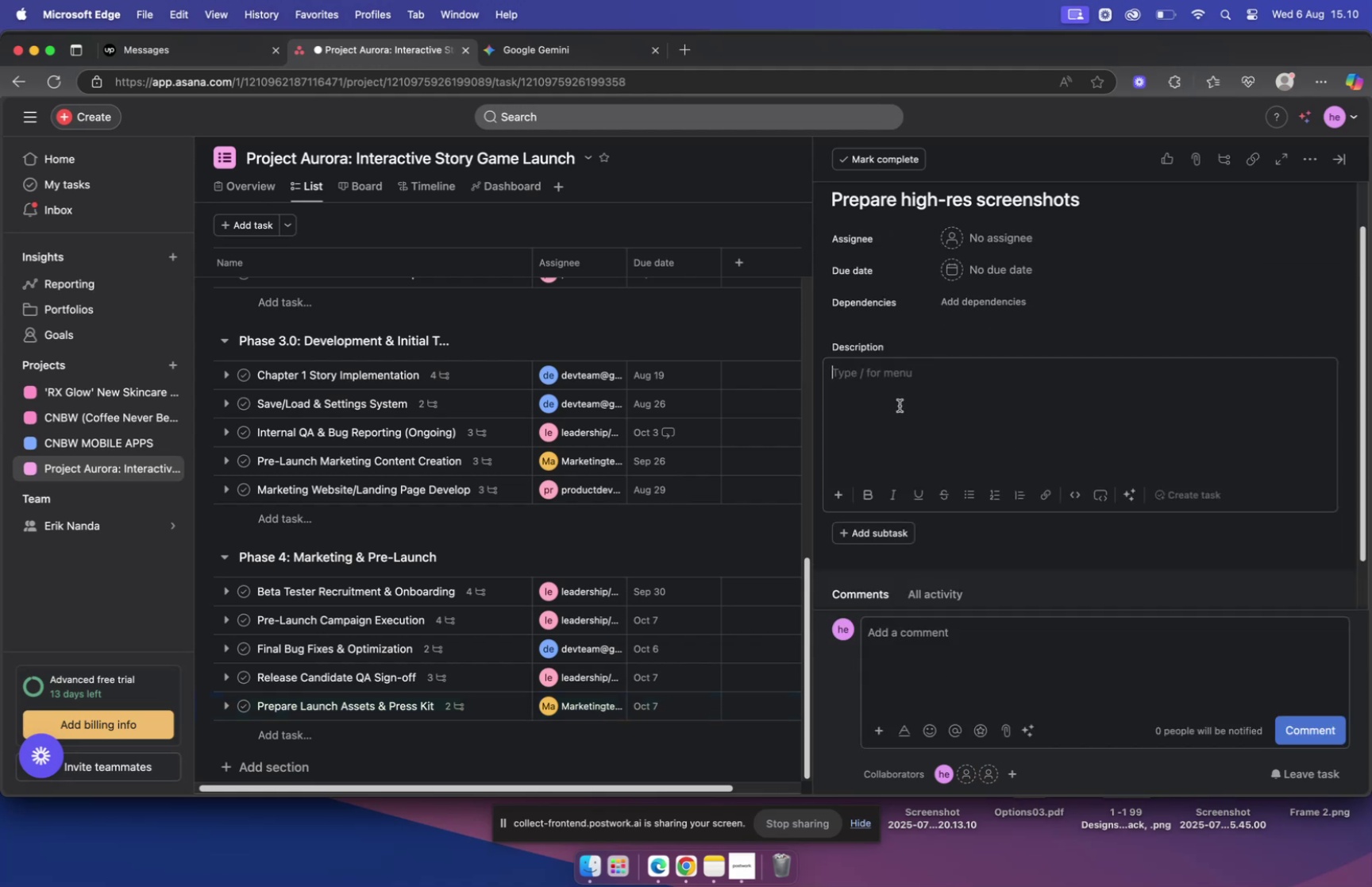 
key(Meta+V)
 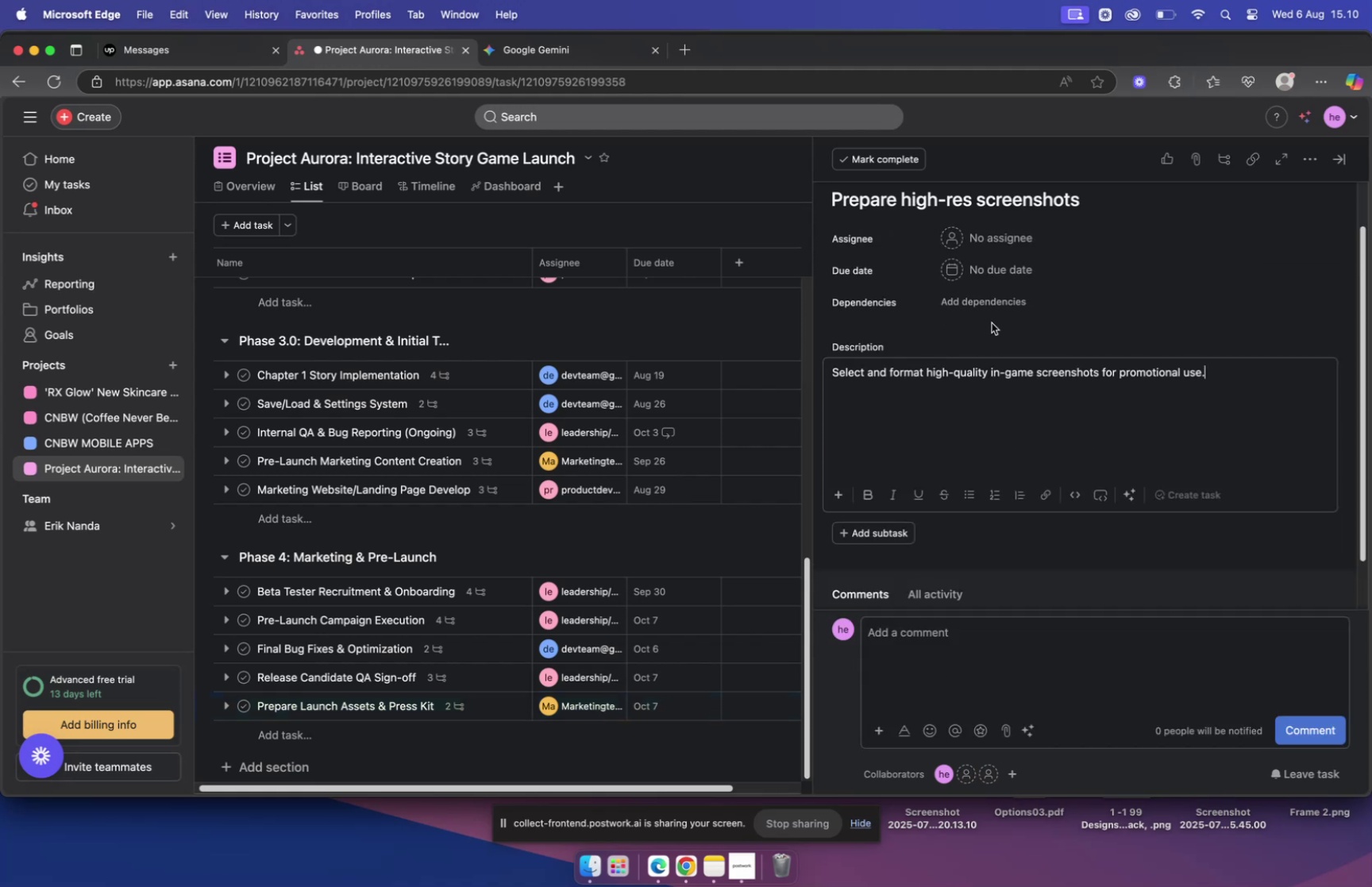 
scroll: coordinate [992, 322], scroll_direction: up, amount: 2.0
 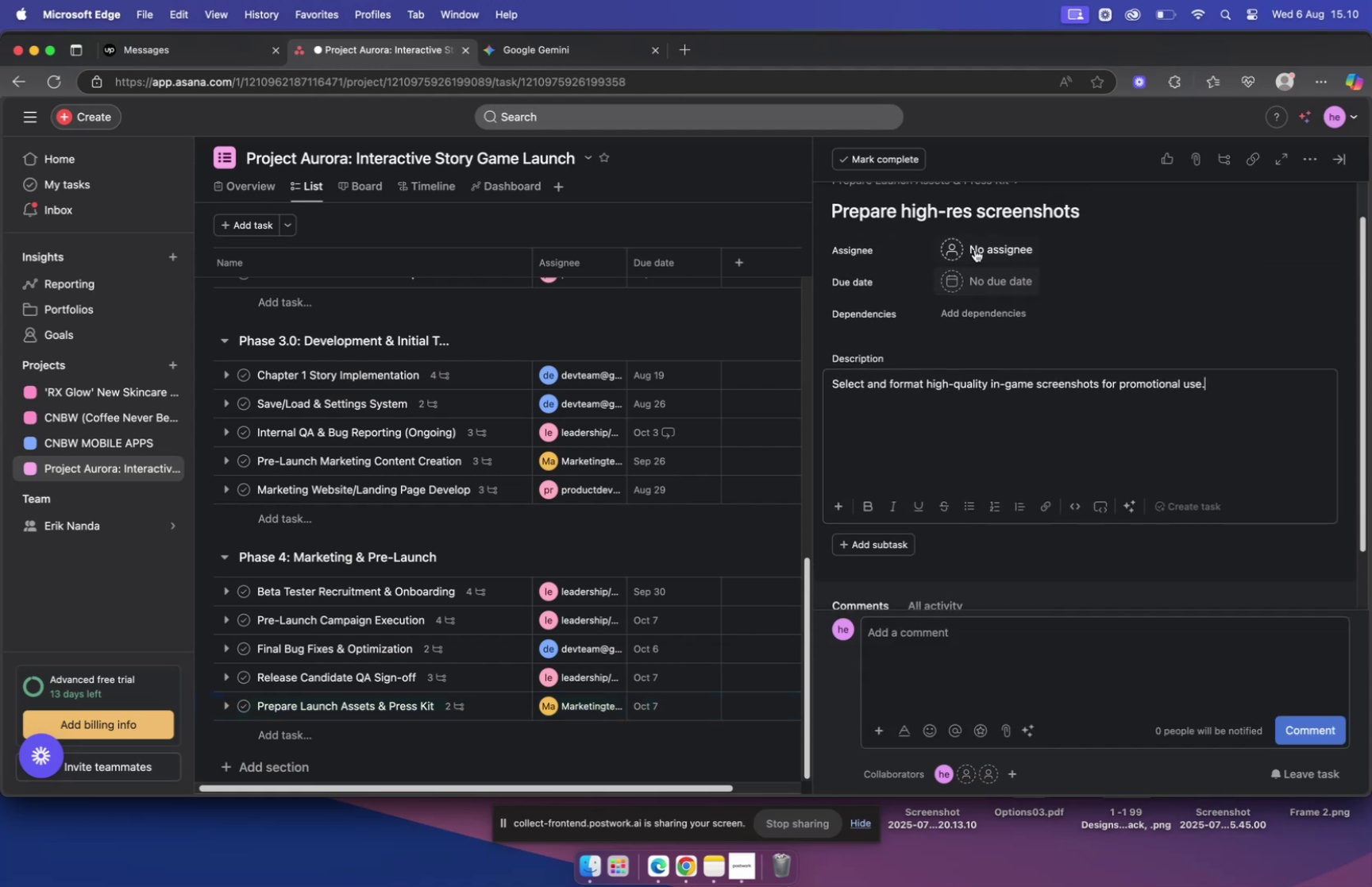 
left_click([974, 249])
 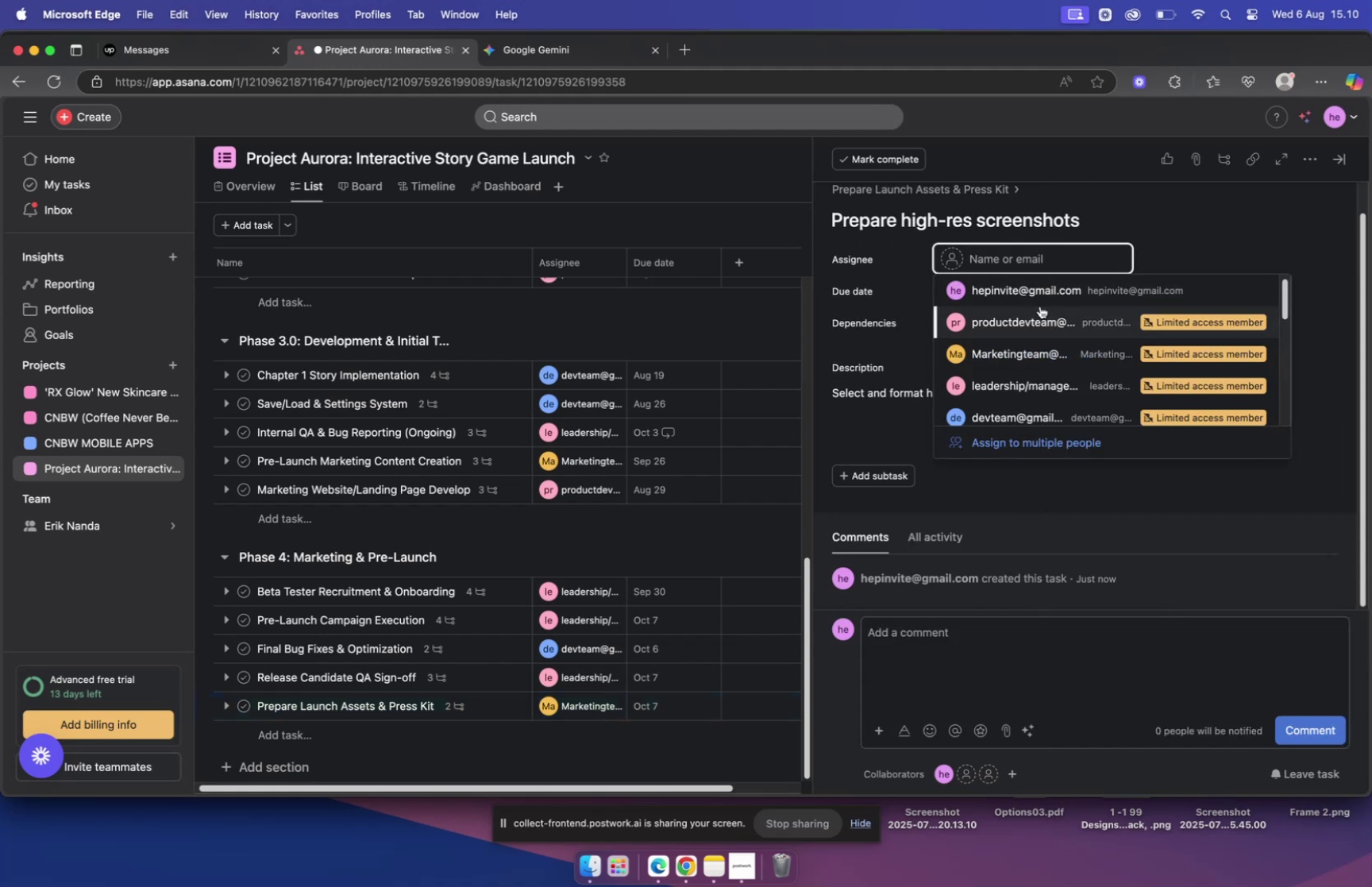 
left_click([573, 44])
 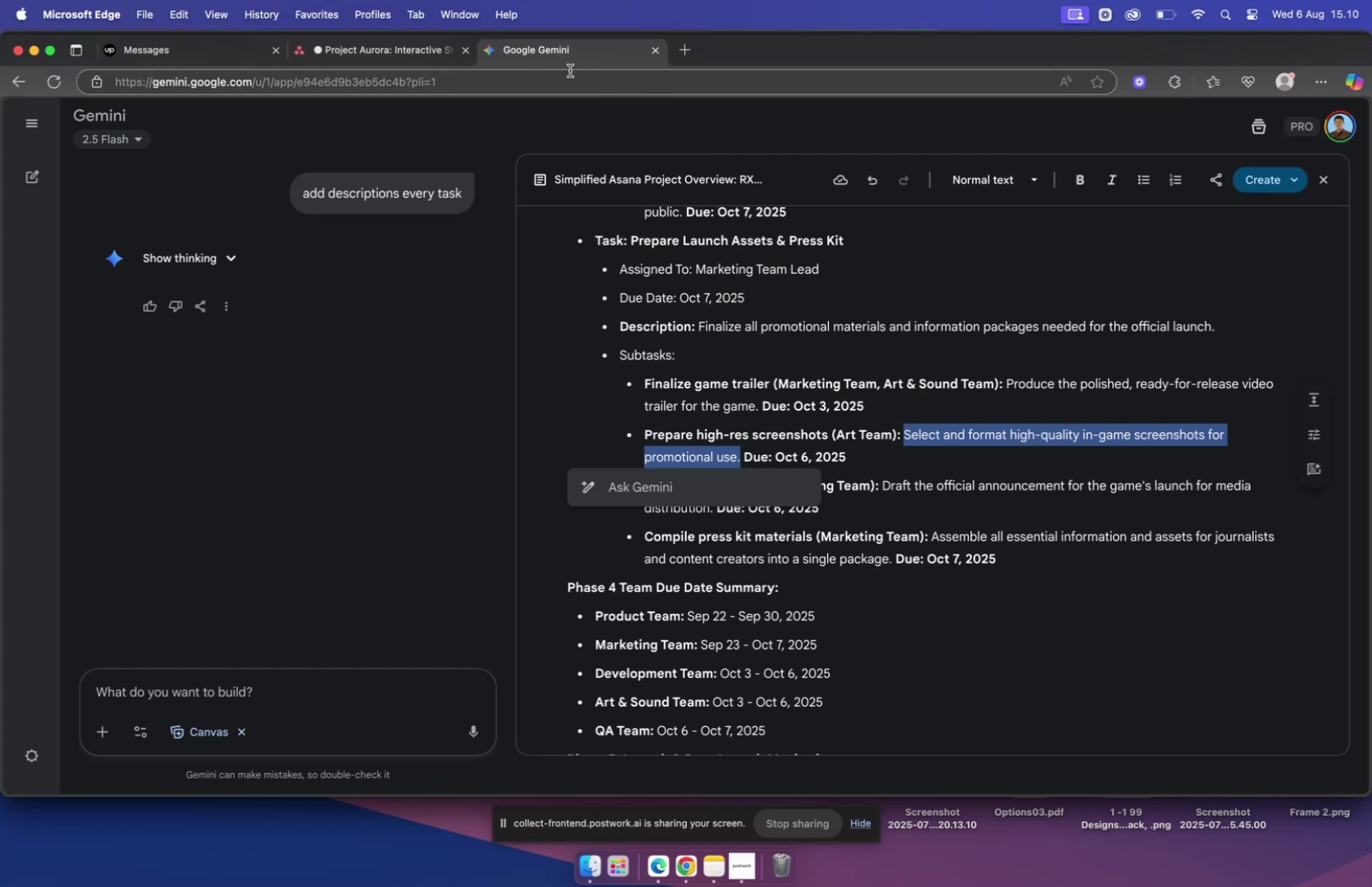 
left_click([422, 49])
 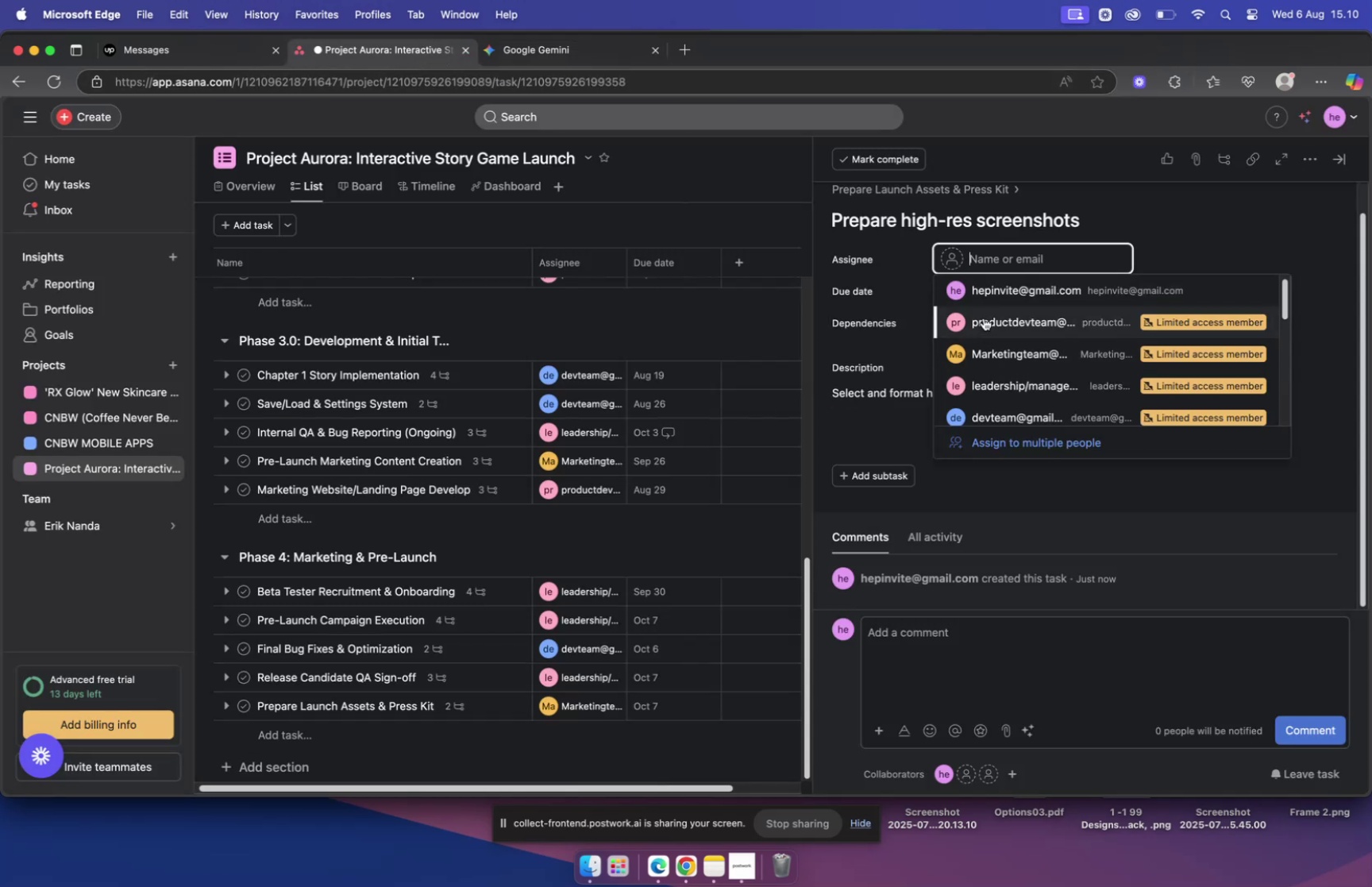 
type(ui)
 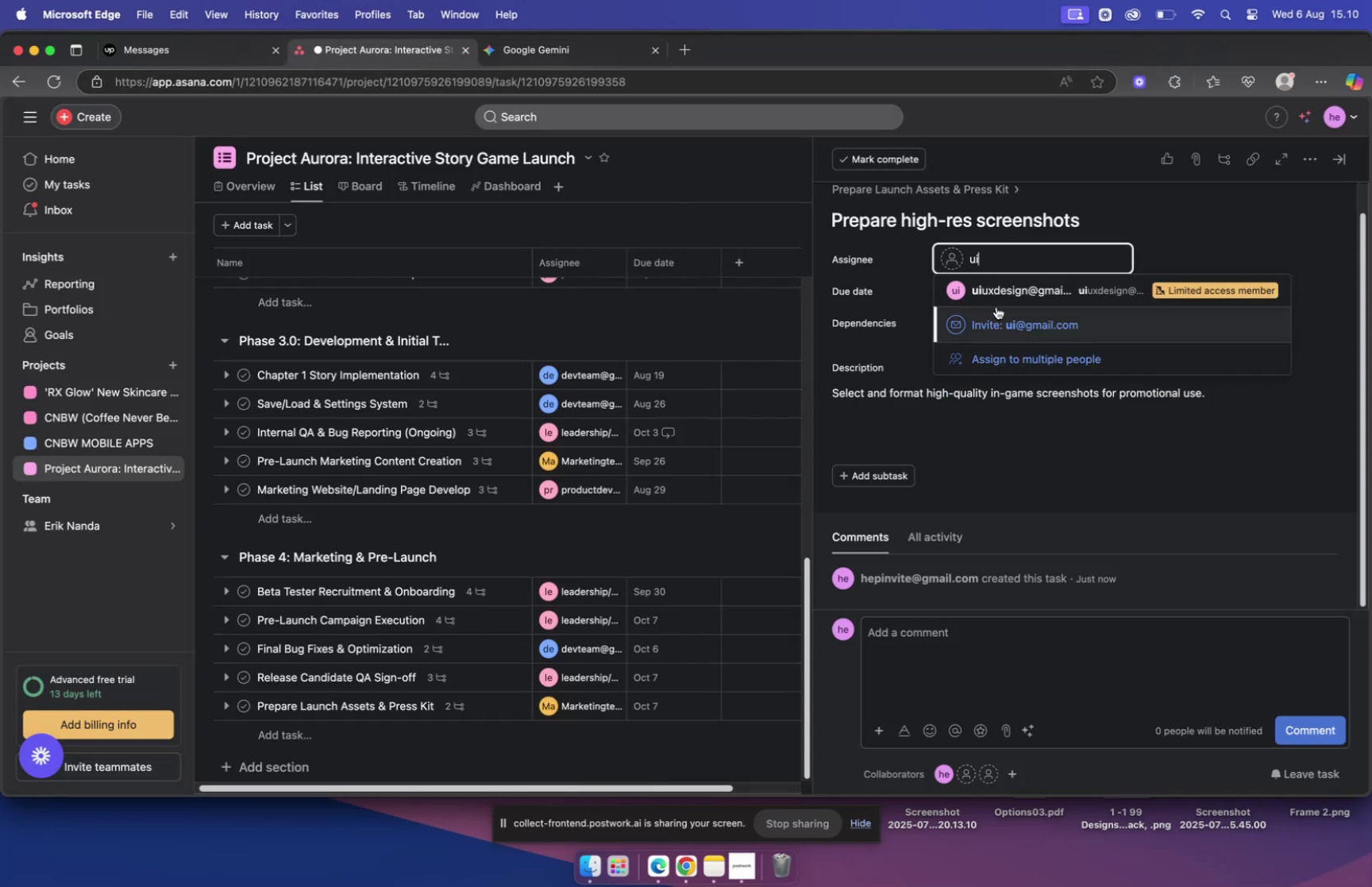 
left_click([998, 296])
 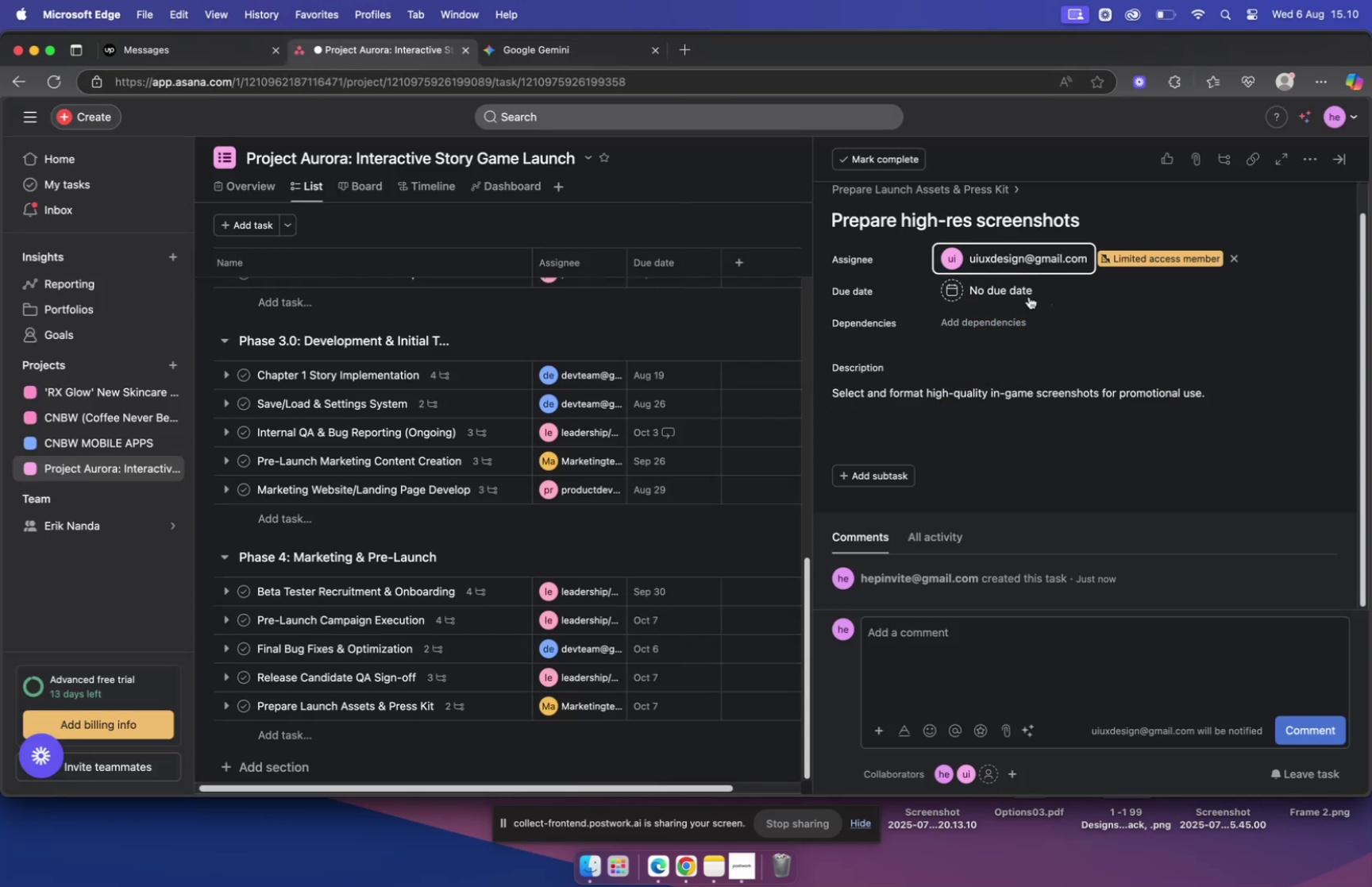 
left_click([1009, 292])
 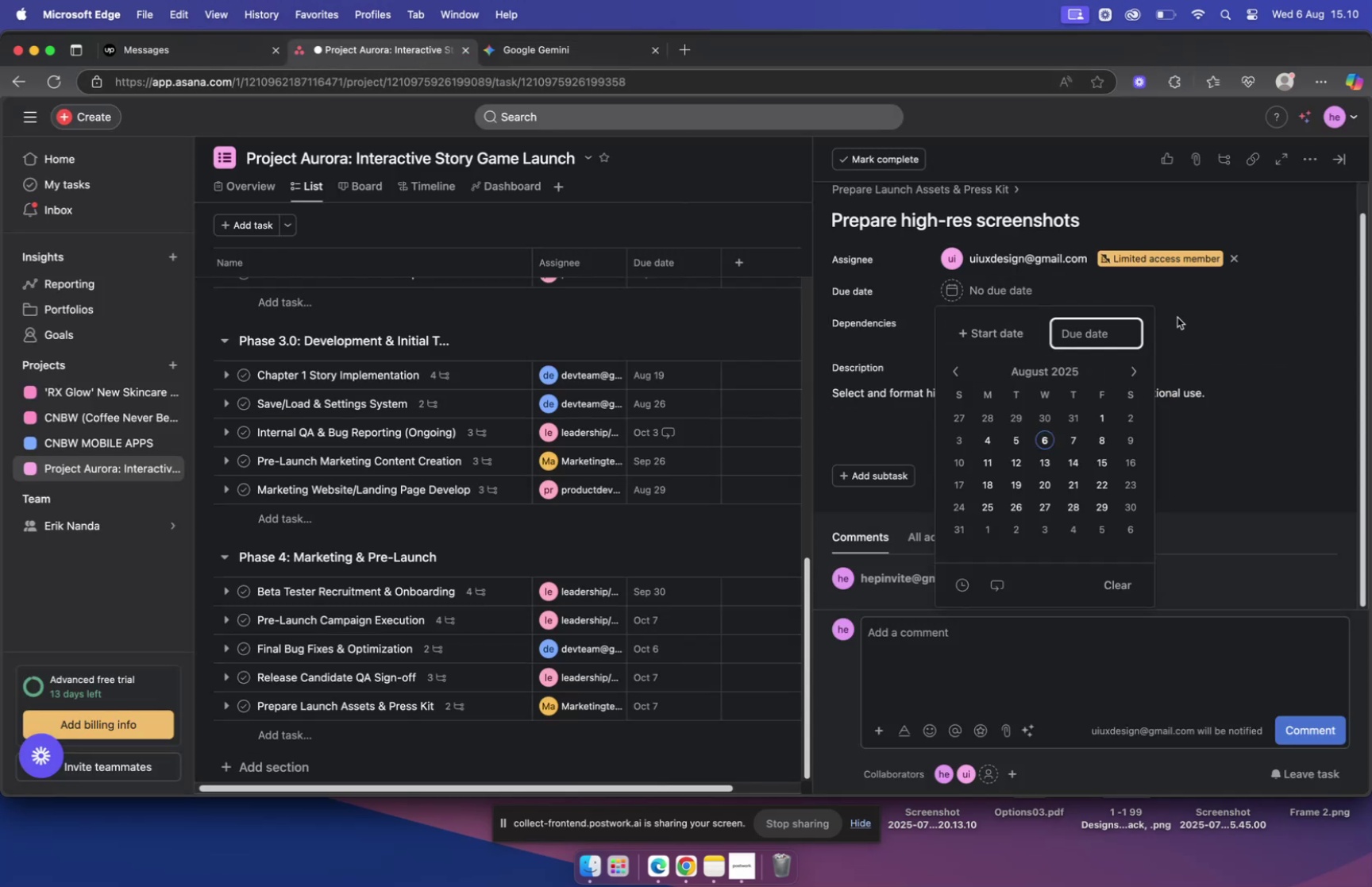 
left_click([1136, 366])
 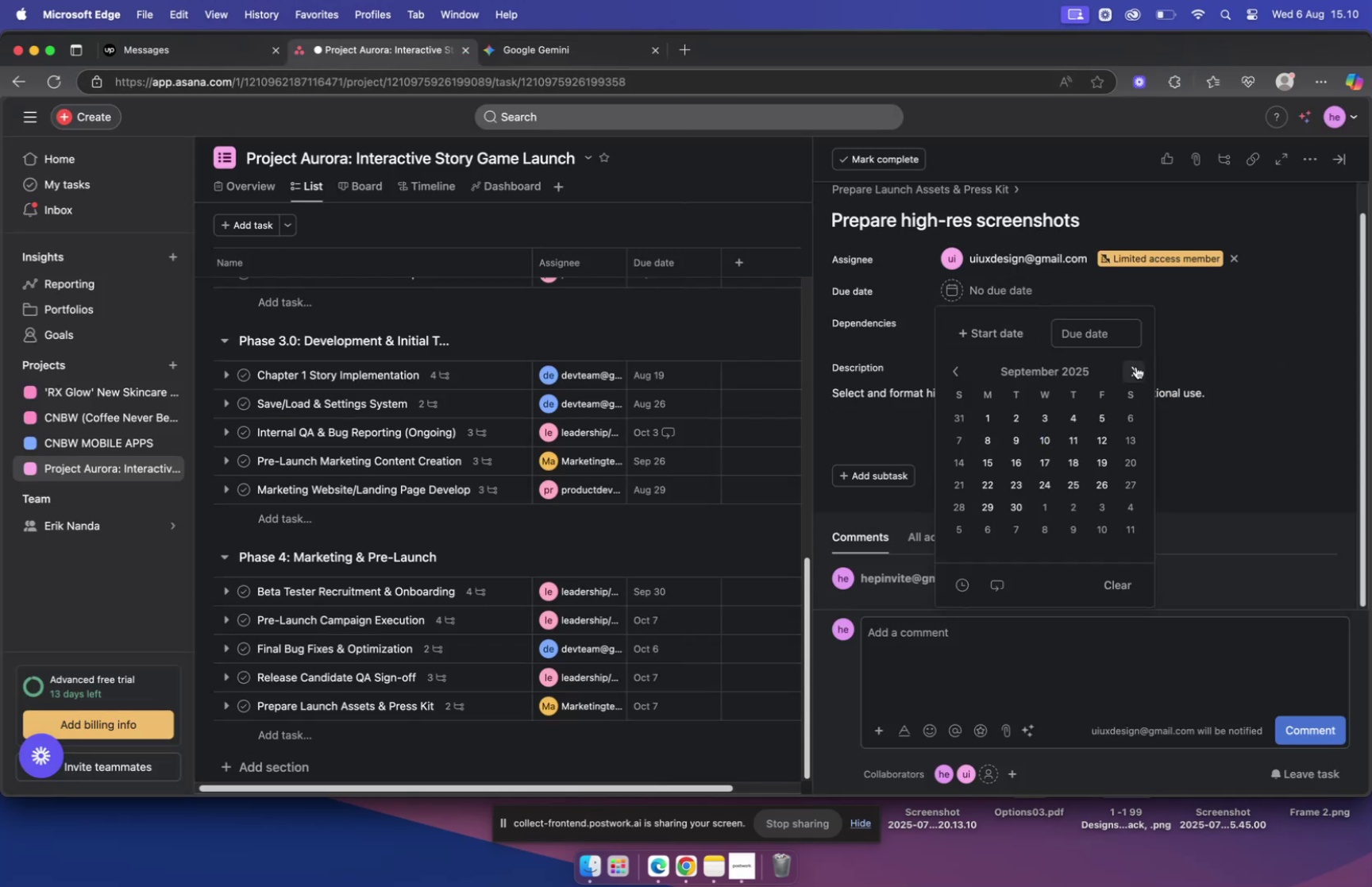 
left_click([1136, 366])
 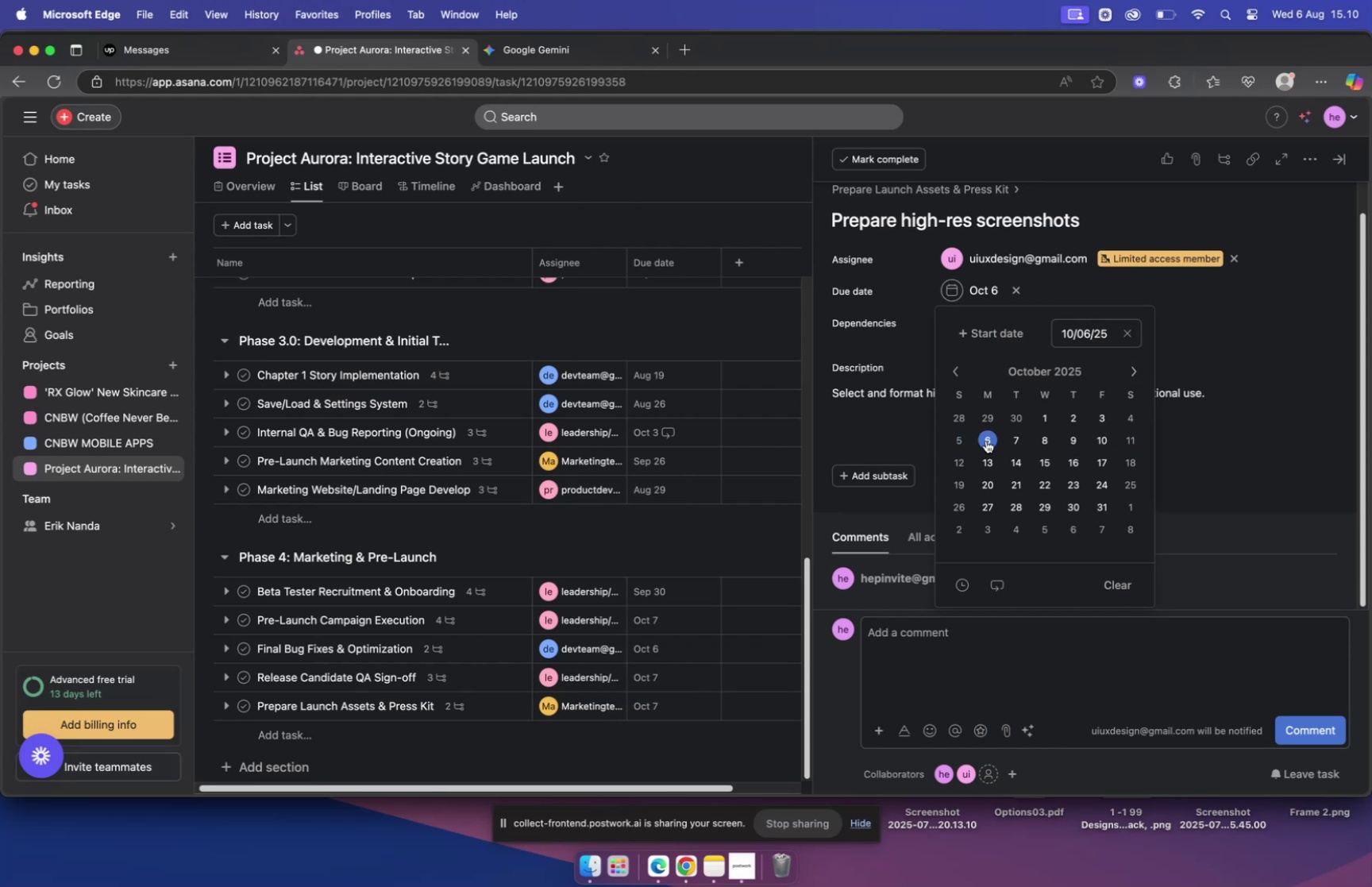 
wait(11.94)
 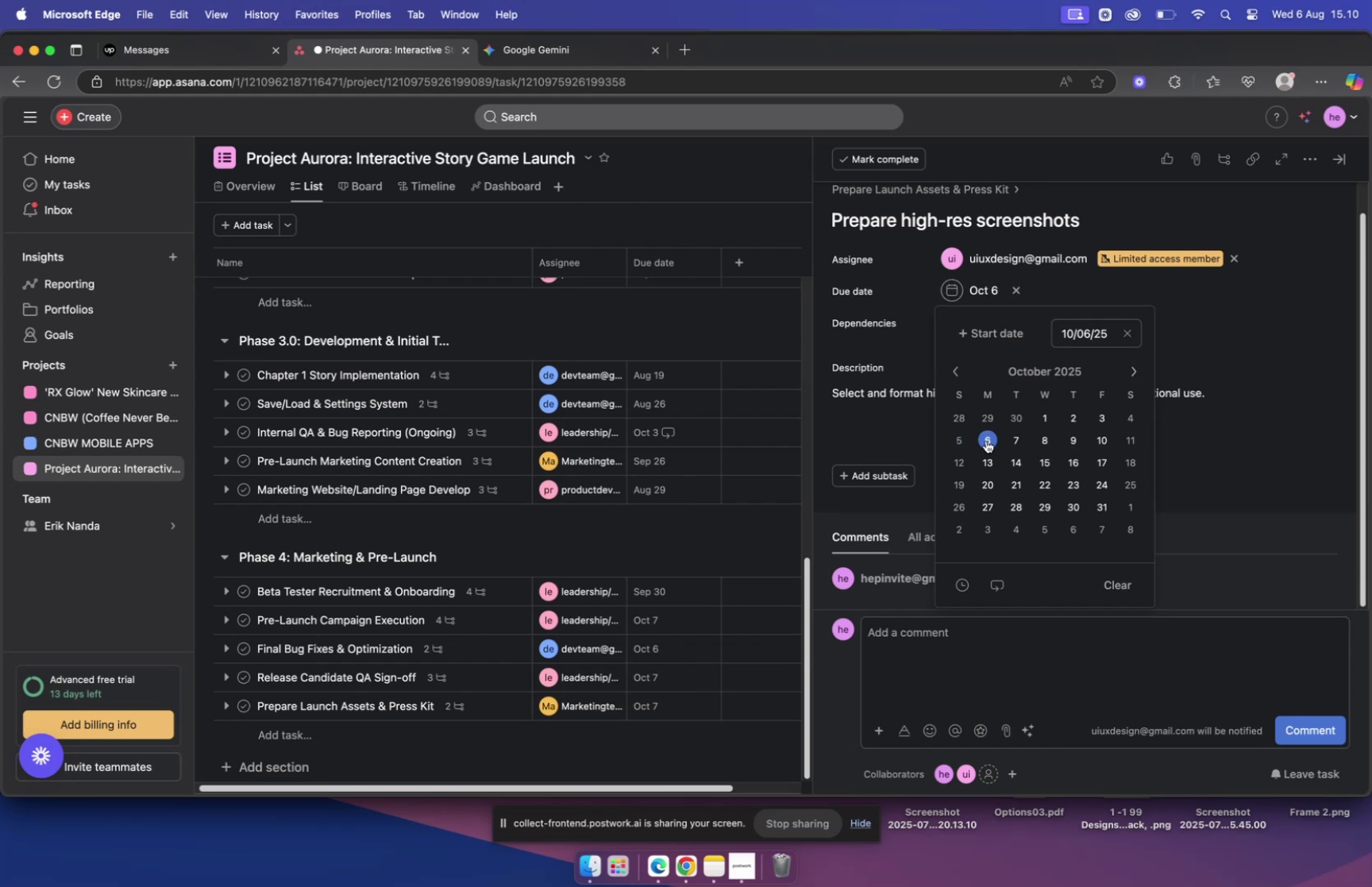 
left_click([1260, 441])
 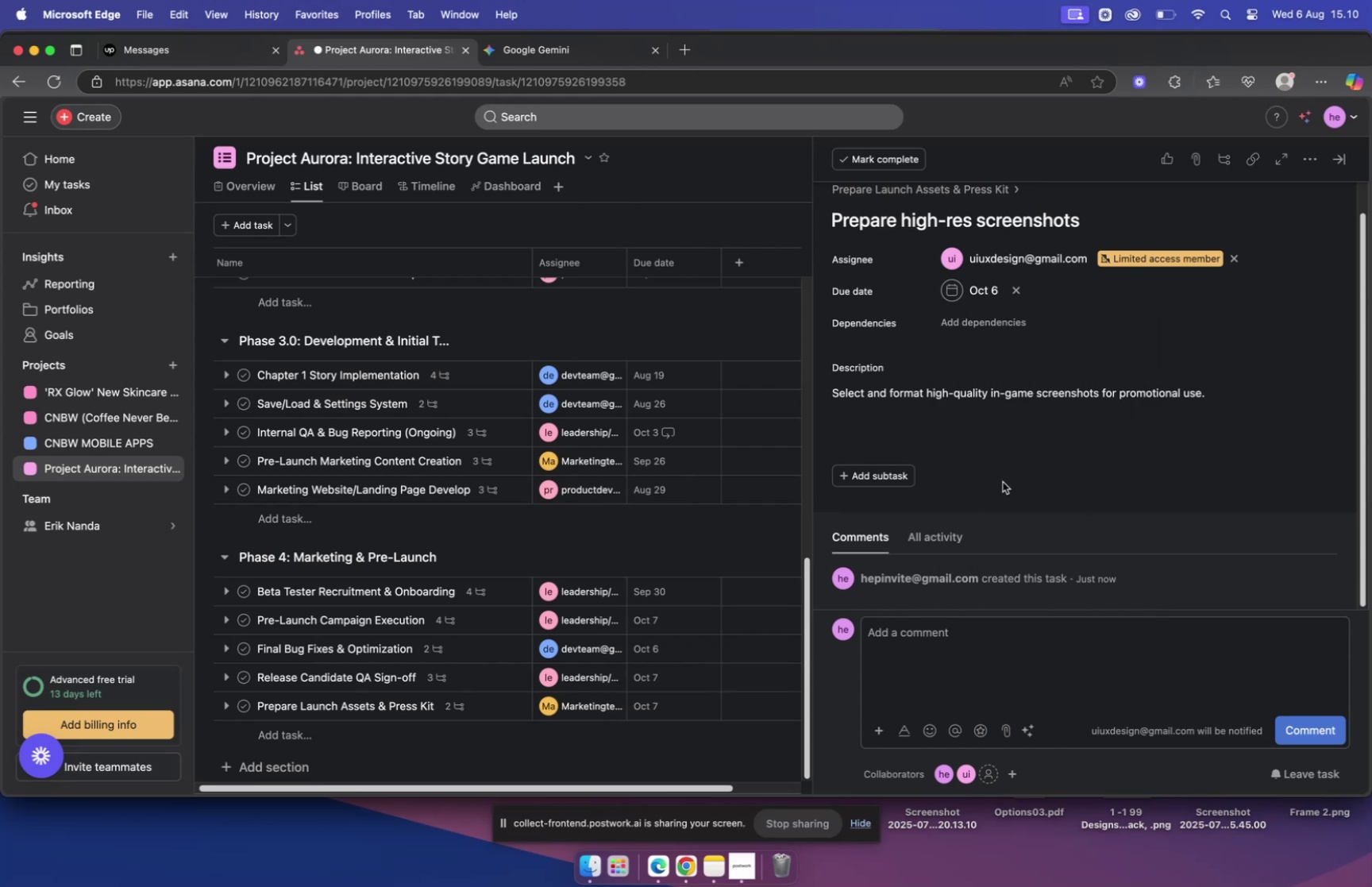 
wait(7.29)
 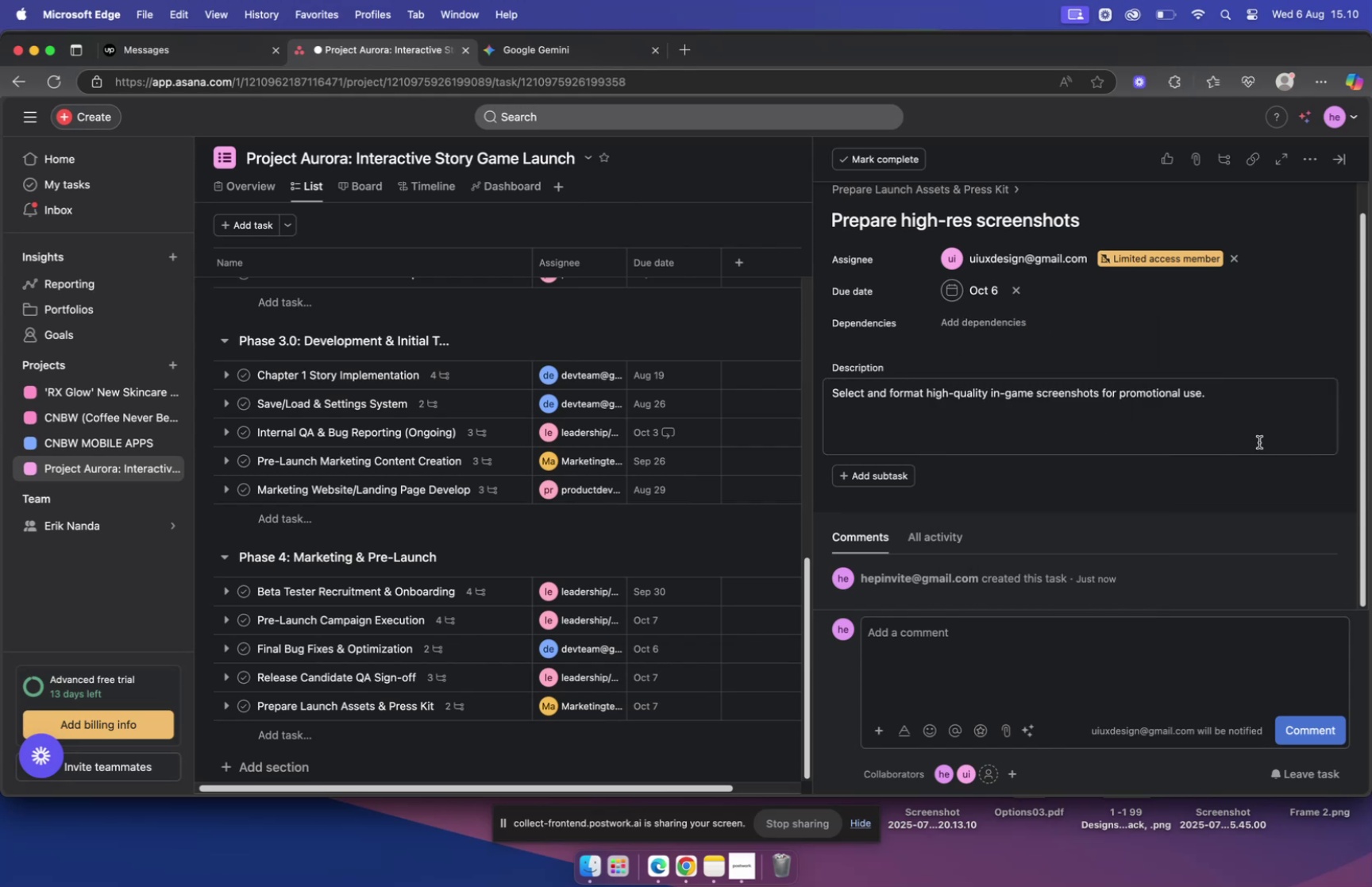 
left_click([565, 43])
 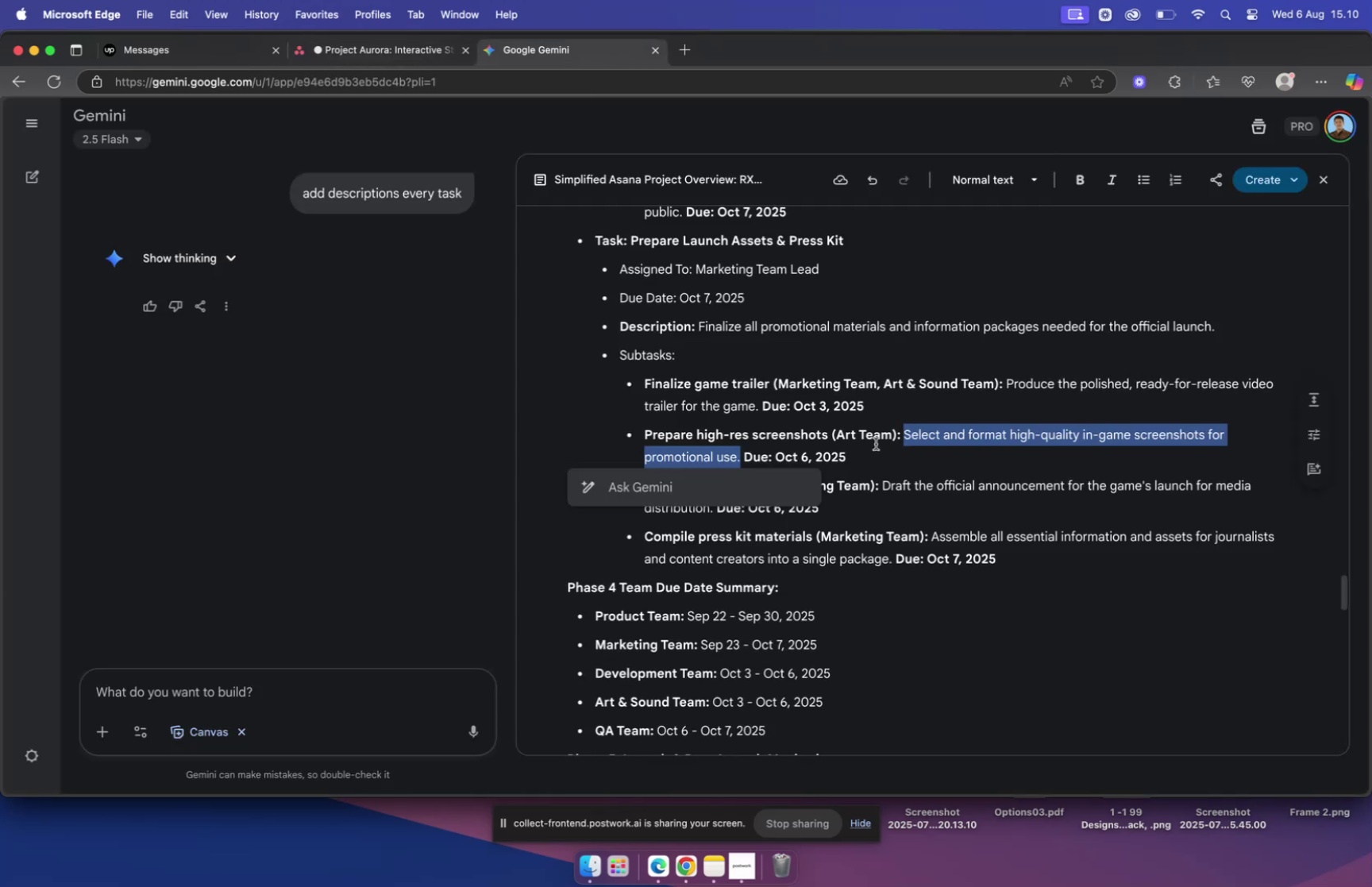 
left_click([877, 457])
 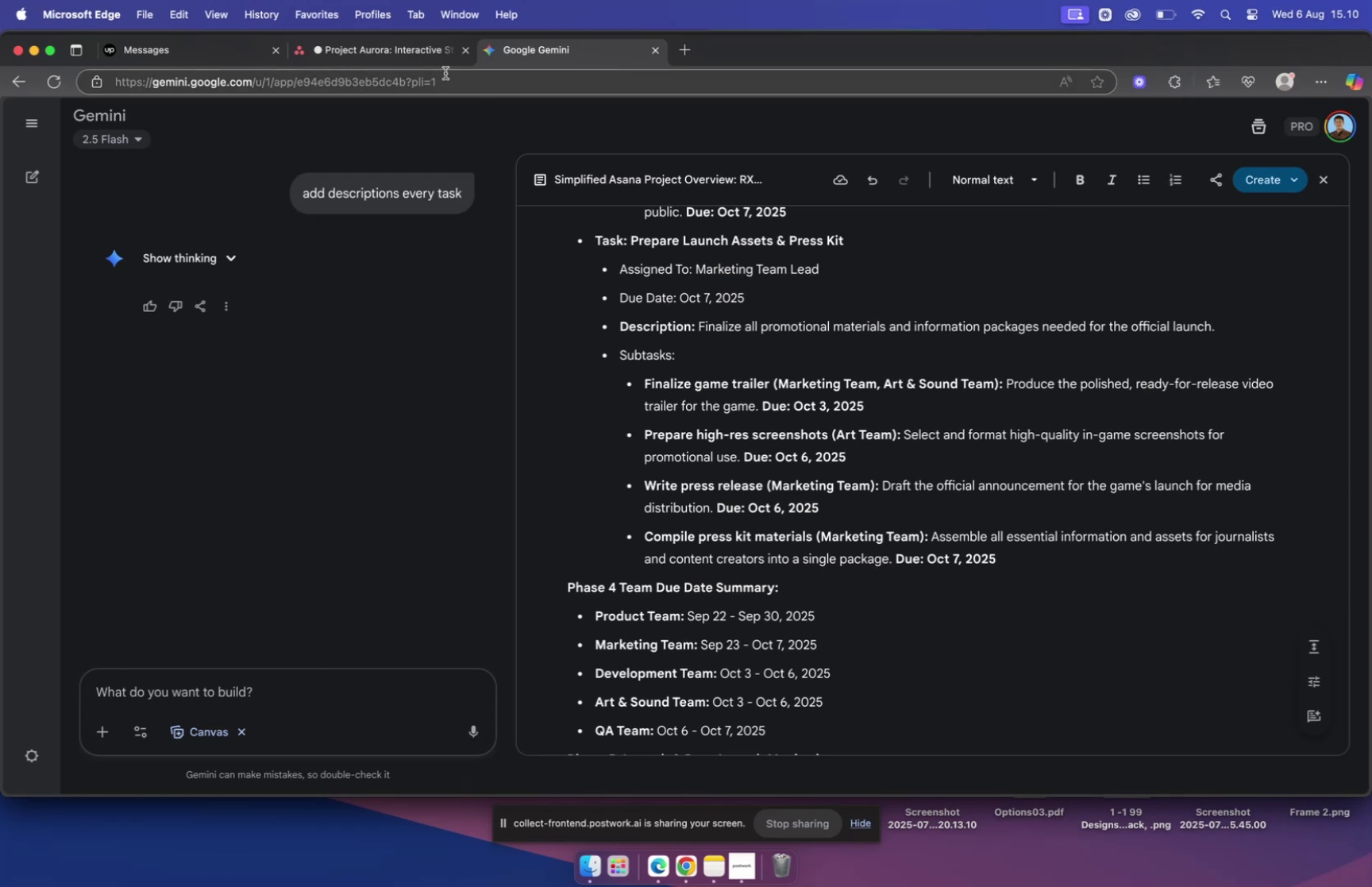 
left_click([415, 56])
 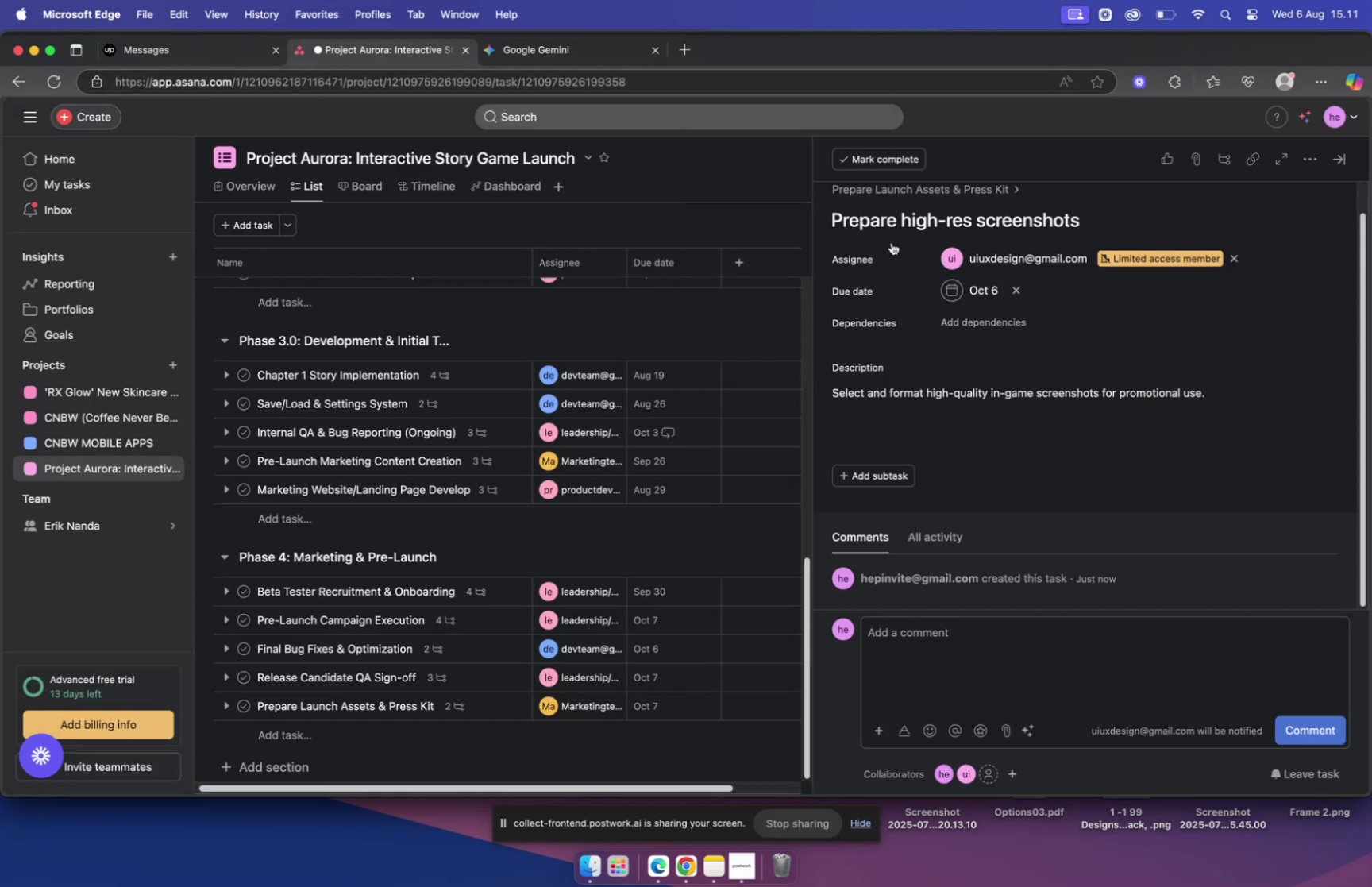 
scroll: coordinate [868, 210], scroll_direction: up, amount: 2.0
 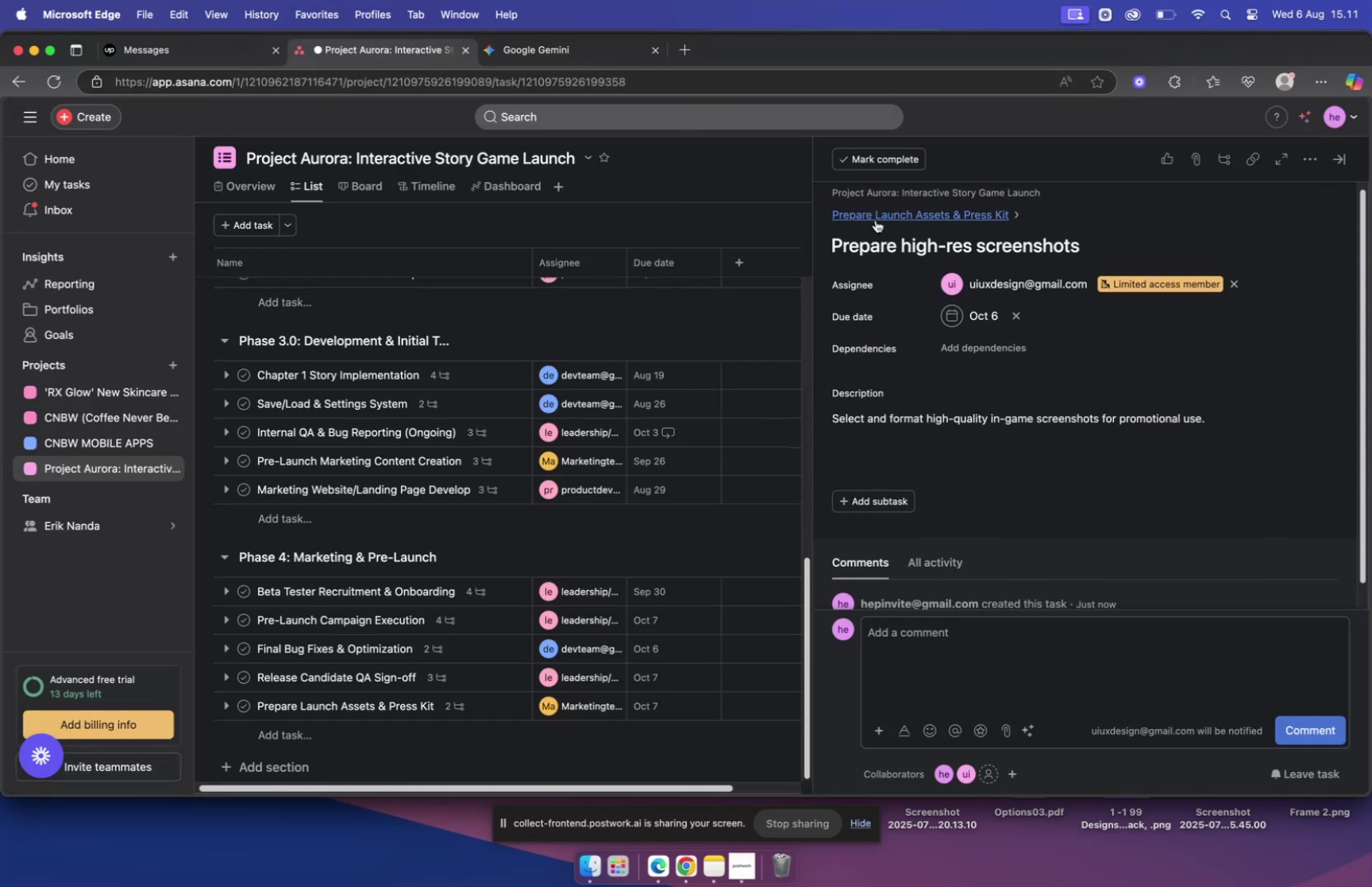 
left_click([876, 220])
 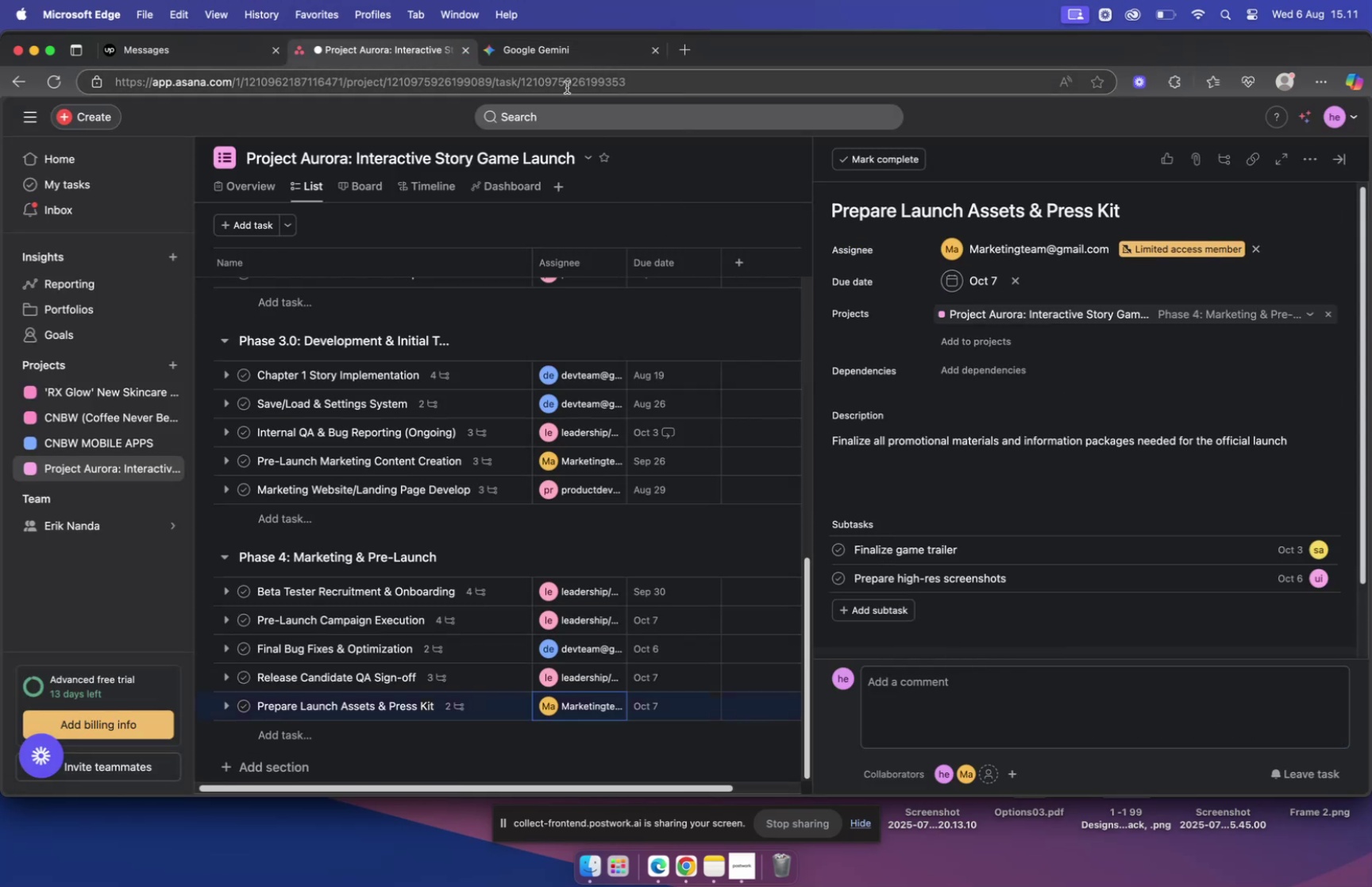 
left_click([565, 63])
 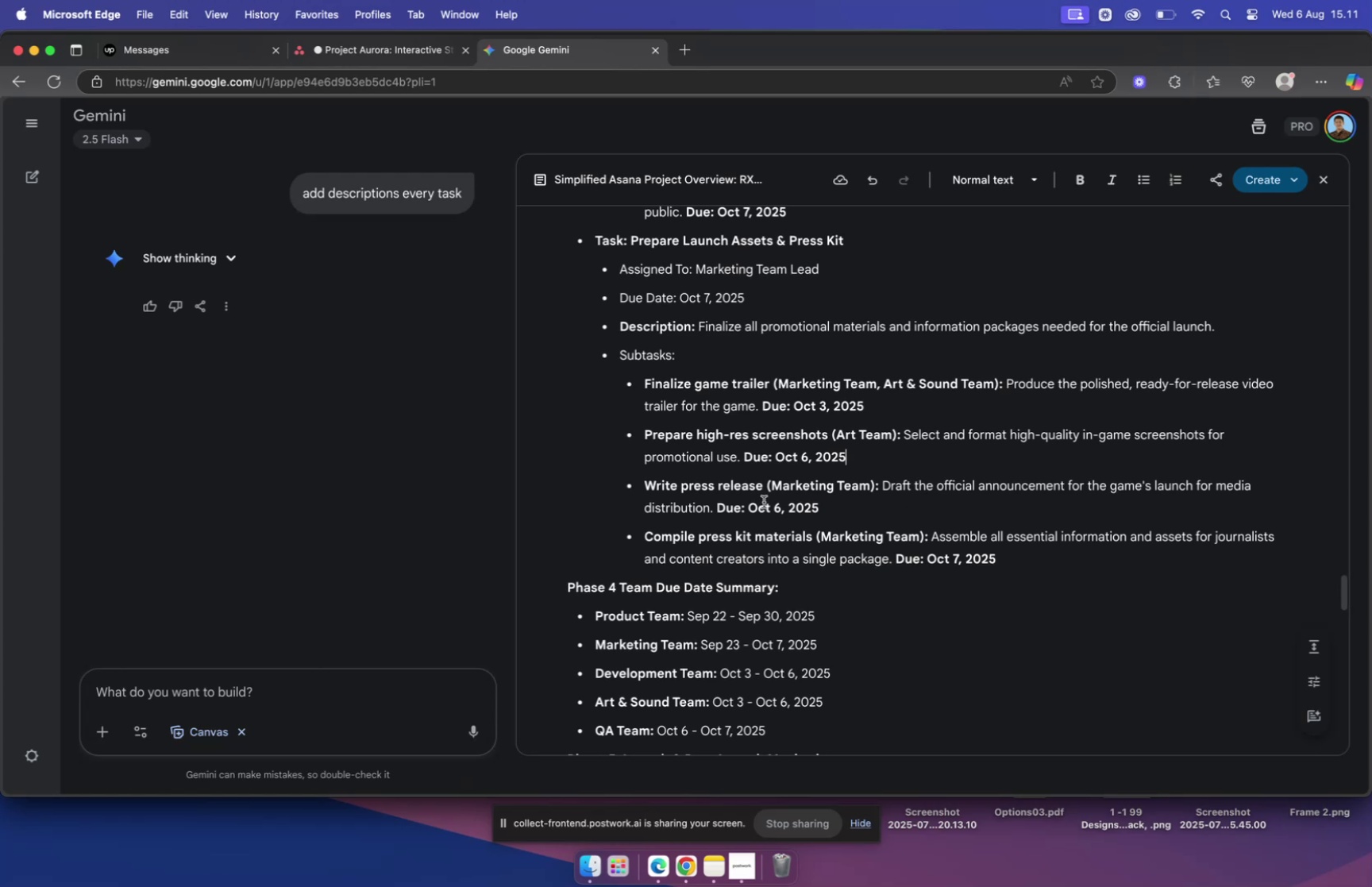 
left_click_drag(start_coordinate=[647, 483], to_coordinate=[765, 479])
 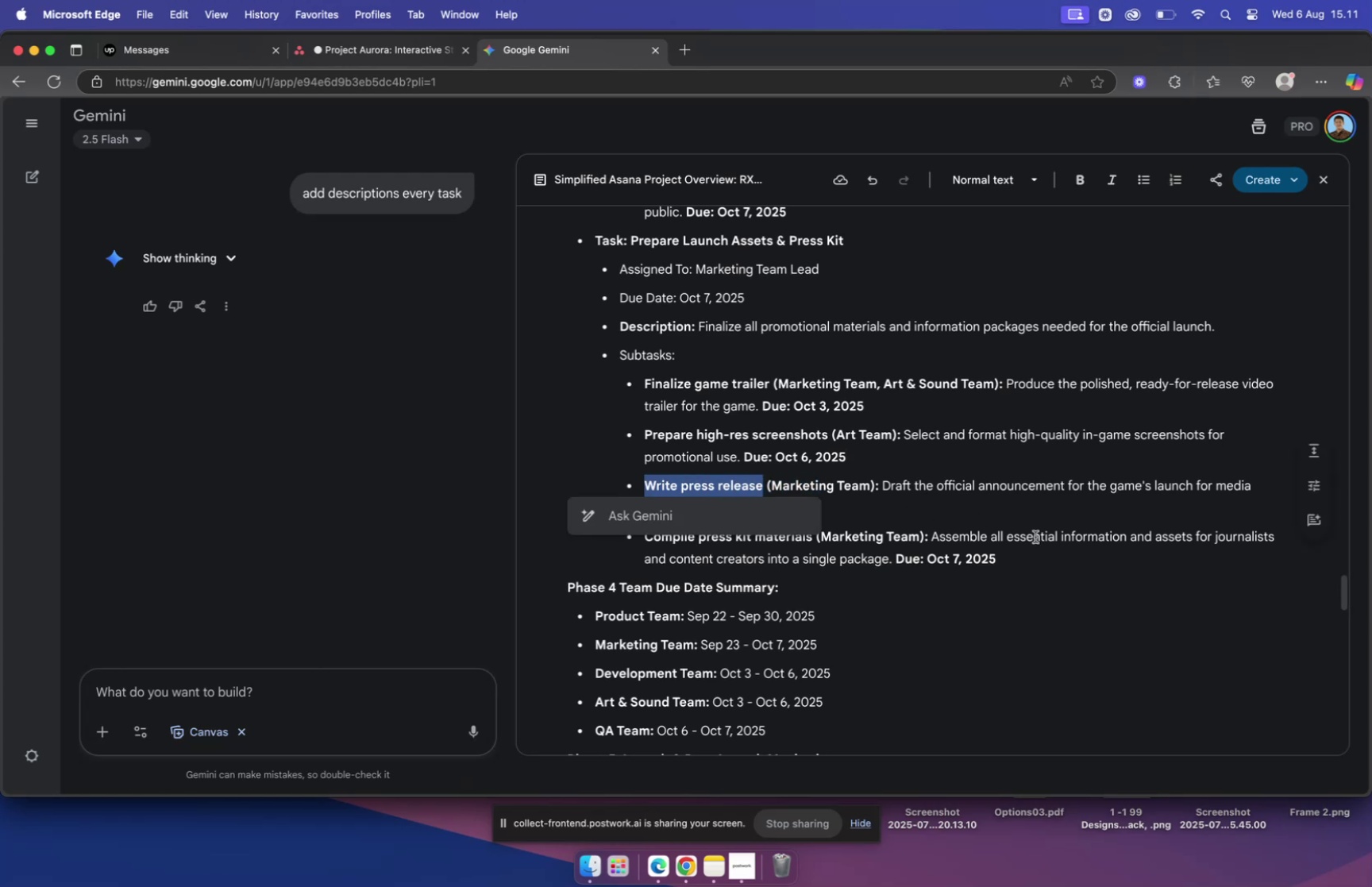 
key(Meta+C)
 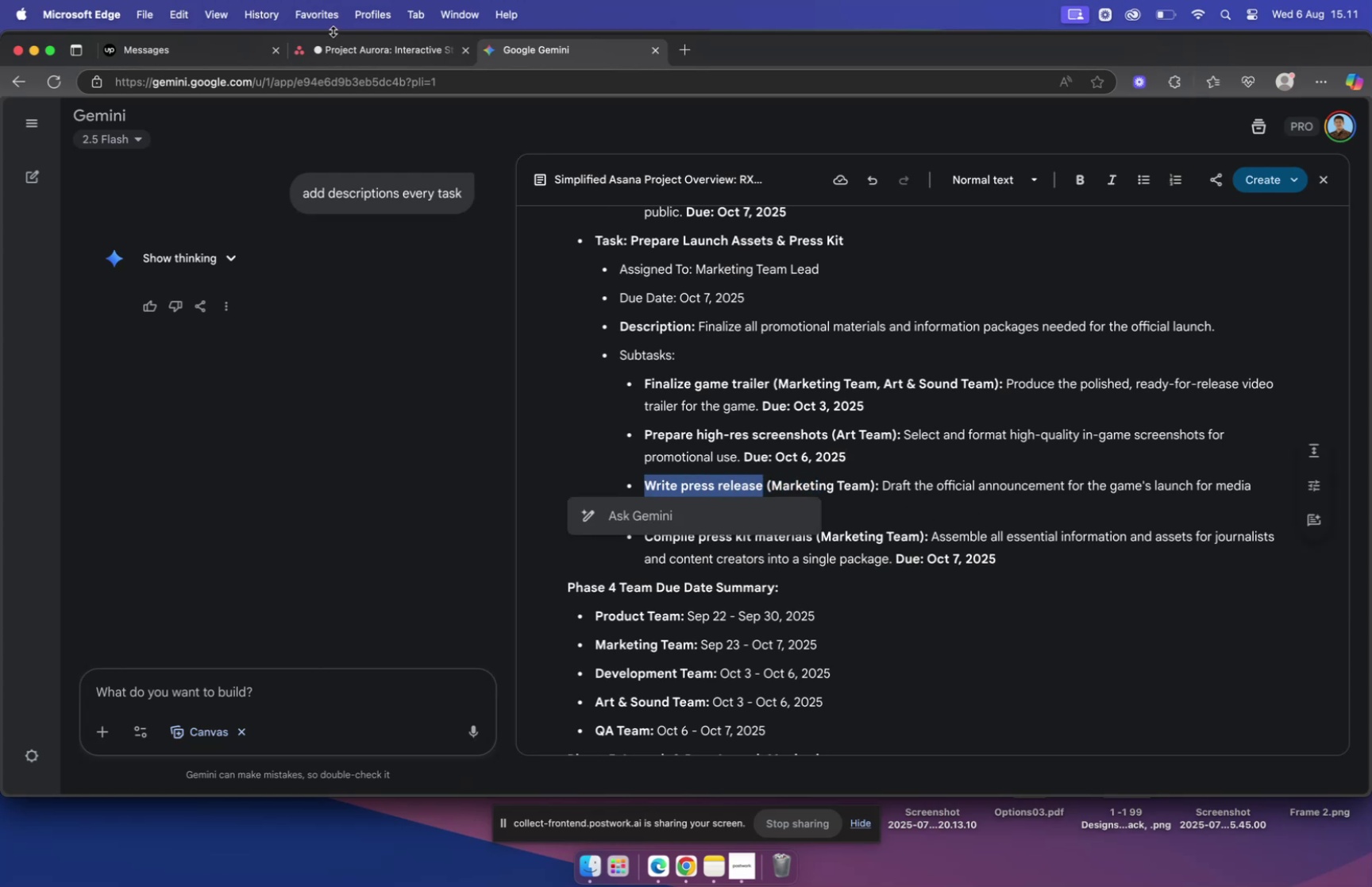 
left_click([350, 50])
 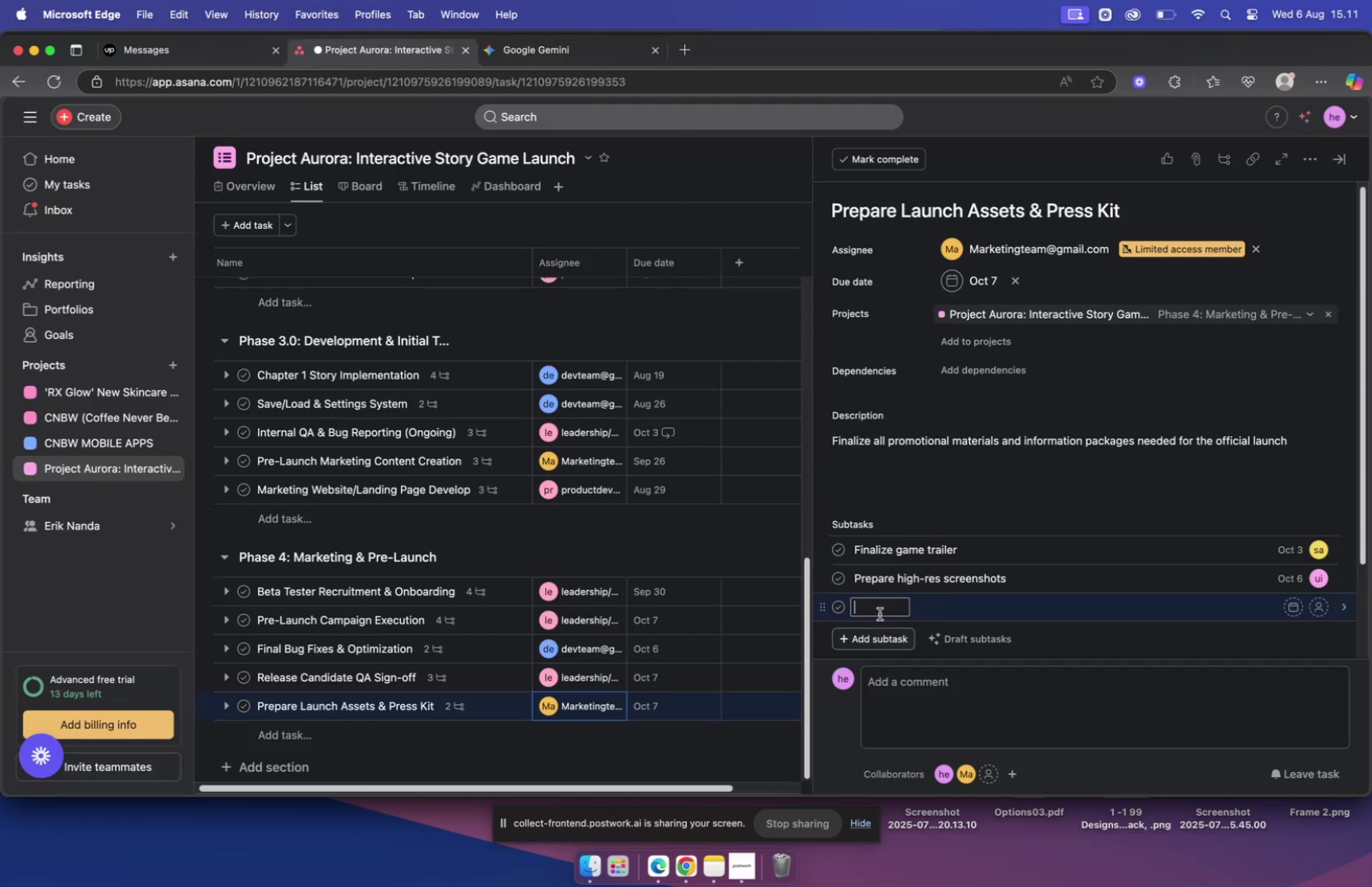 
key(Meta+V)
 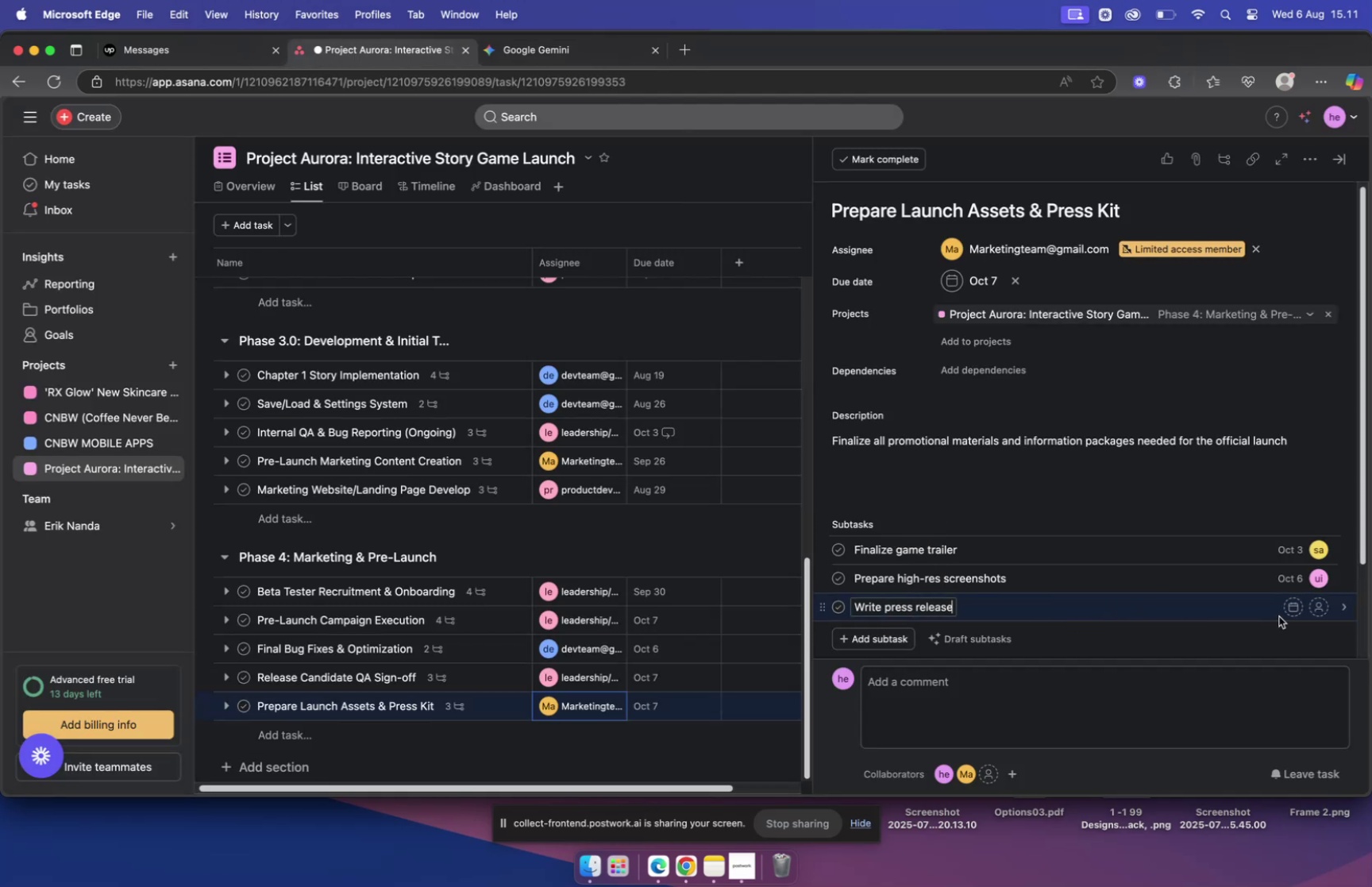 
left_click([1287, 610])
 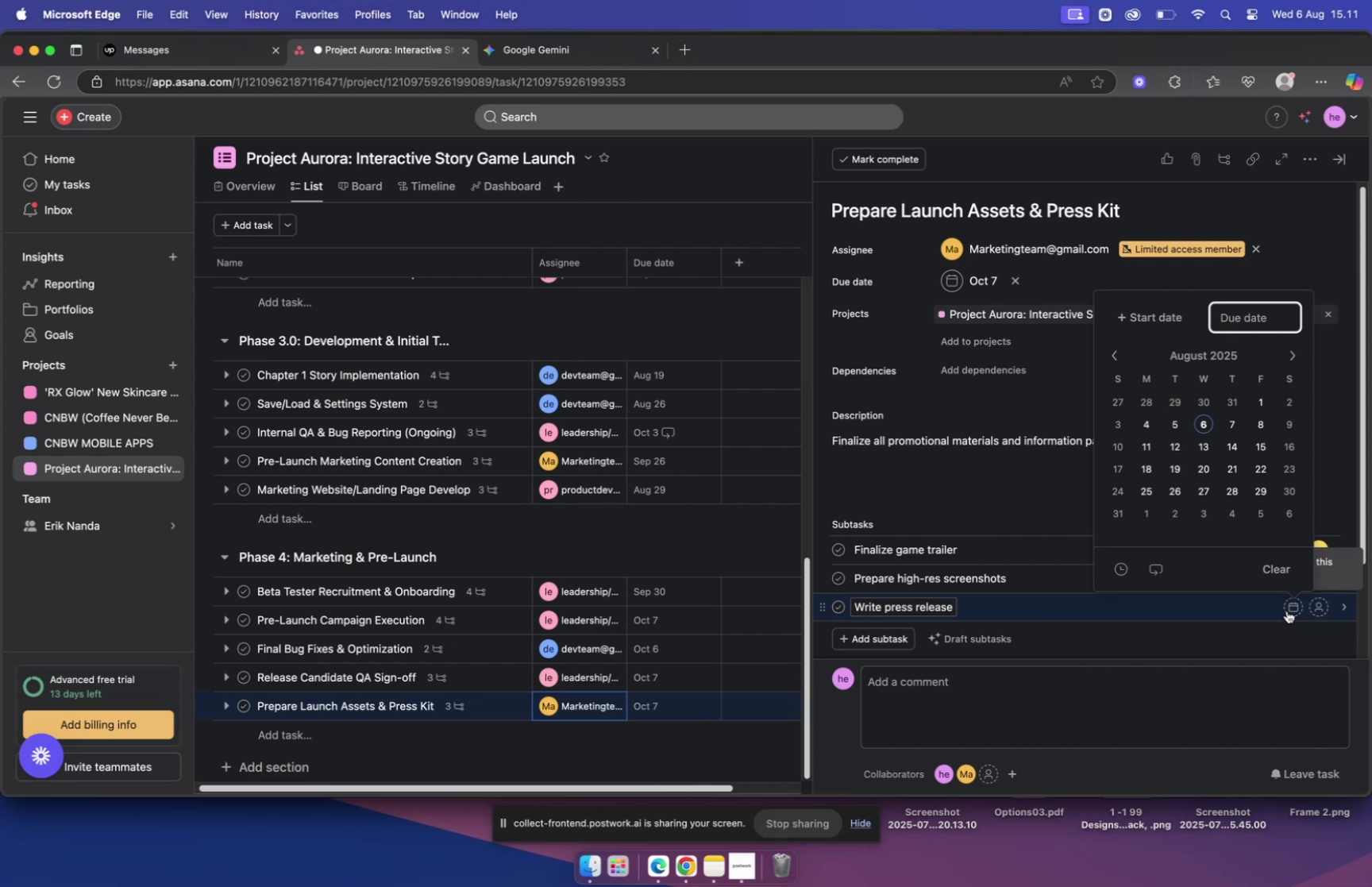 
wait(14.68)
 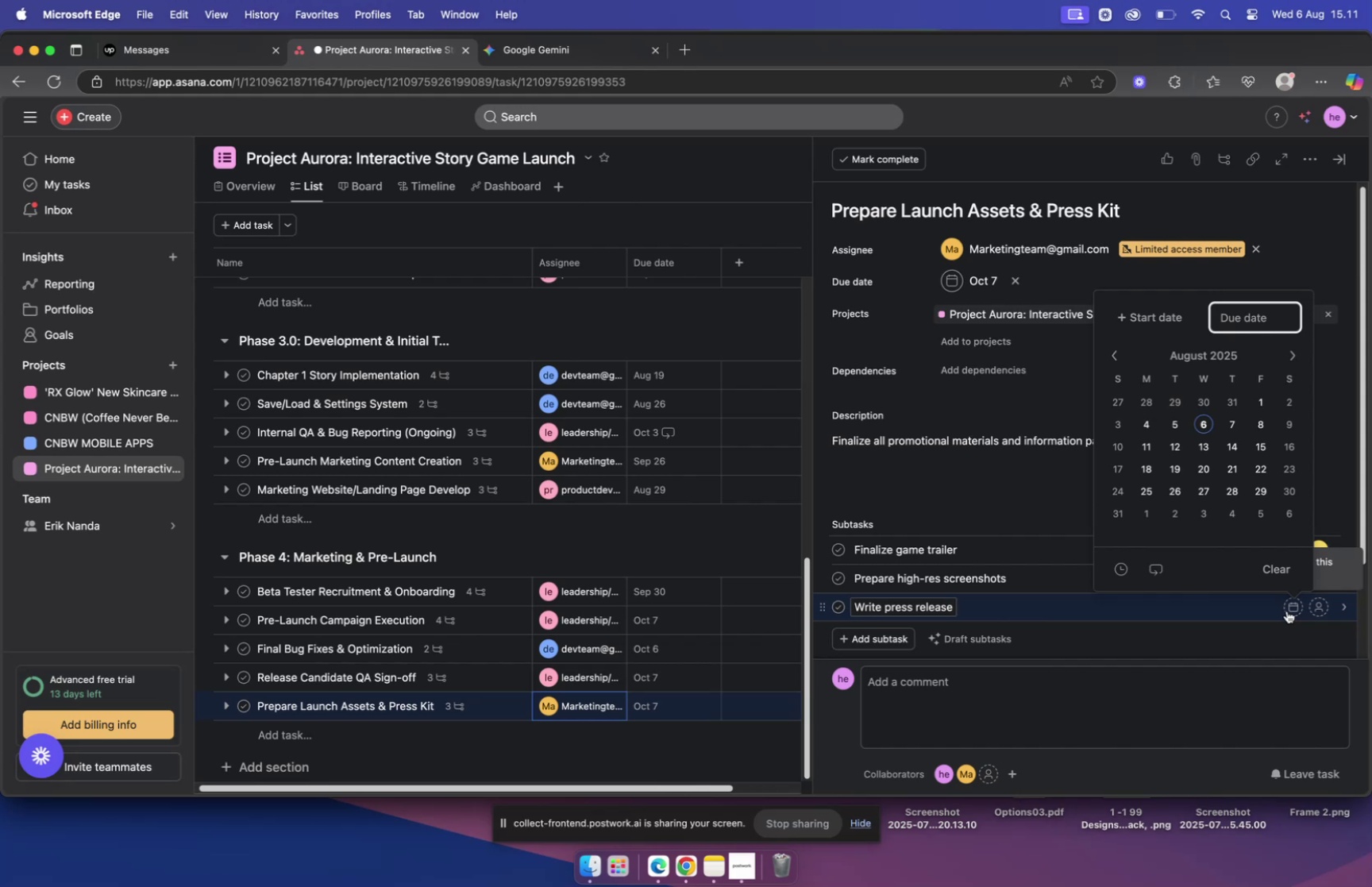 
left_click([1064, 474])
 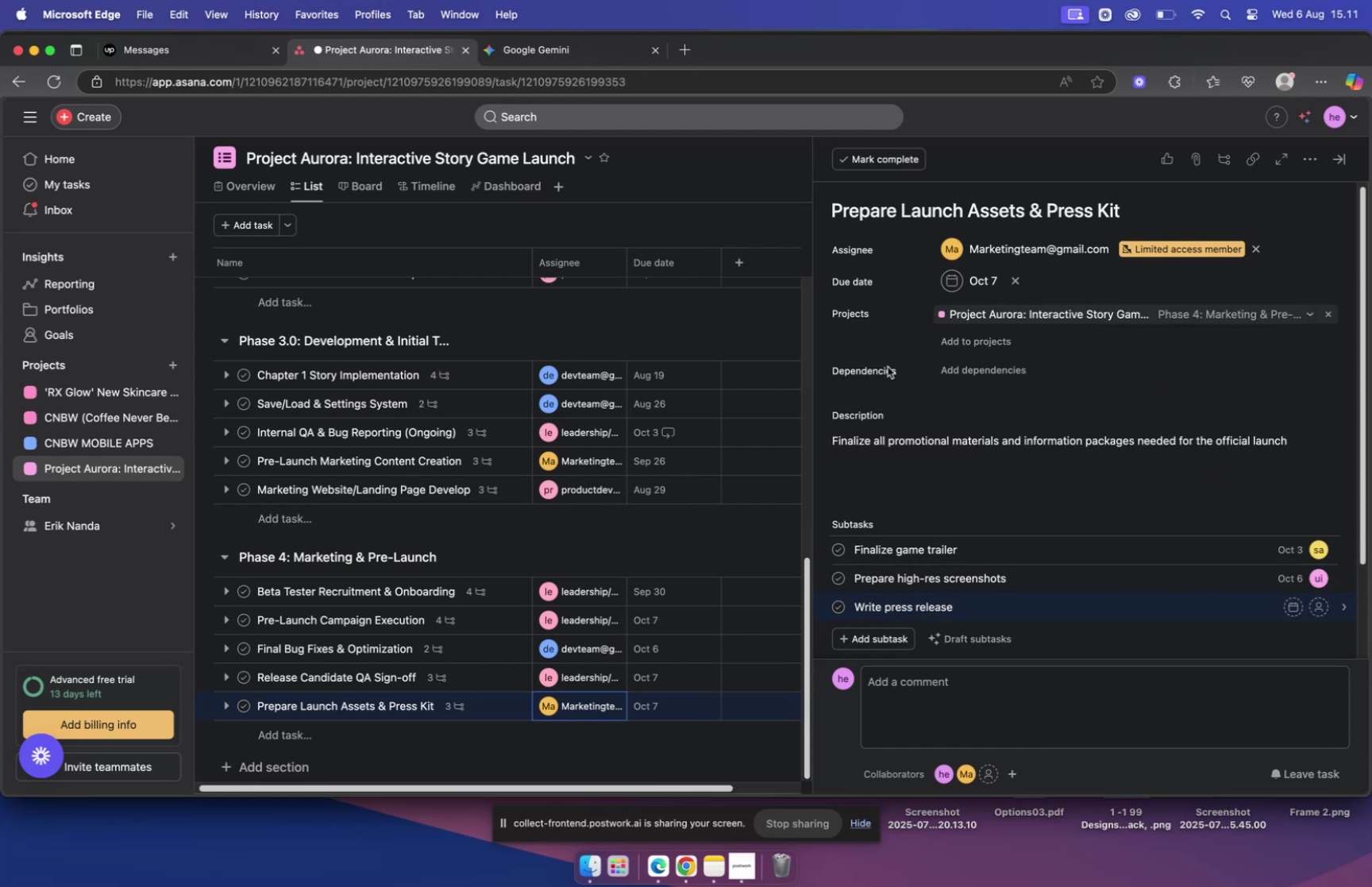 
wait(5.26)
 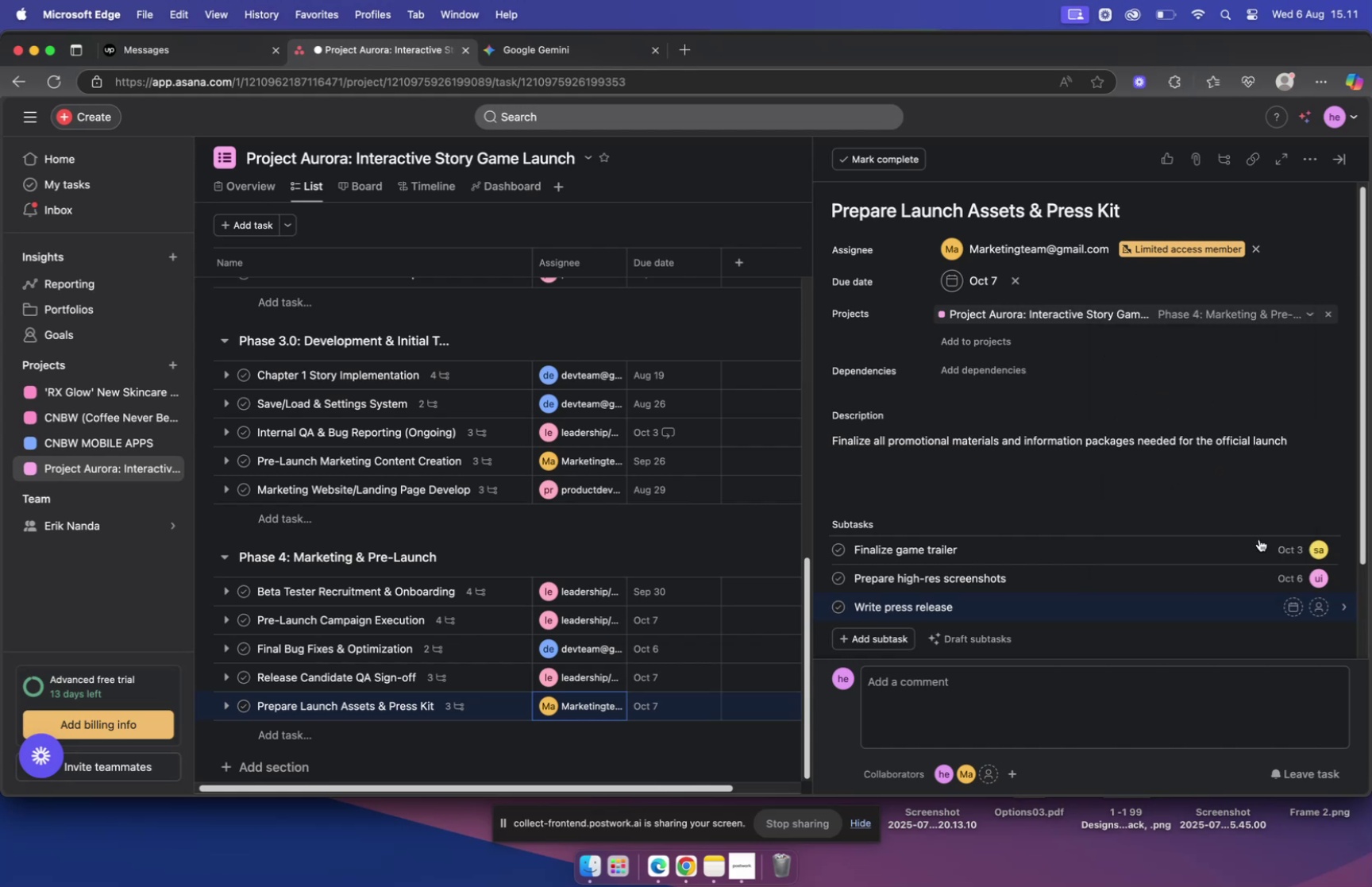 
left_click([531, 56])
 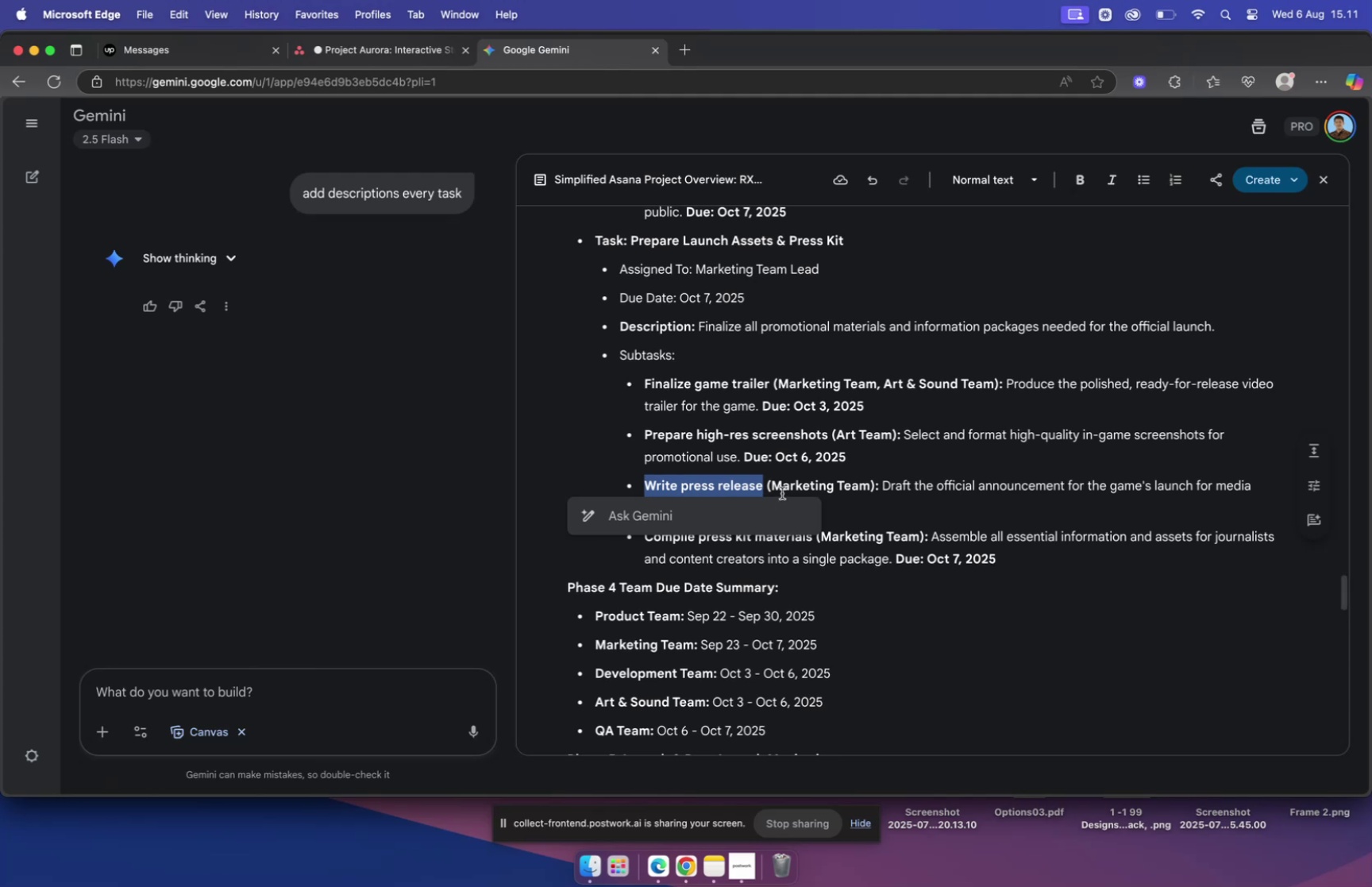 
left_click([963, 492])
 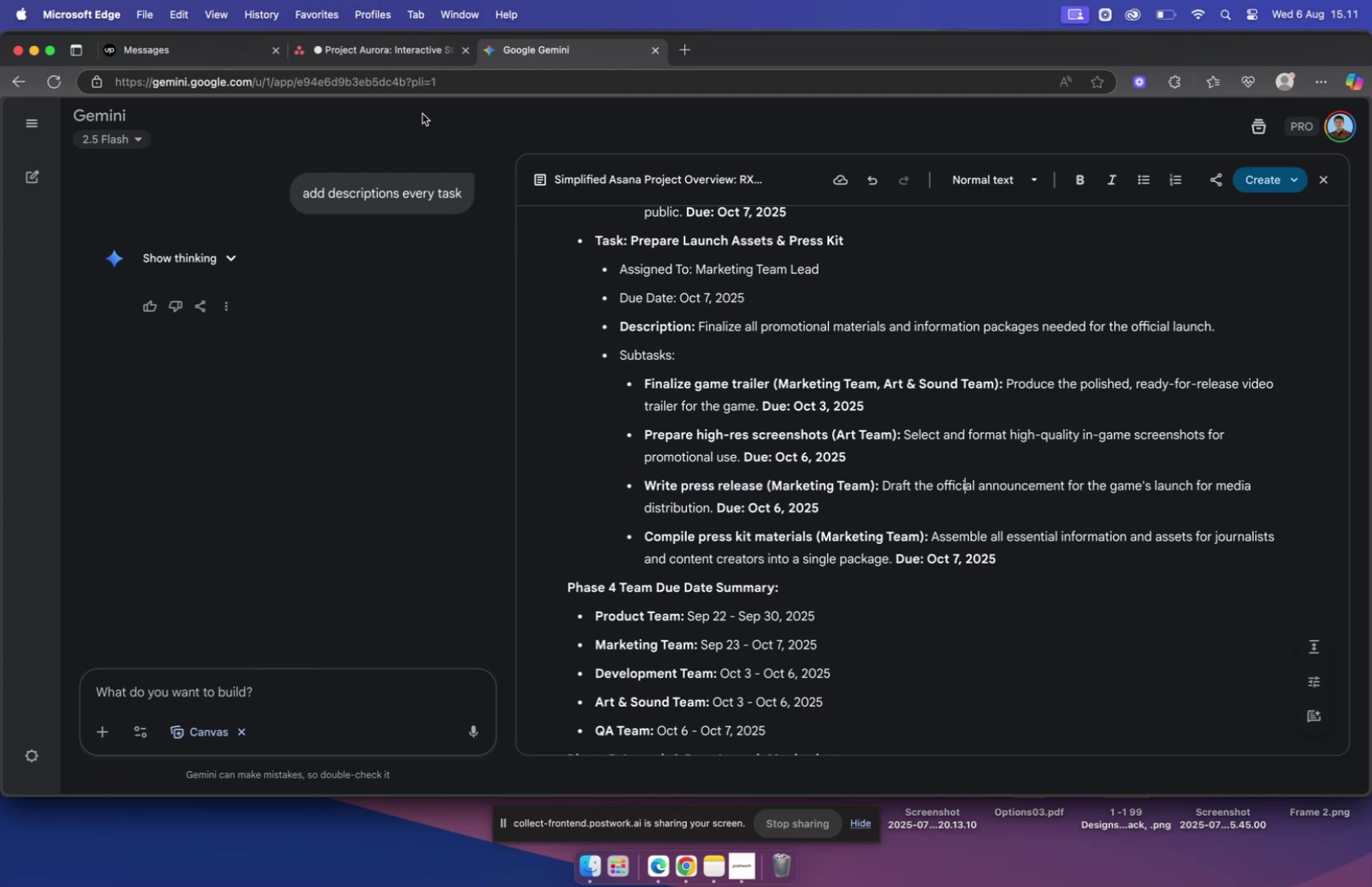 
left_click([400, 53])
 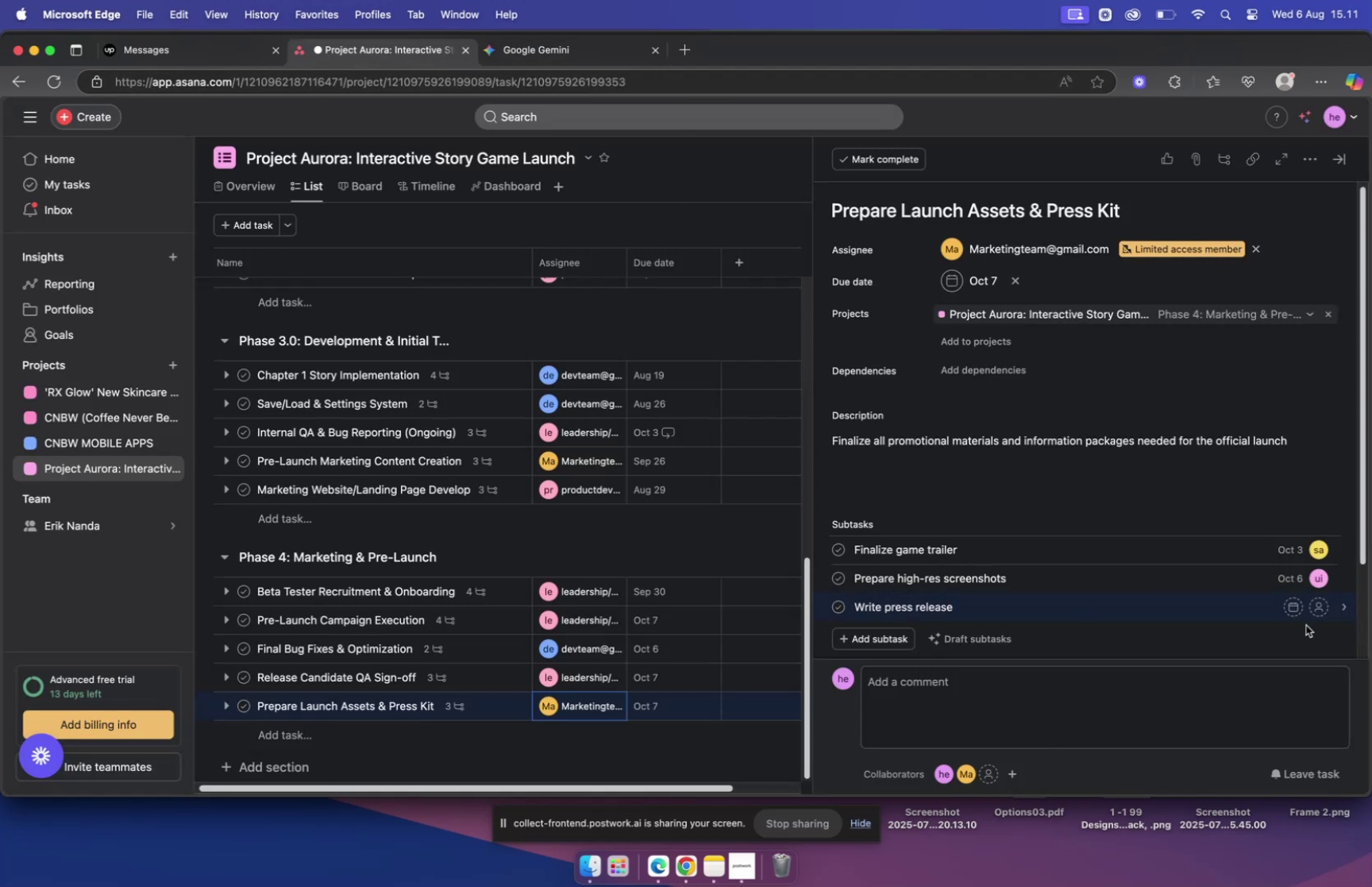 
left_click([1292, 611])
 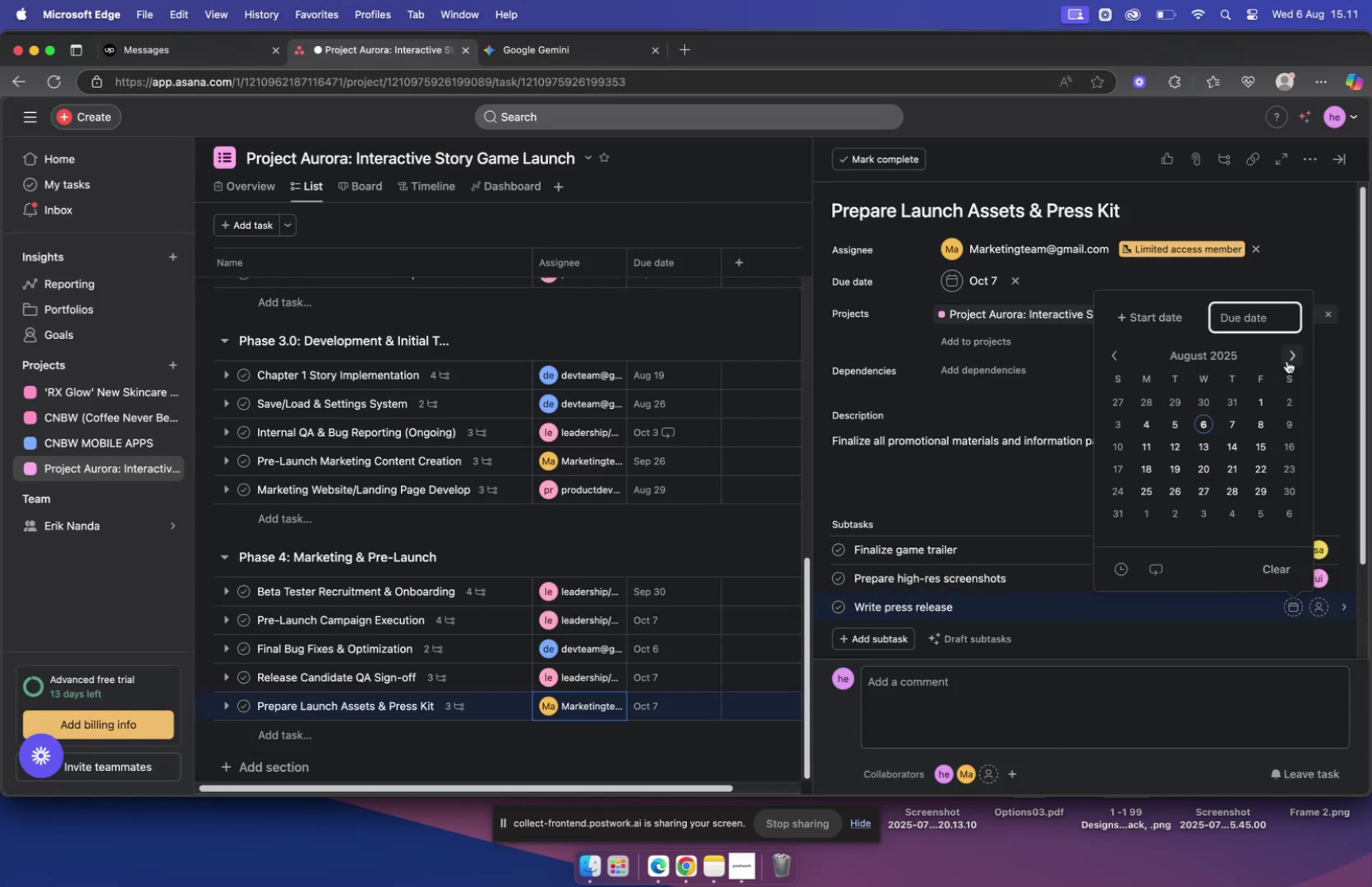 
double_click([1287, 361])
 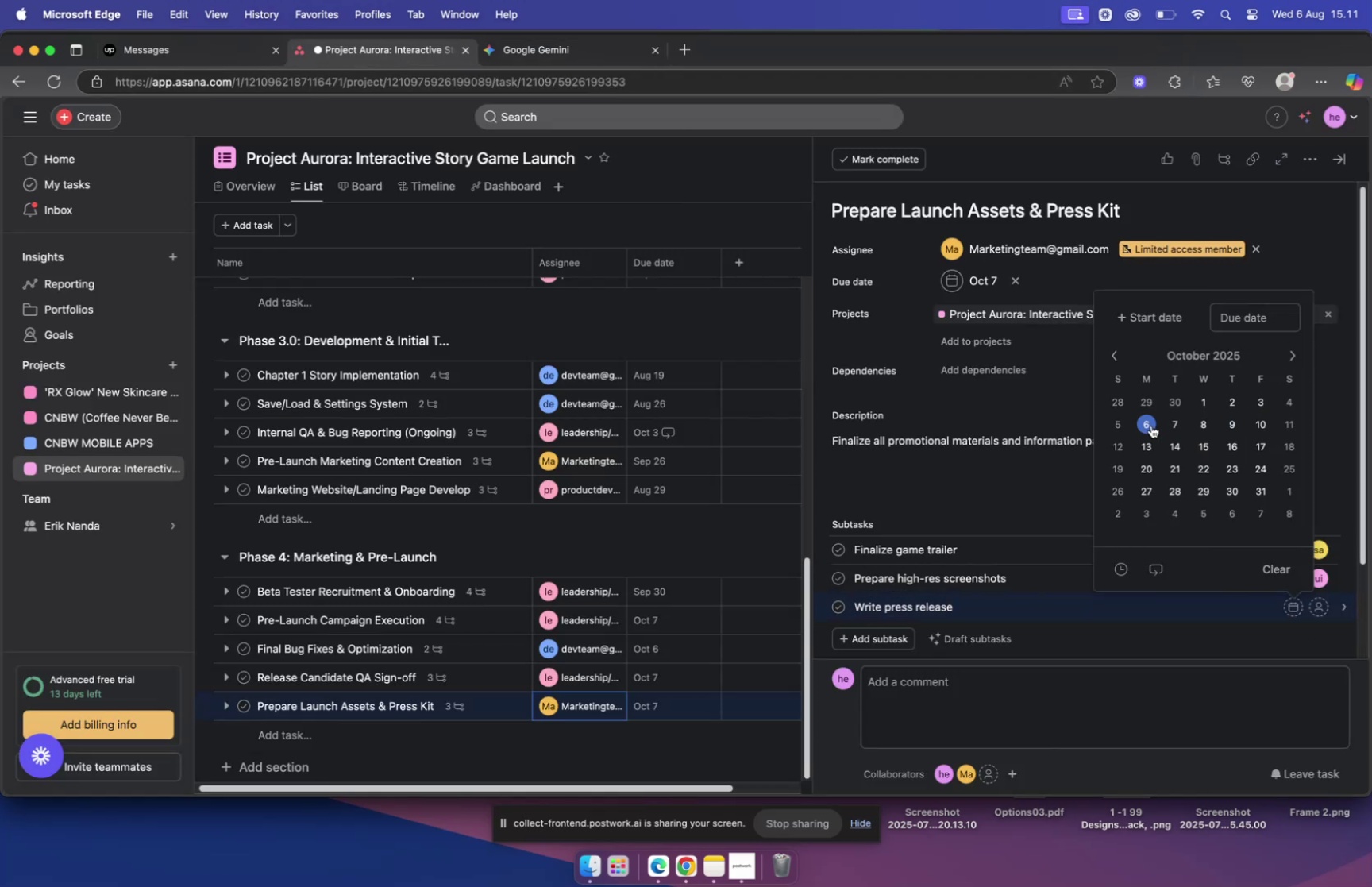 
left_click([1151, 424])
 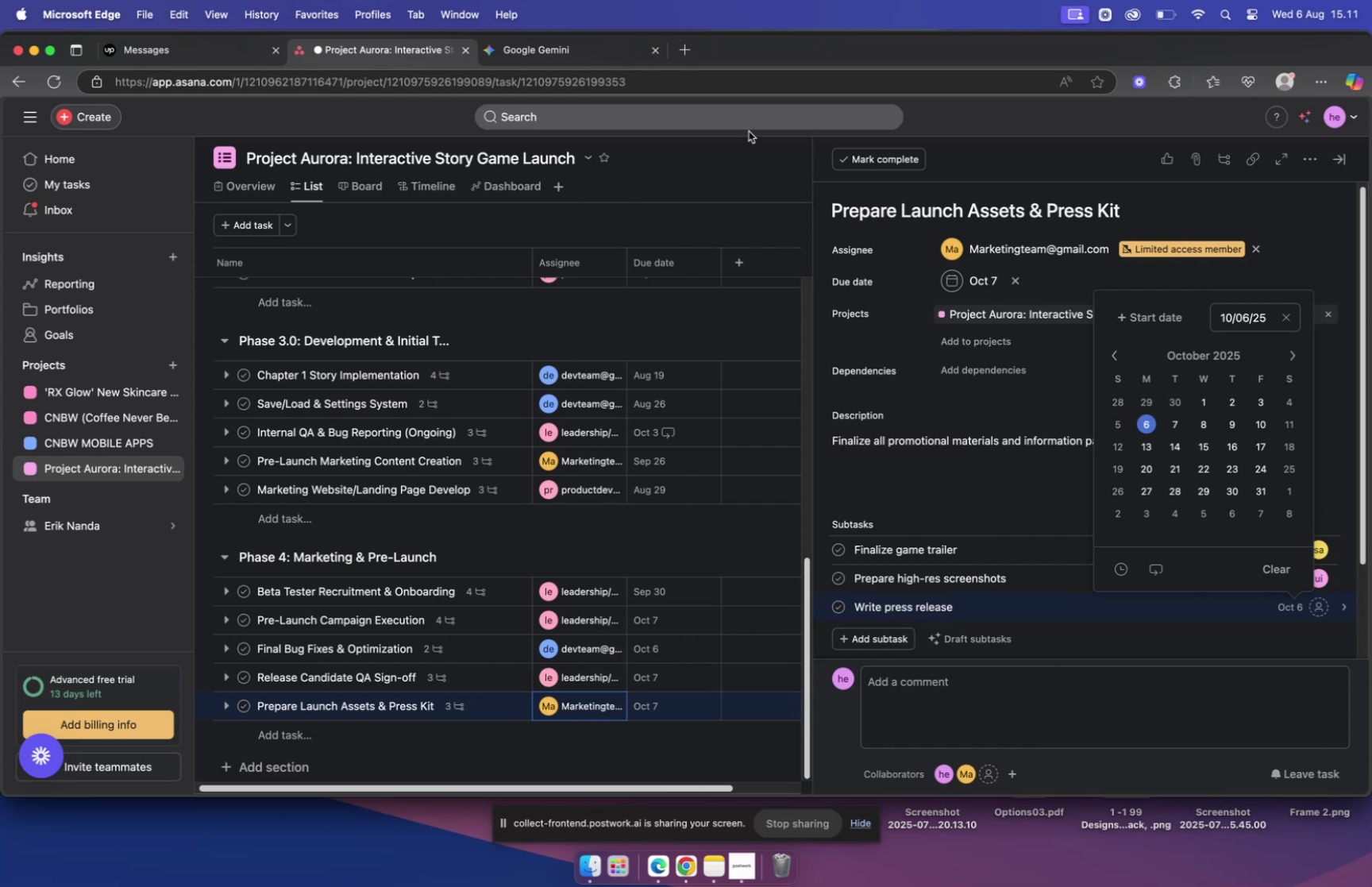 
left_click([586, 54])
 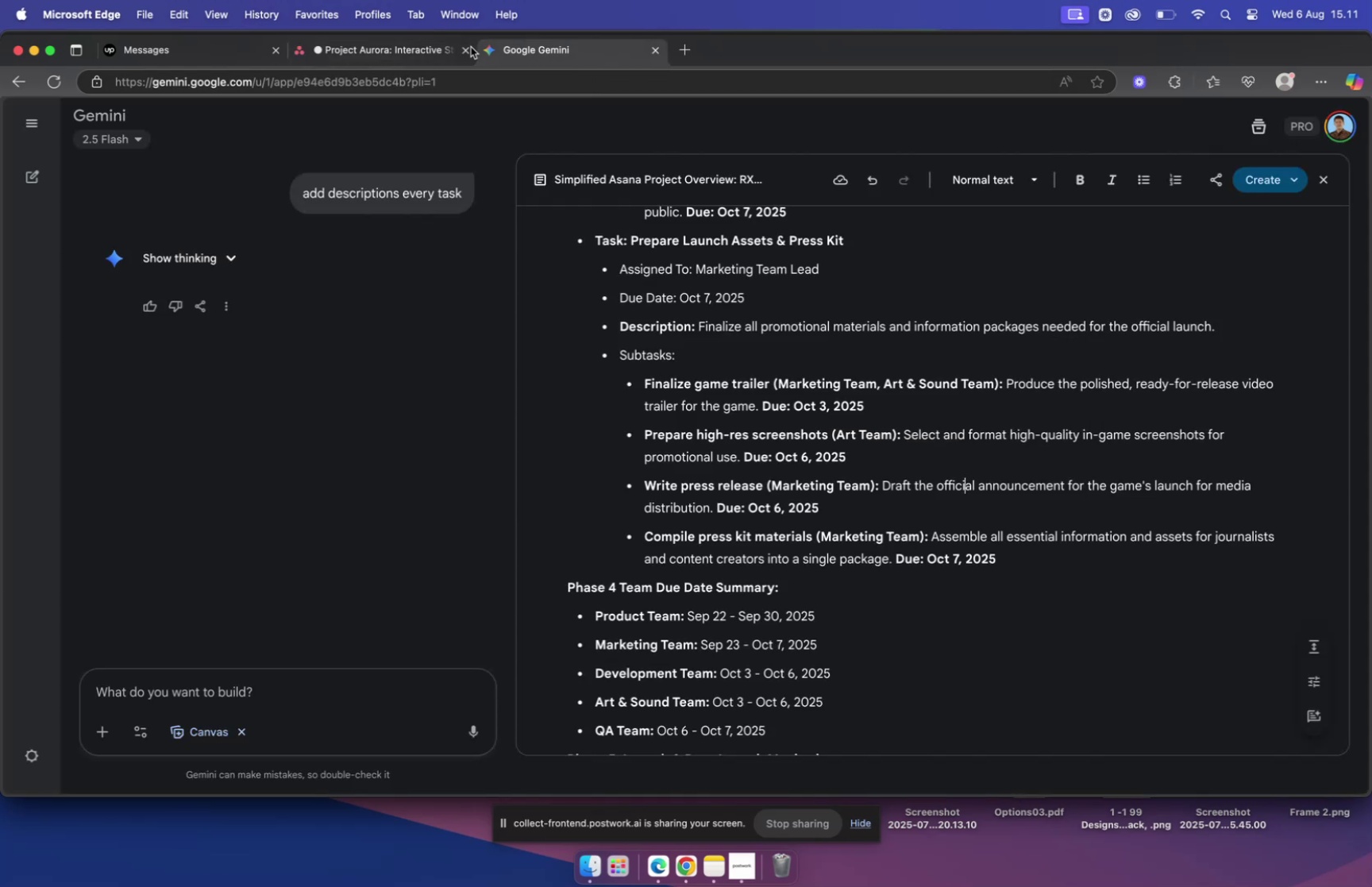 
left_click([403, 47])
 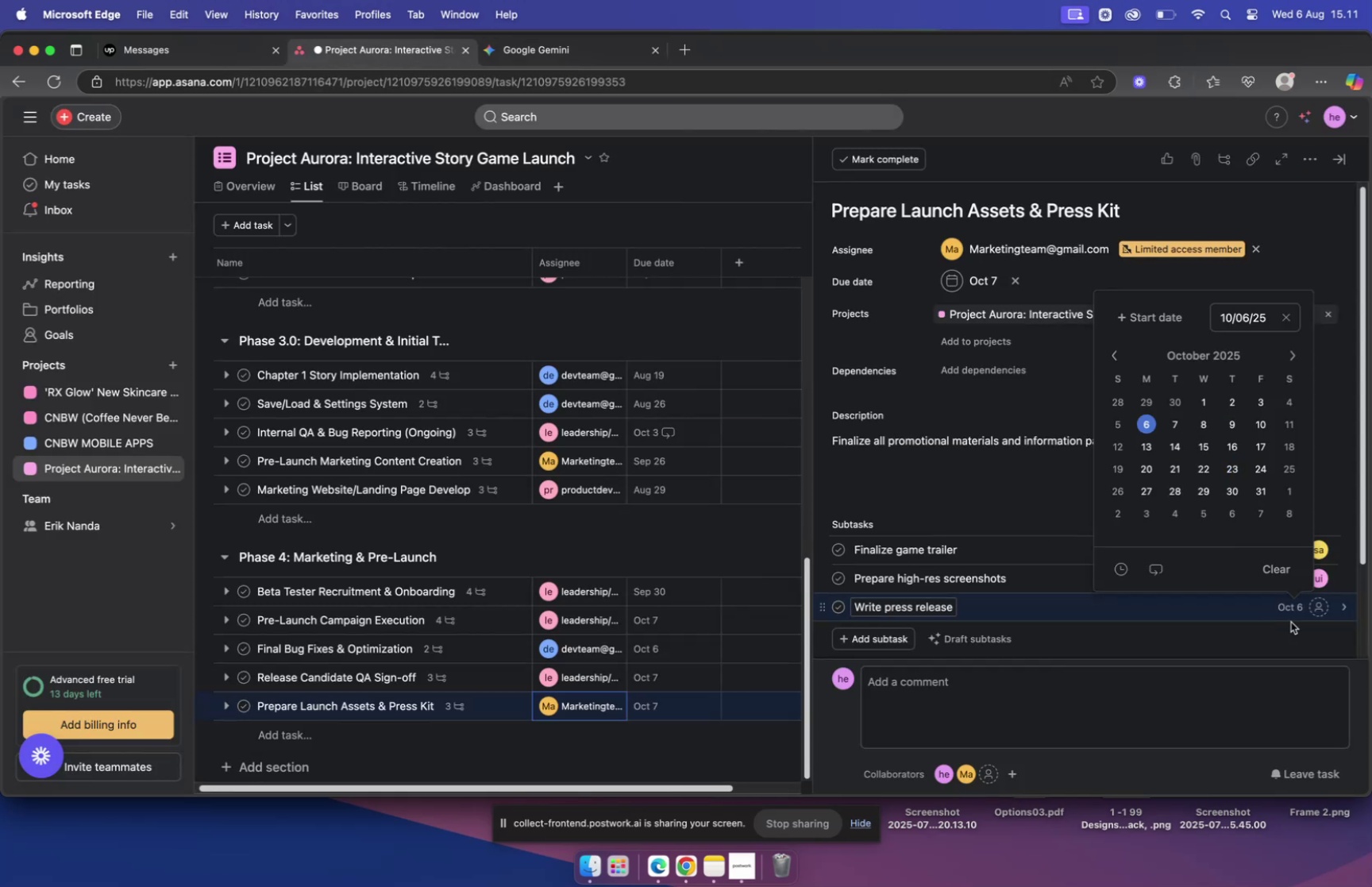 
left_click([1320, 604])
 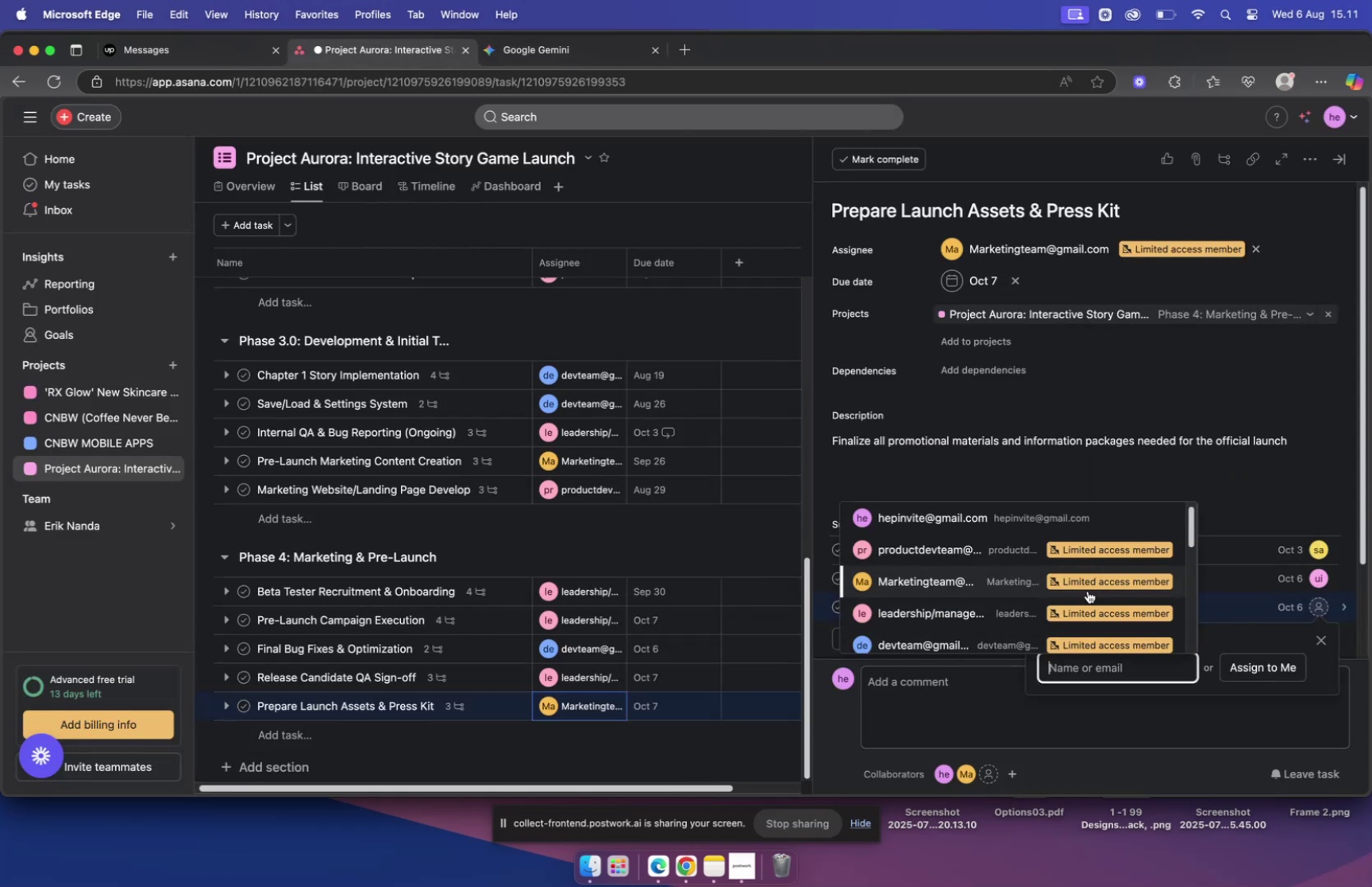 
type(mar)
 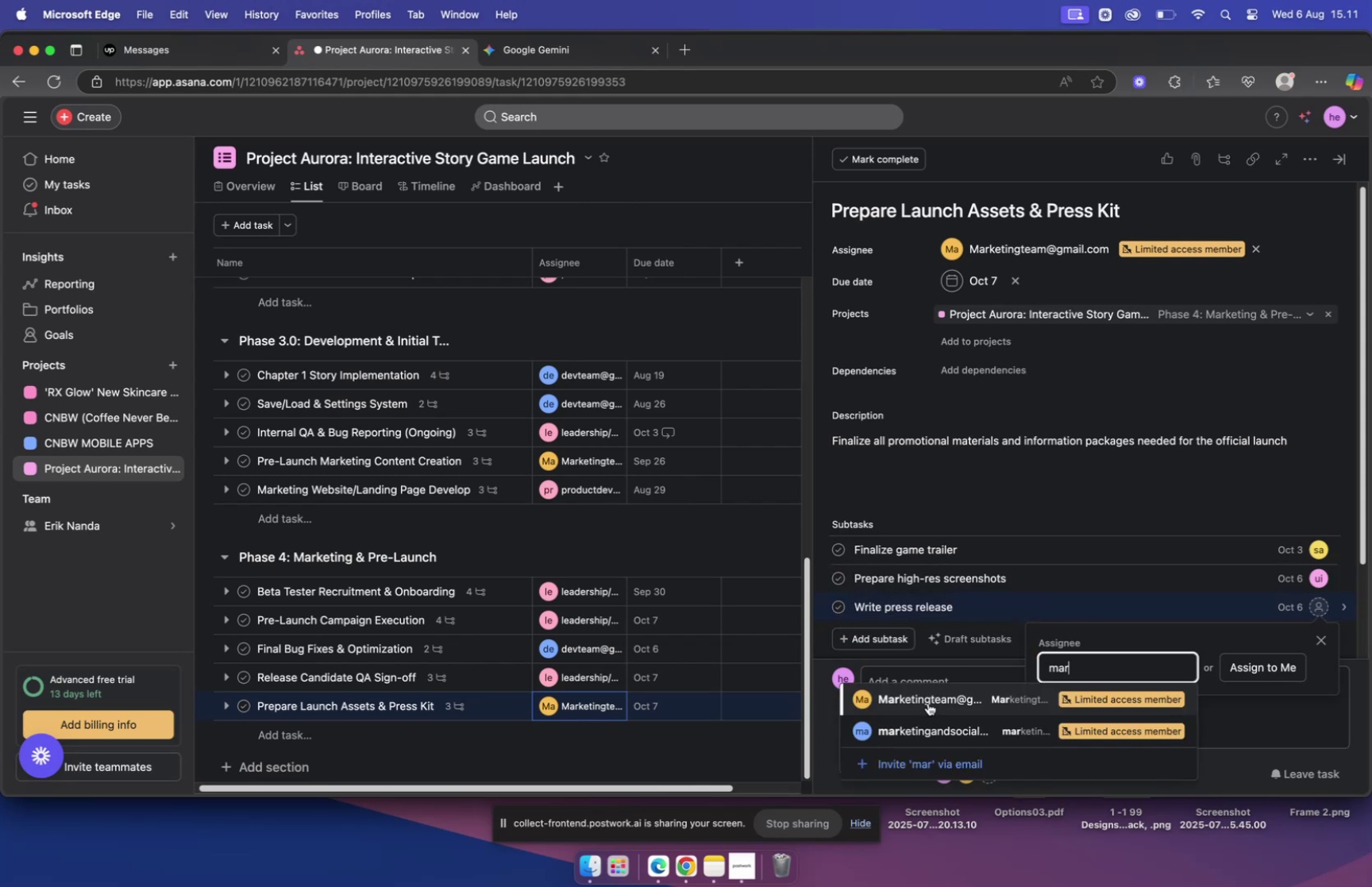 
left_click([928, 702])
 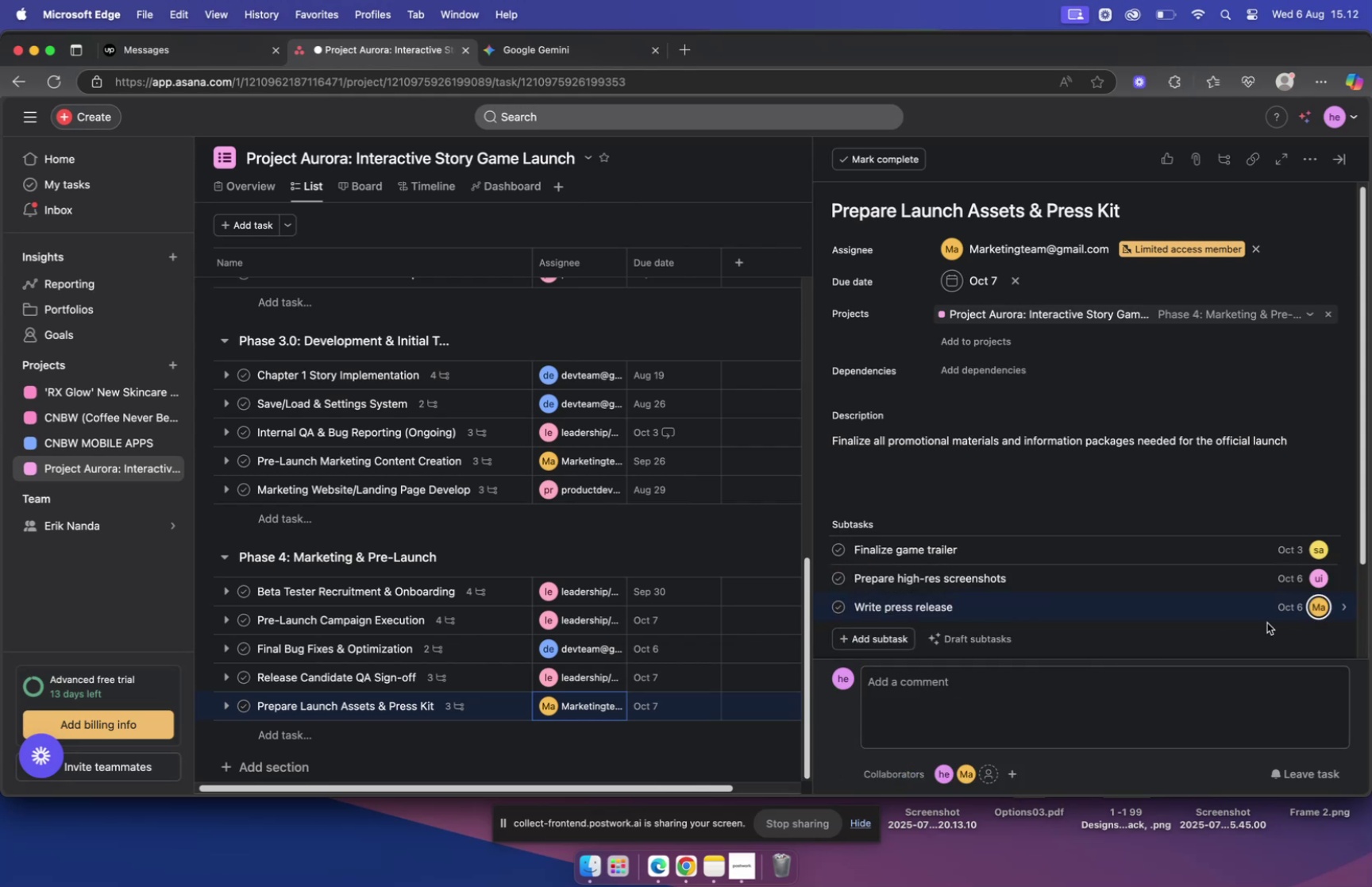 
left_click([1112, 611])
 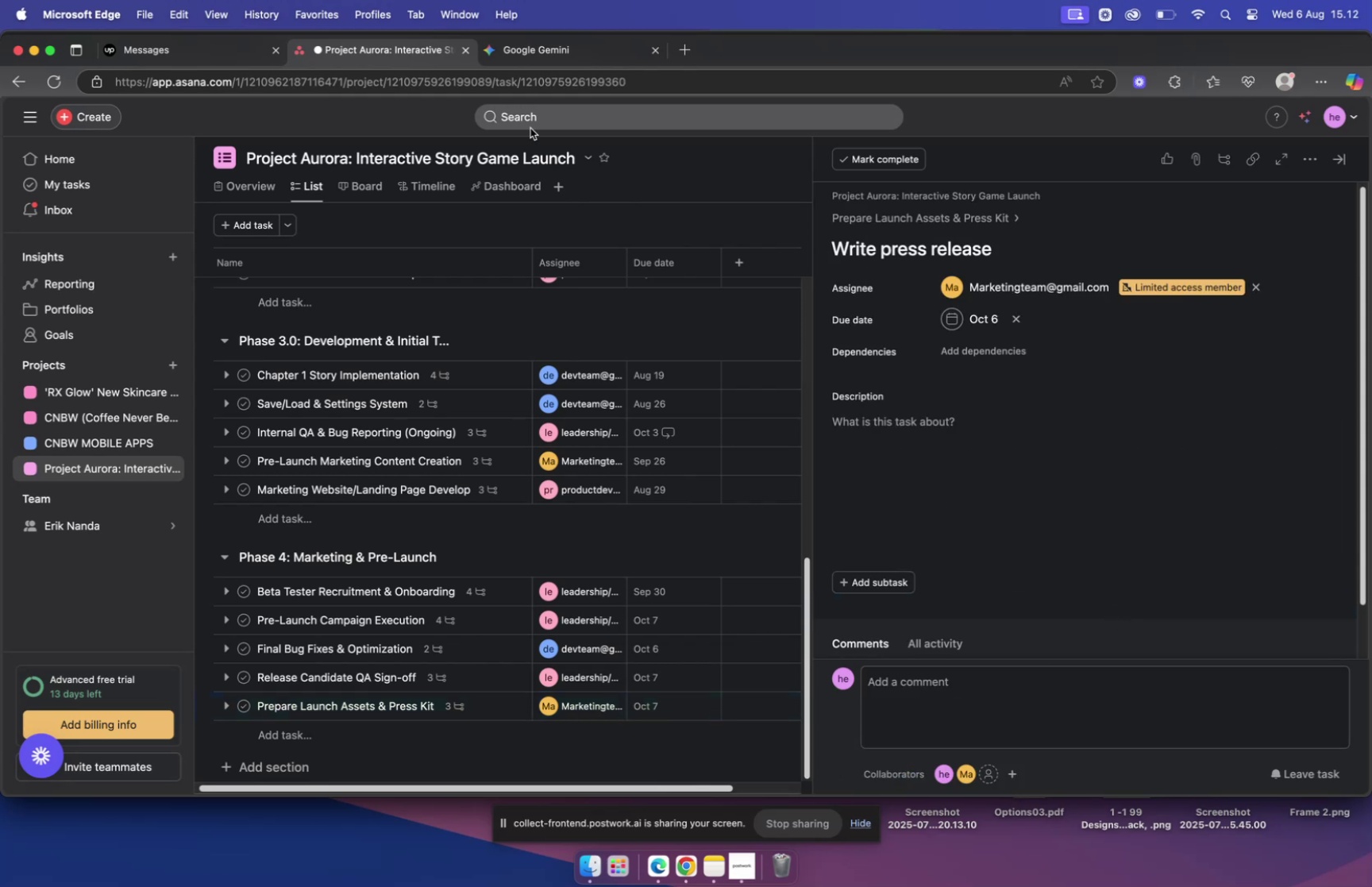 
left_click([577, 52])
 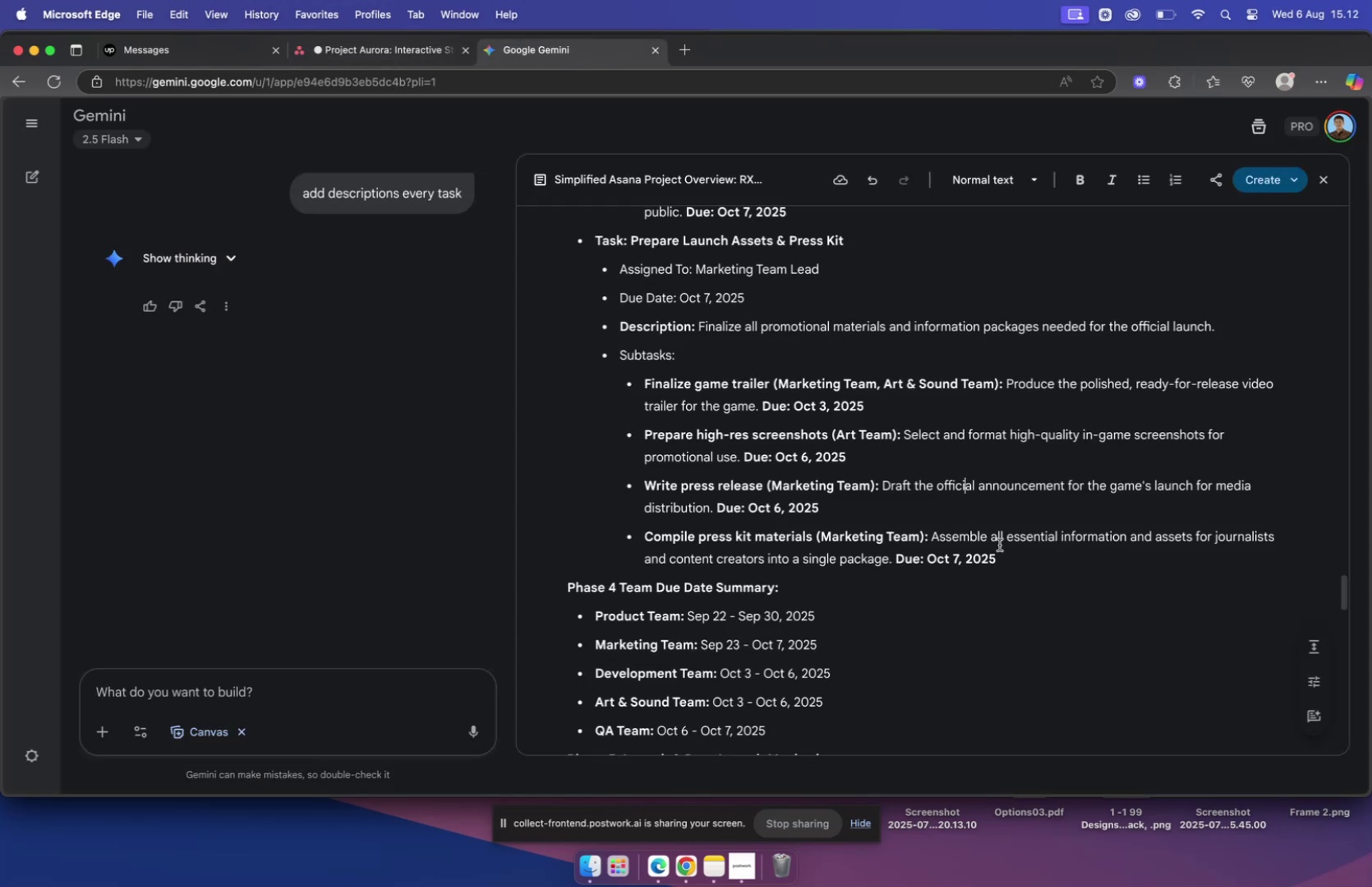 
left_click_drag(start_coordinate=[932, 534], to_coordinate=[891, 554])
 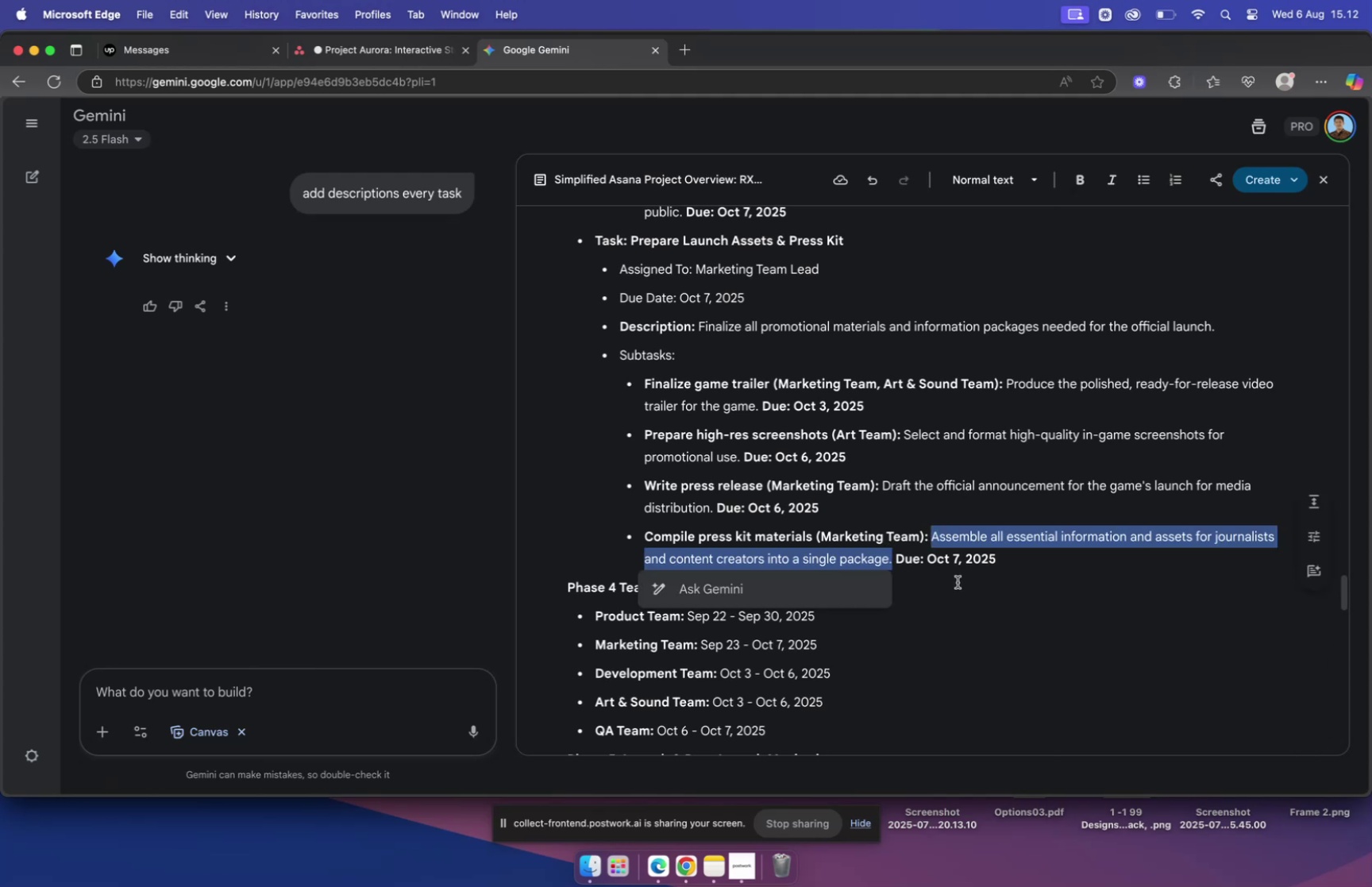 
key(Meta+C)
 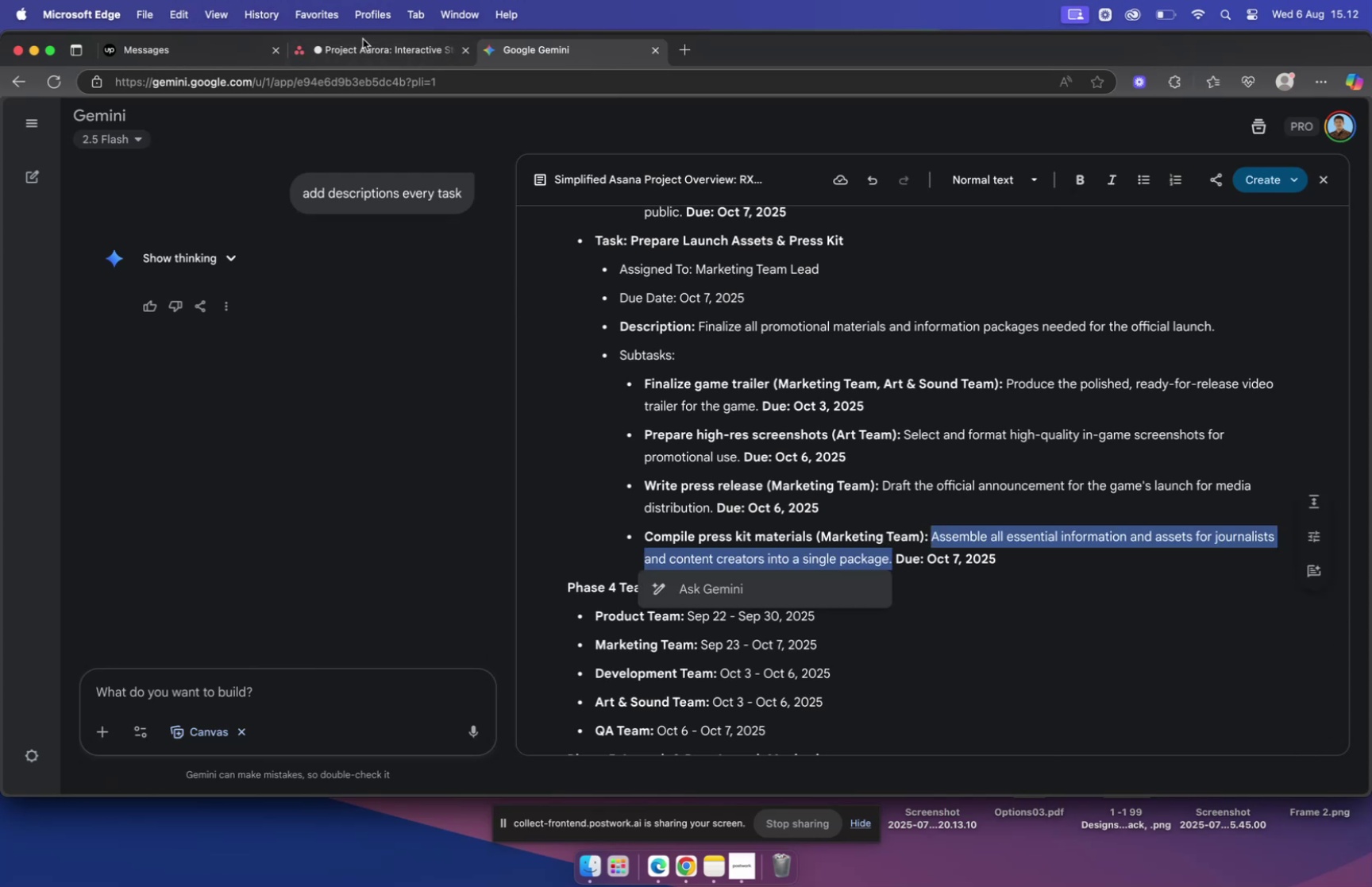 
double_click([371, 48])
 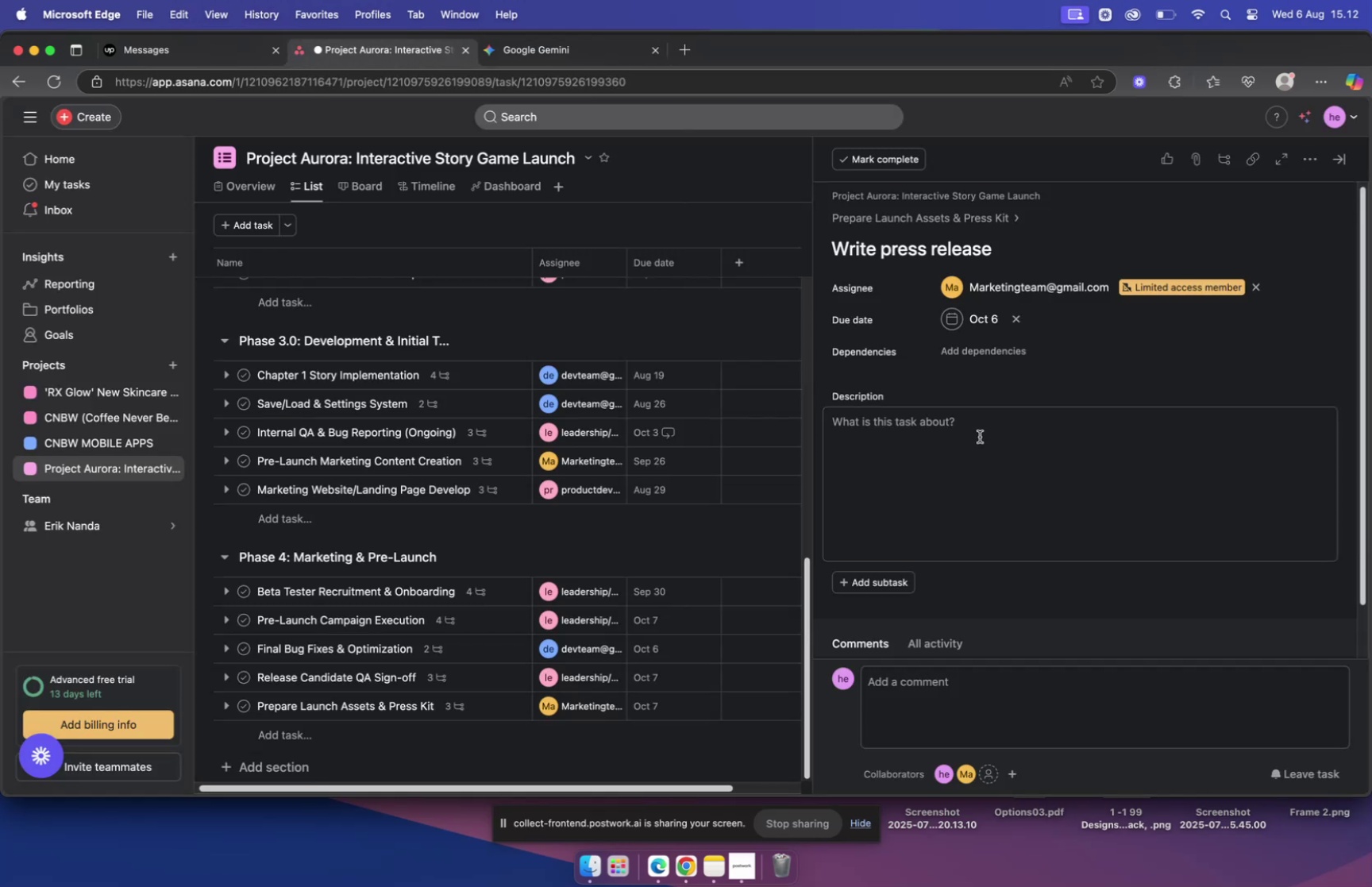 
left_click([938, 422])
 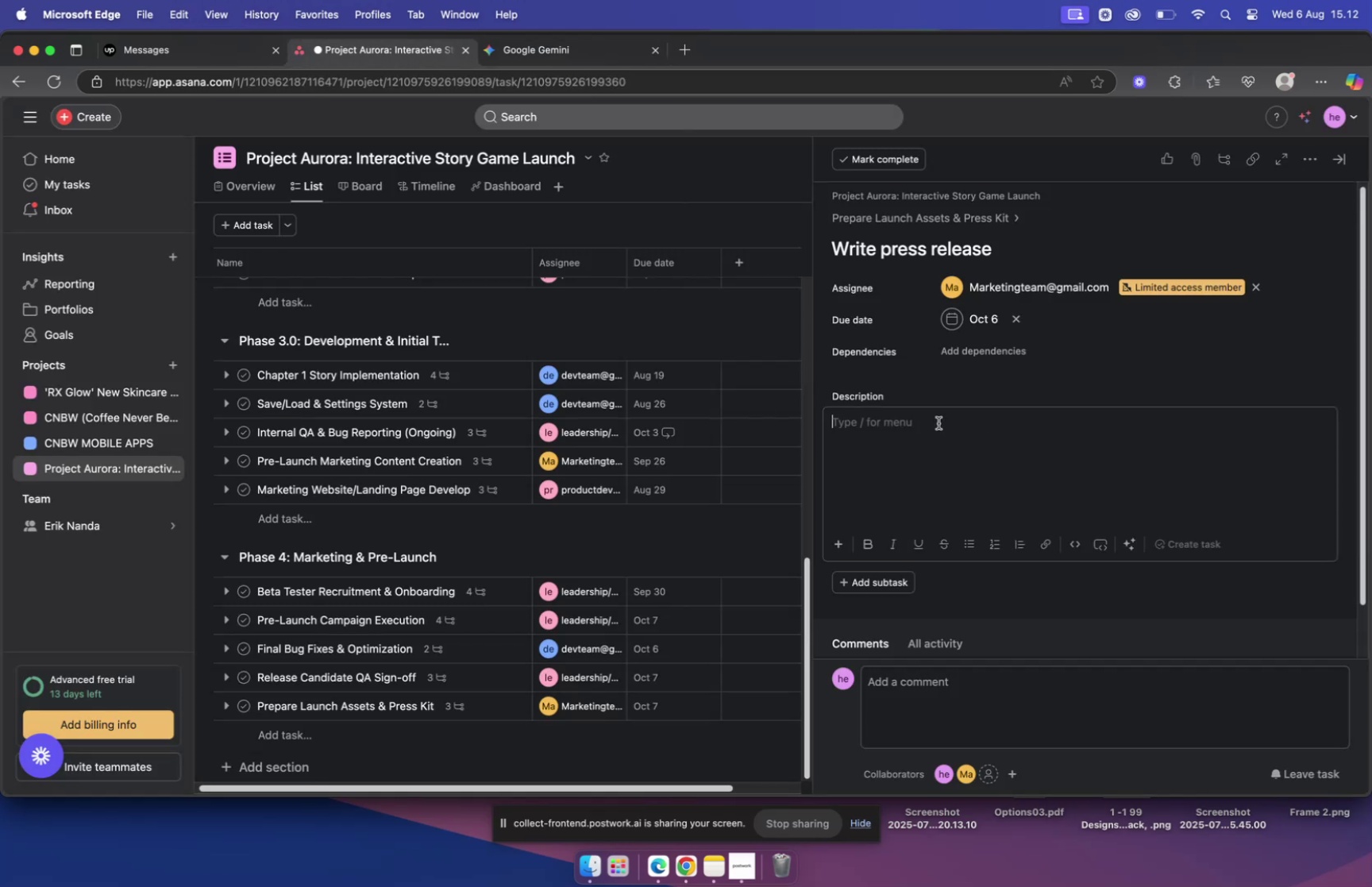 
key(Meta+V)
 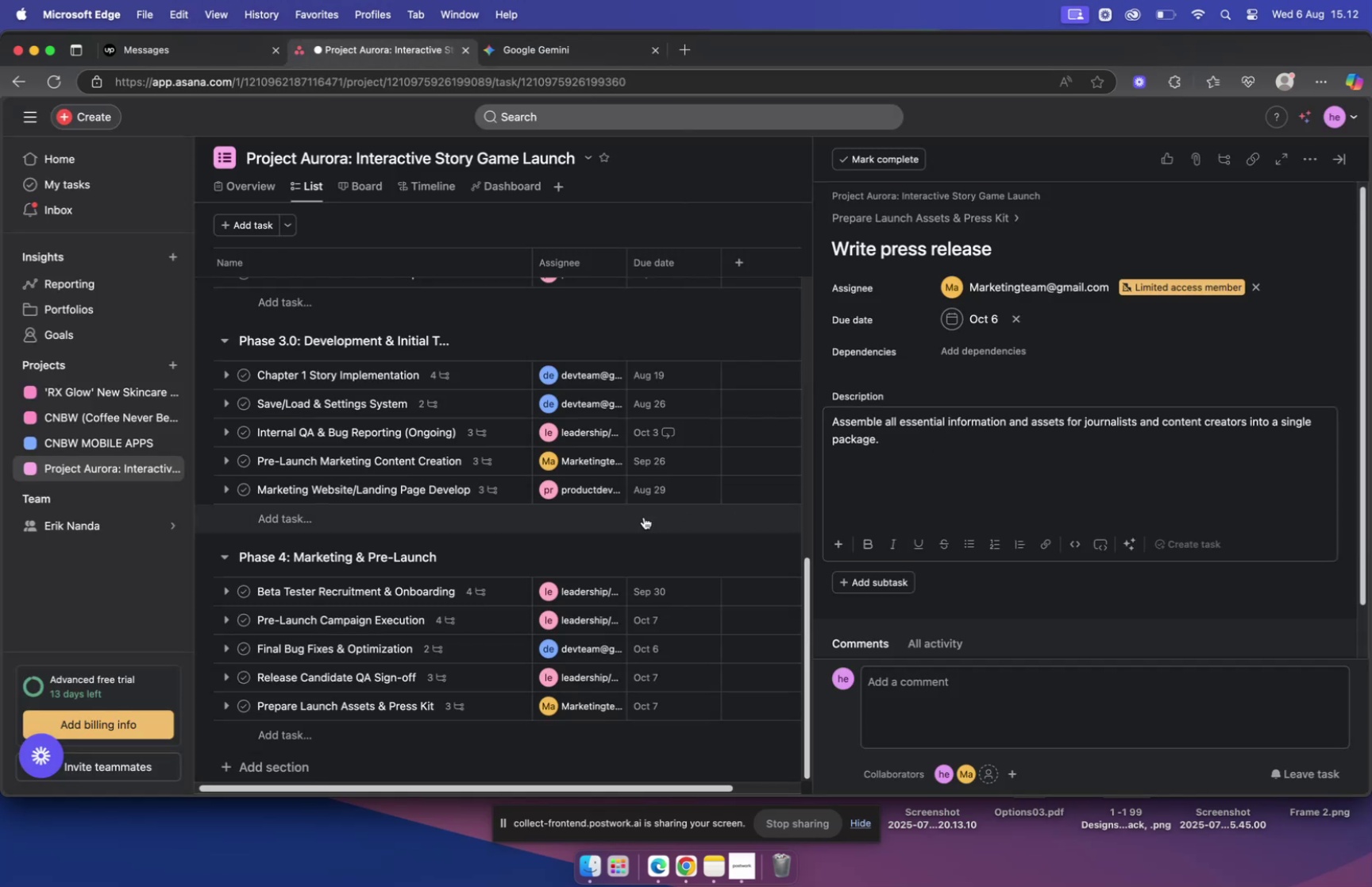 
scroll: coordinate [590, 529], scroll_direction: down, amount: 5.0
 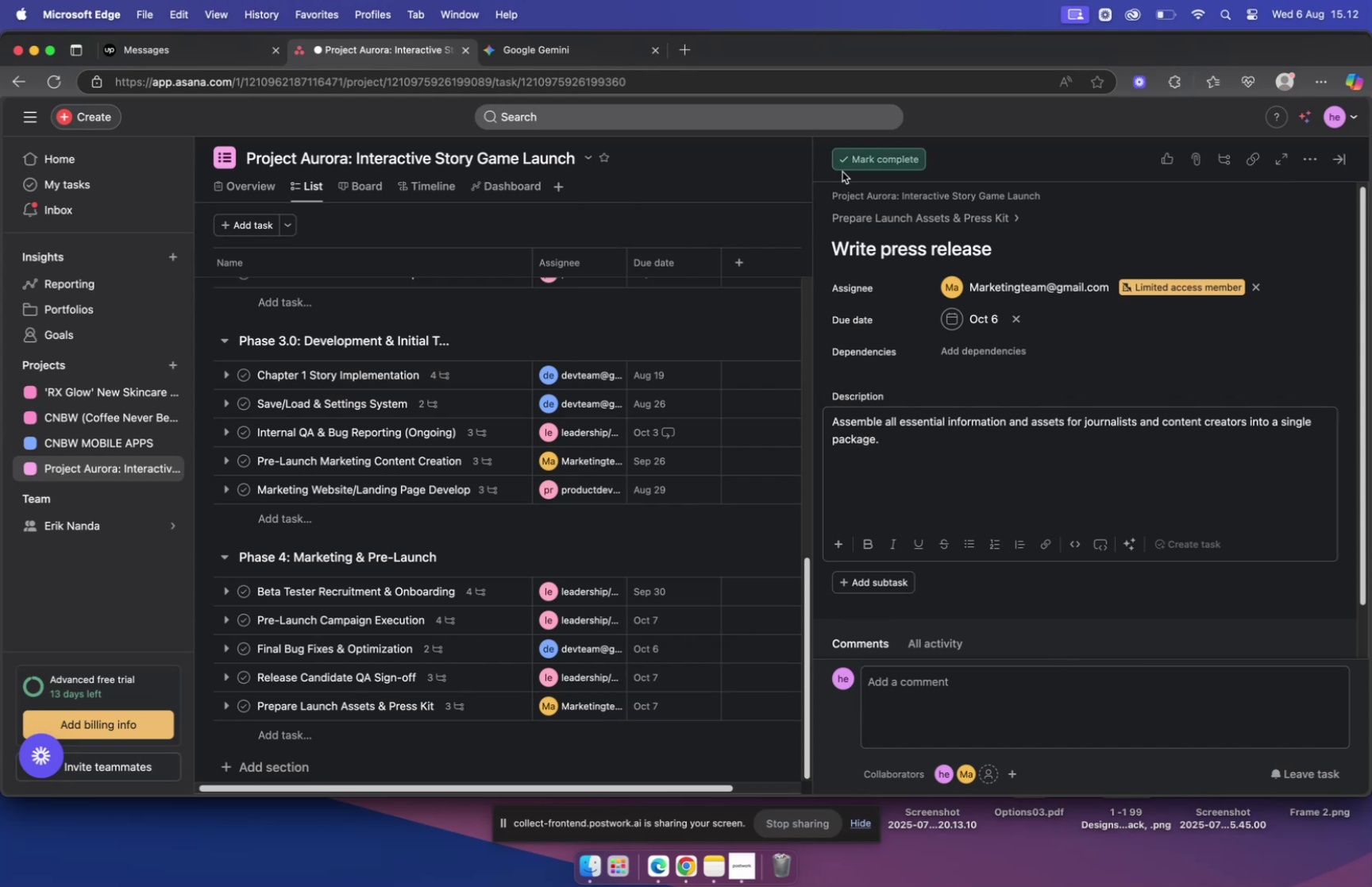 
wait(6.46)
 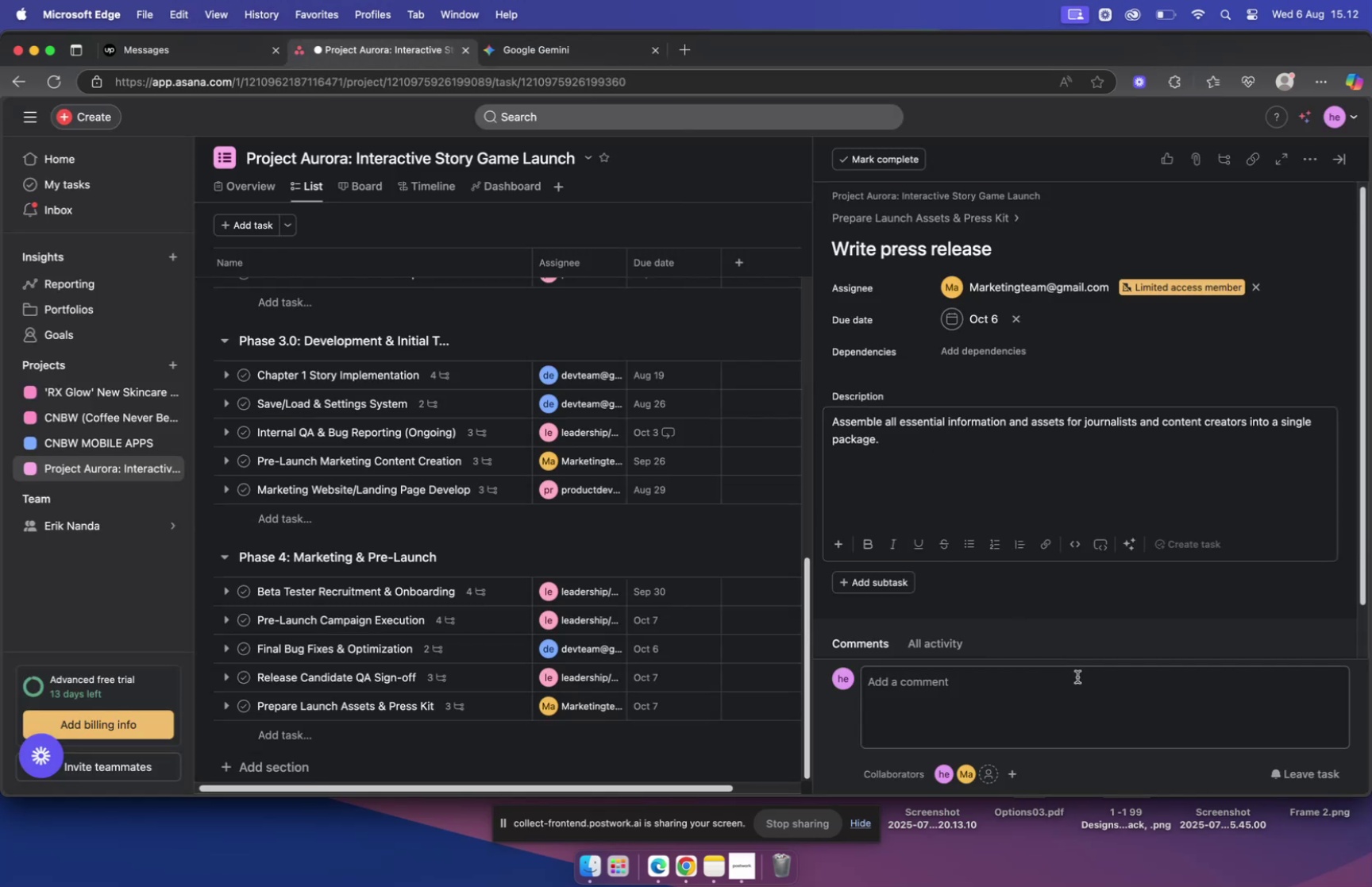 
left_click([969, 221])
 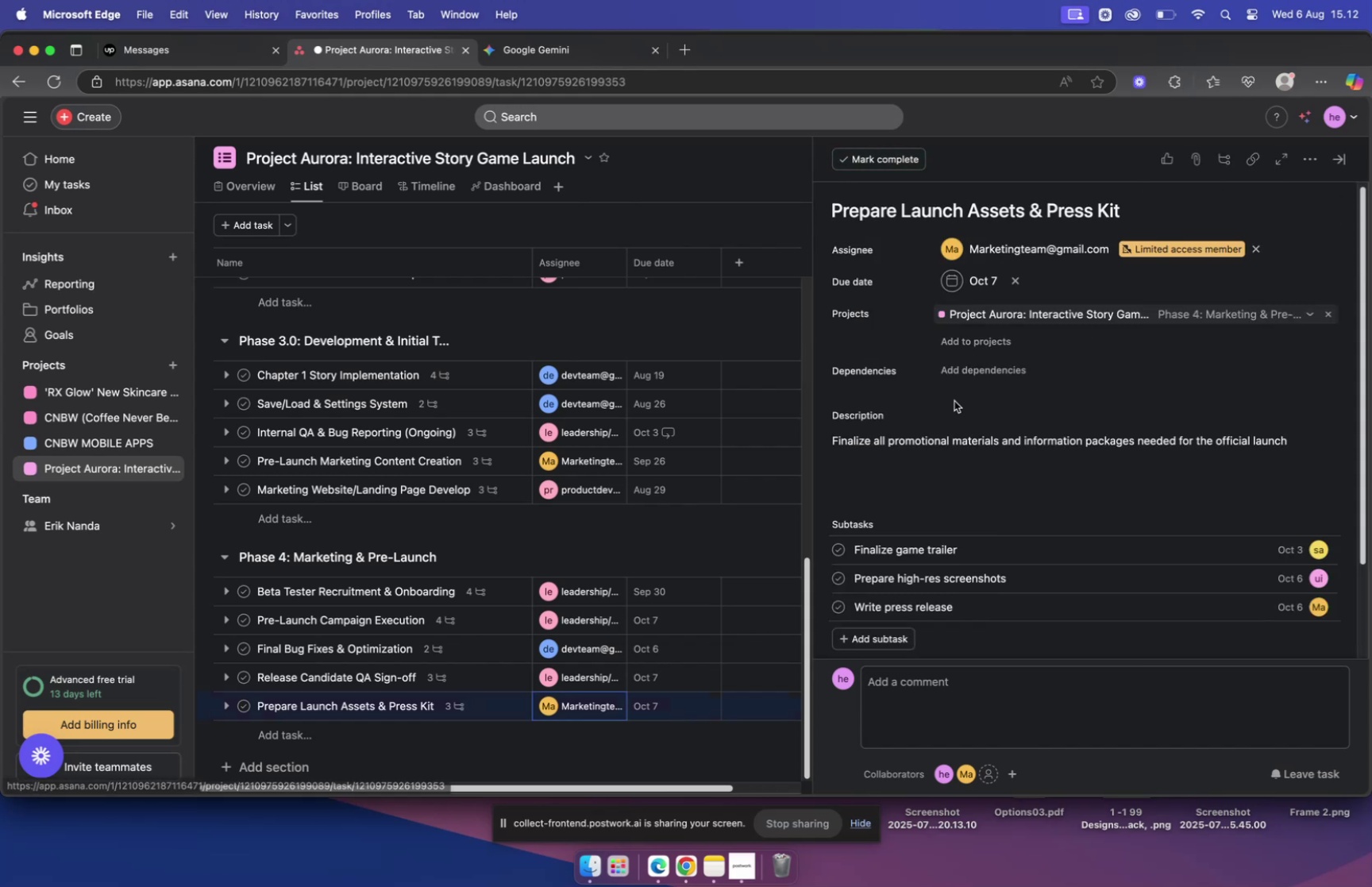 
scroll: coordinate [960, 434], scroll_direction: down, amount: 11.0
 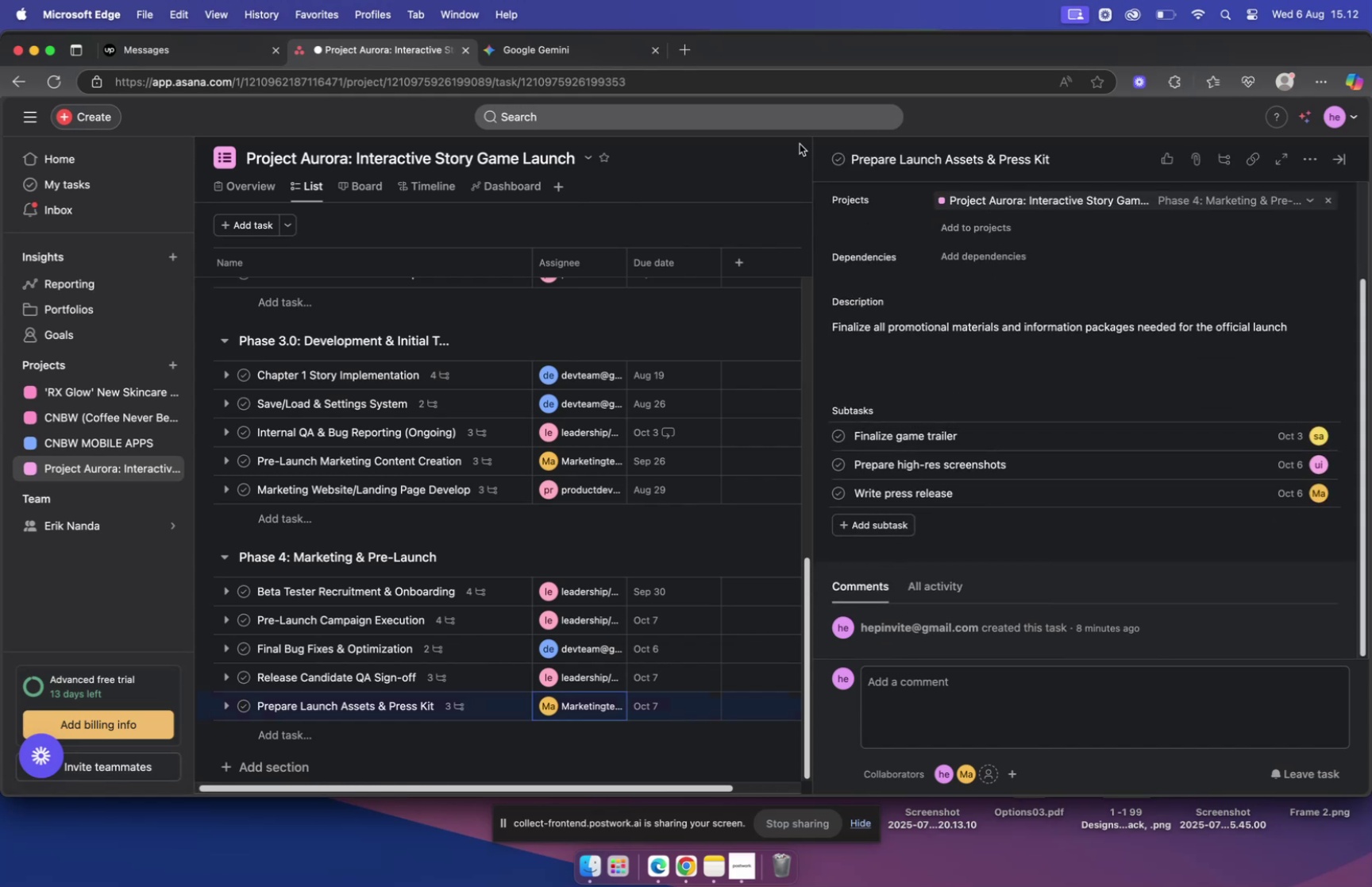 
left_click([496, 44])
 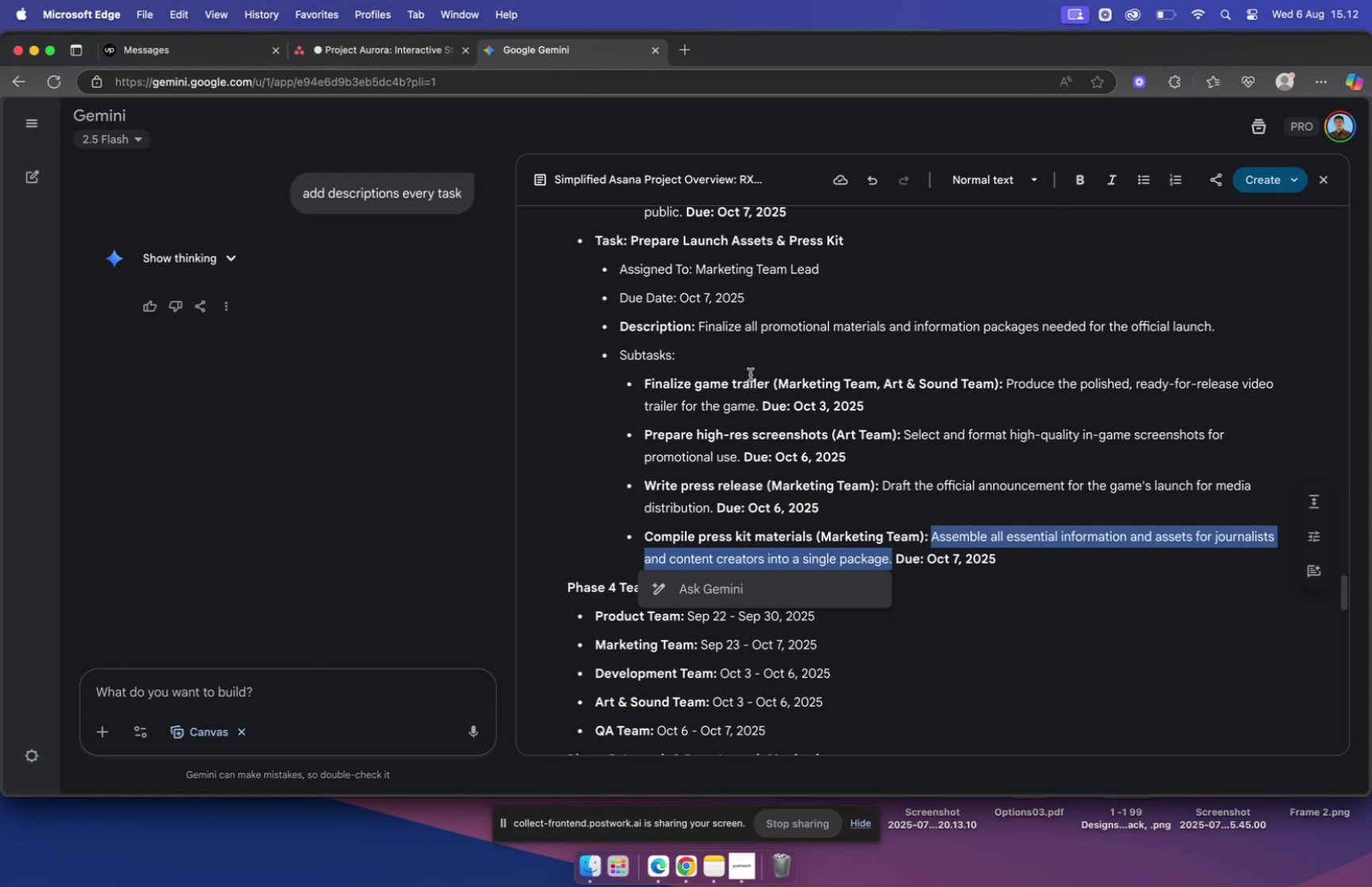 
wait(6.95)
 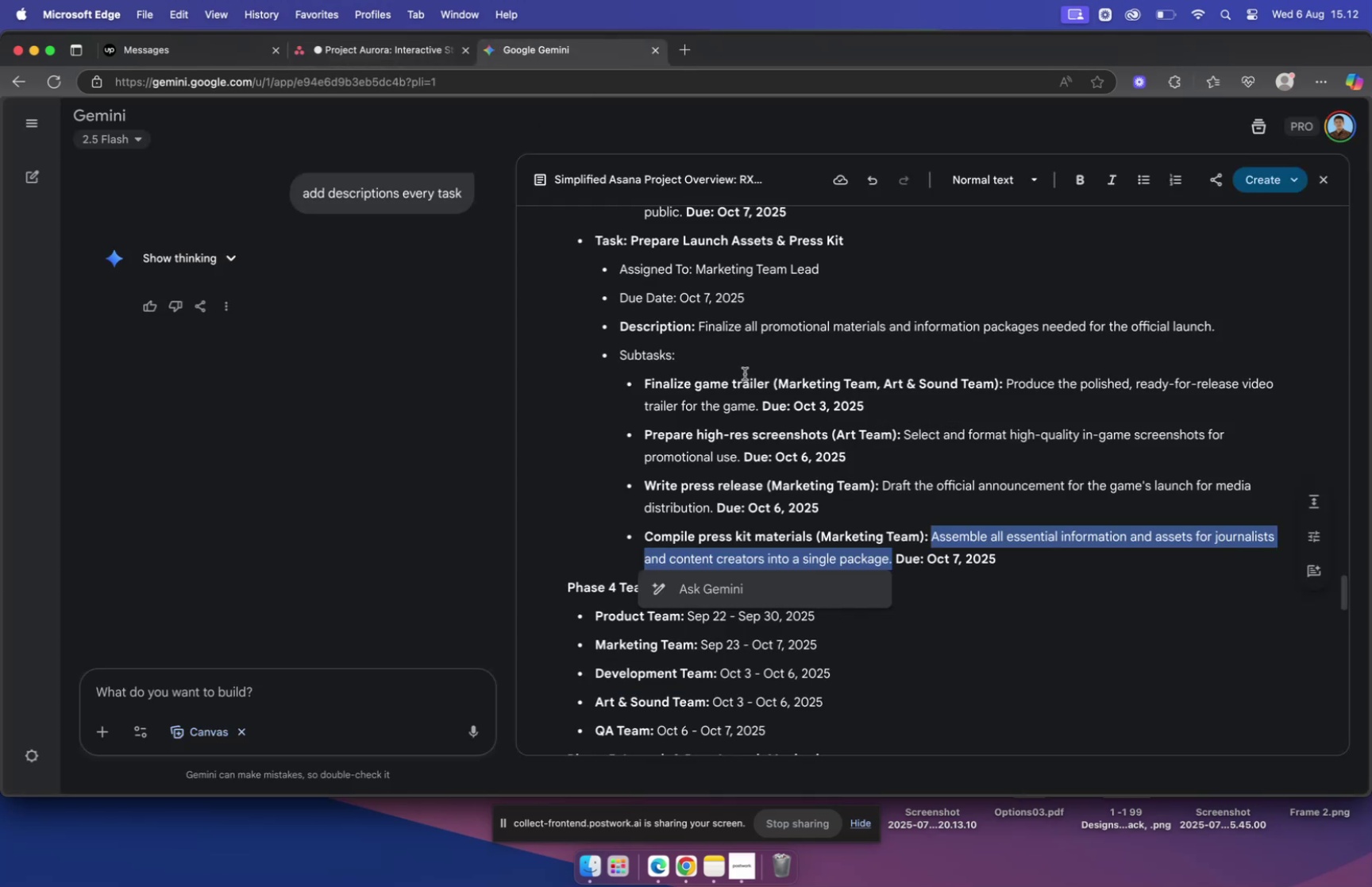 
left_click([383, 54])
 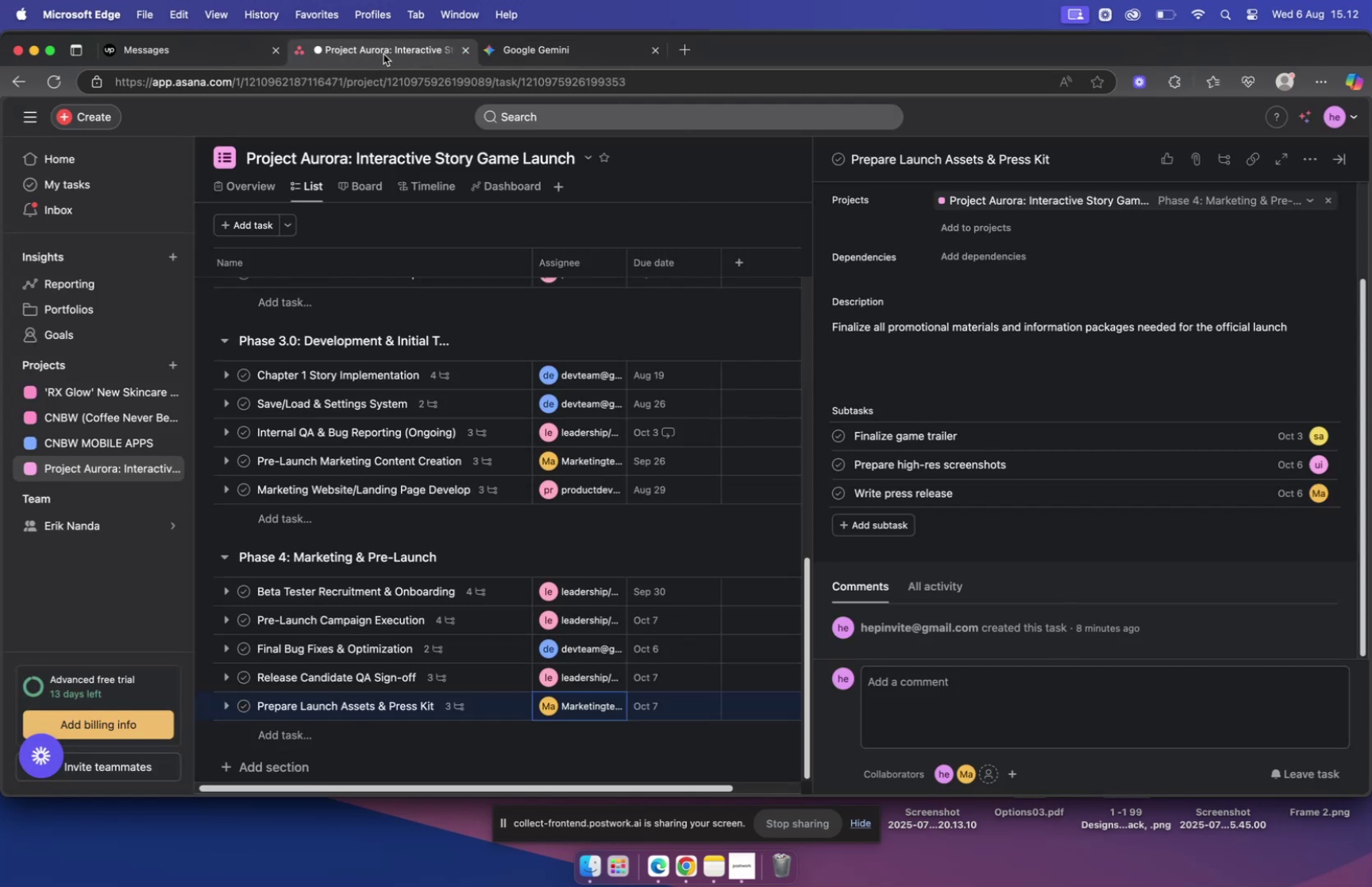 
left_click([524, 51])
 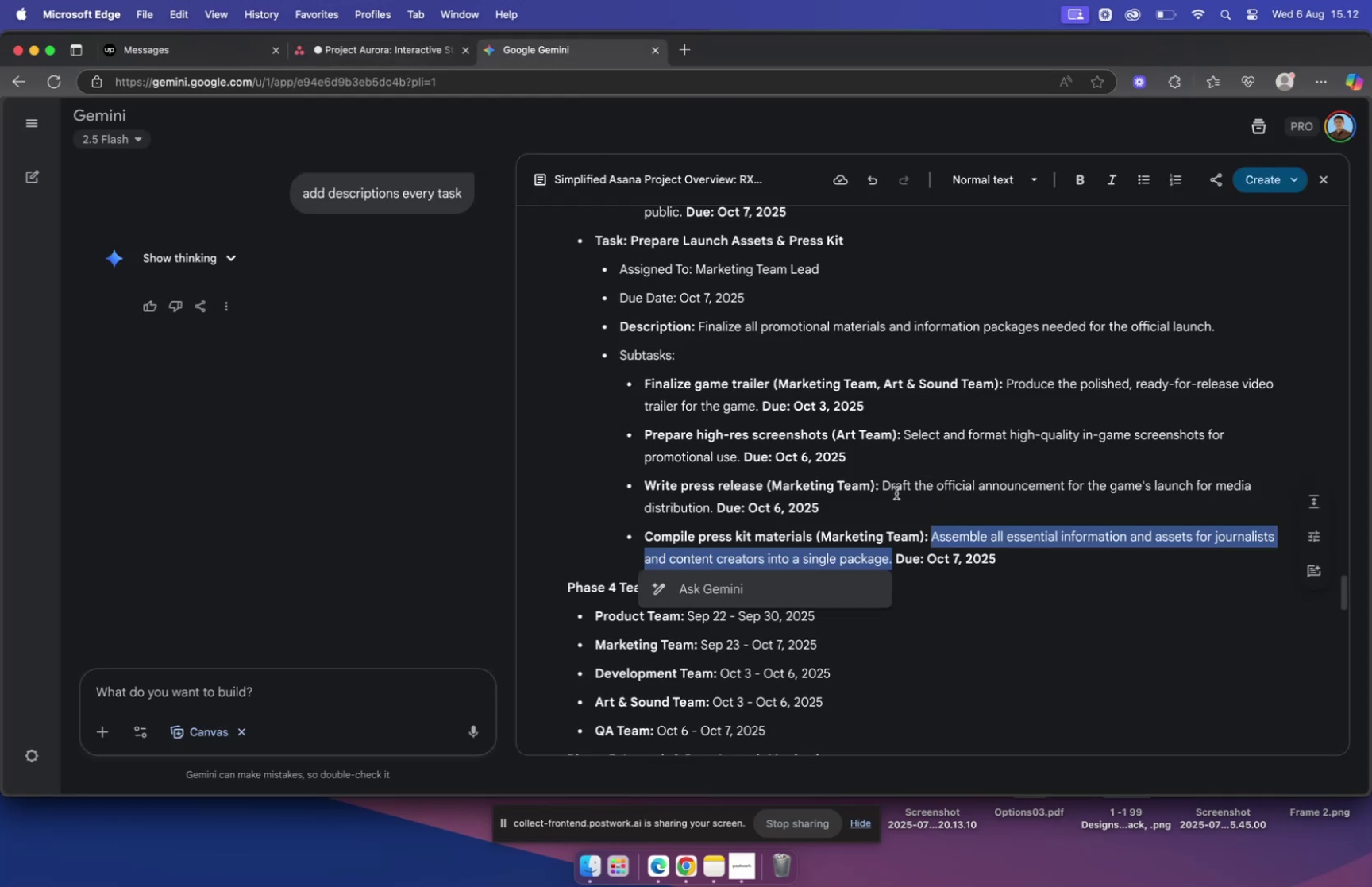 
left_click_drag(start_coordinate=[884, 486], to_coordinate=[709, 507])
 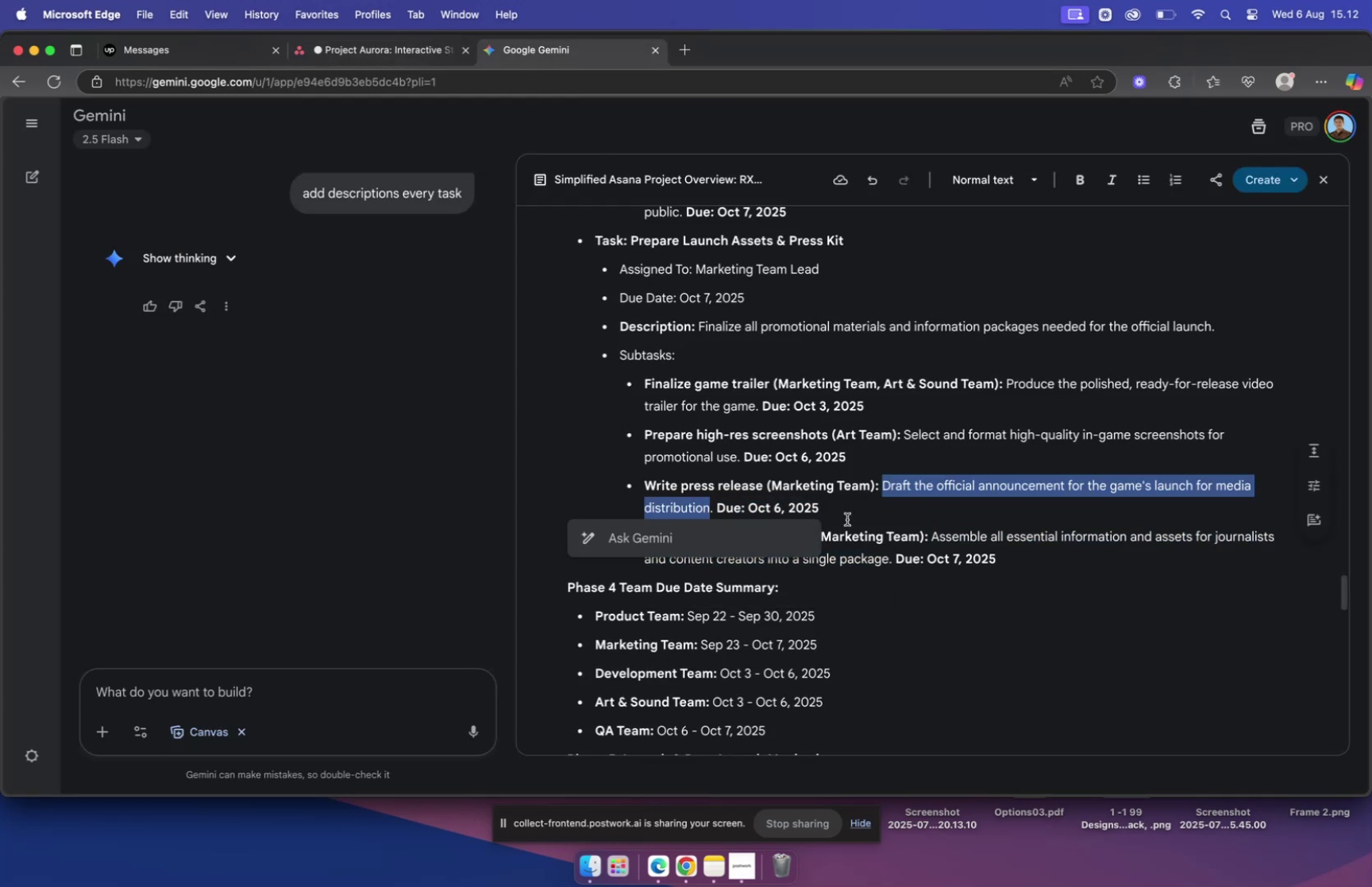 
key(Meta+C)
 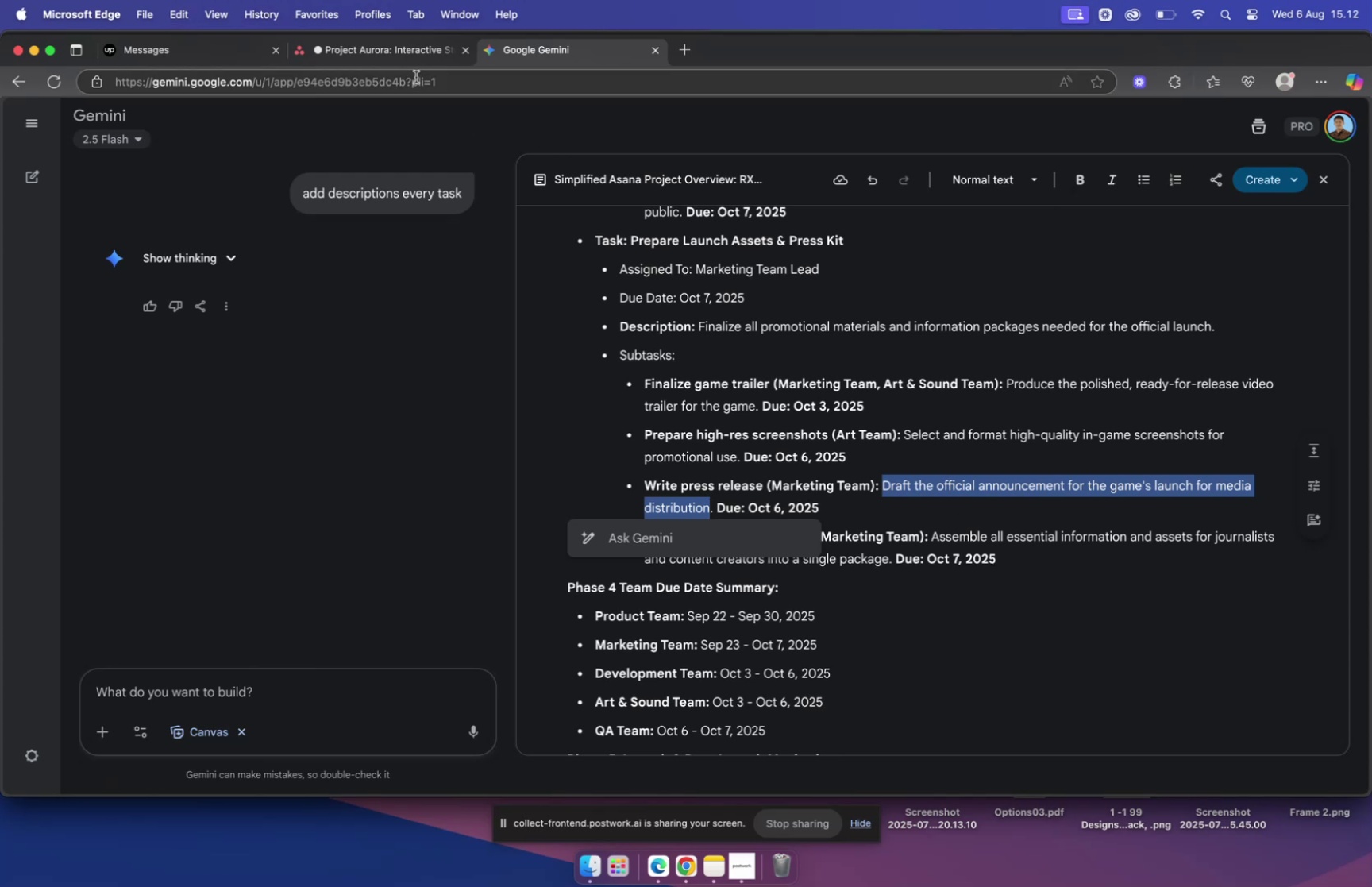 
left_click([403, 53])
 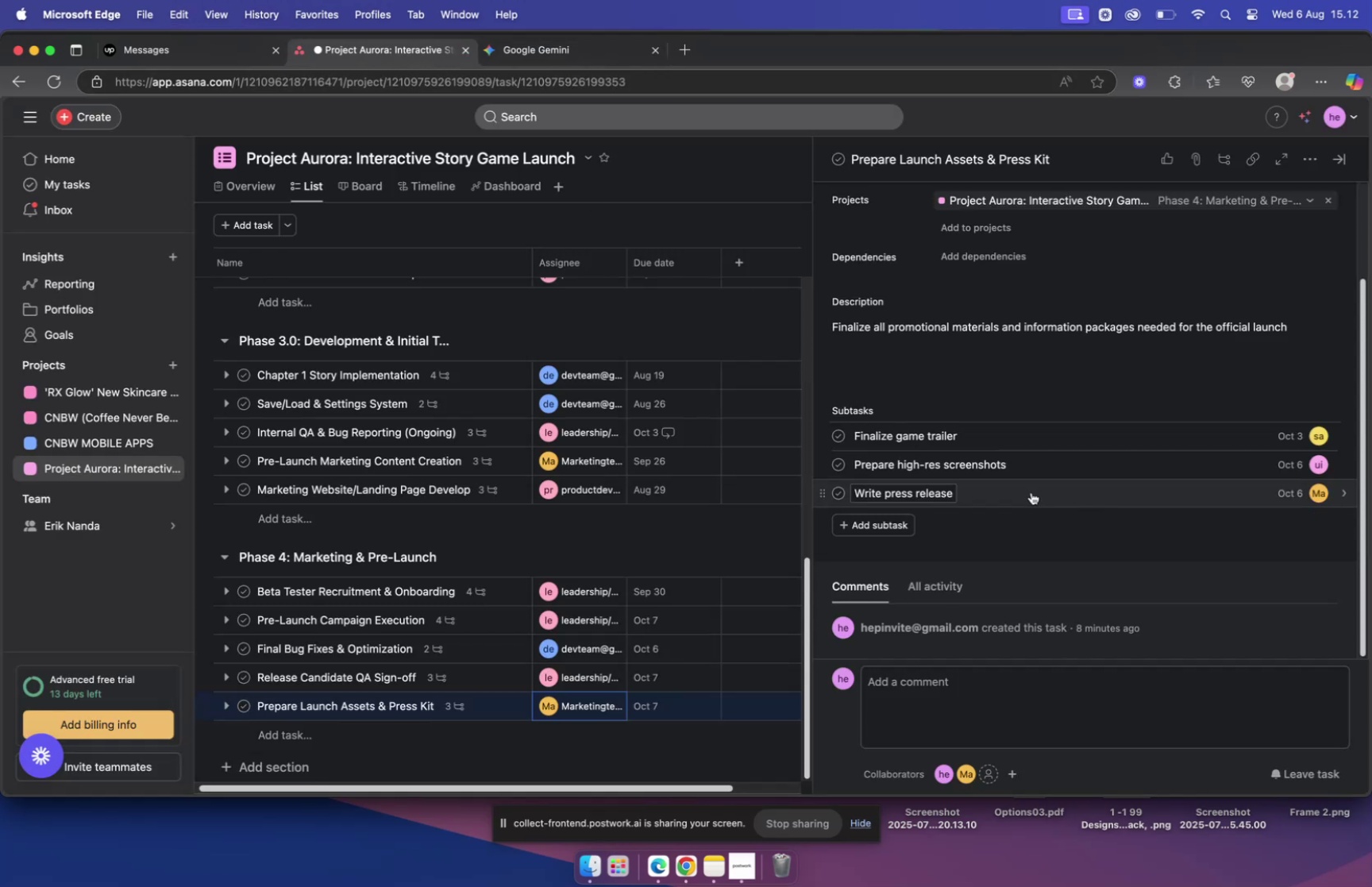 
left_click([1027, 497])
 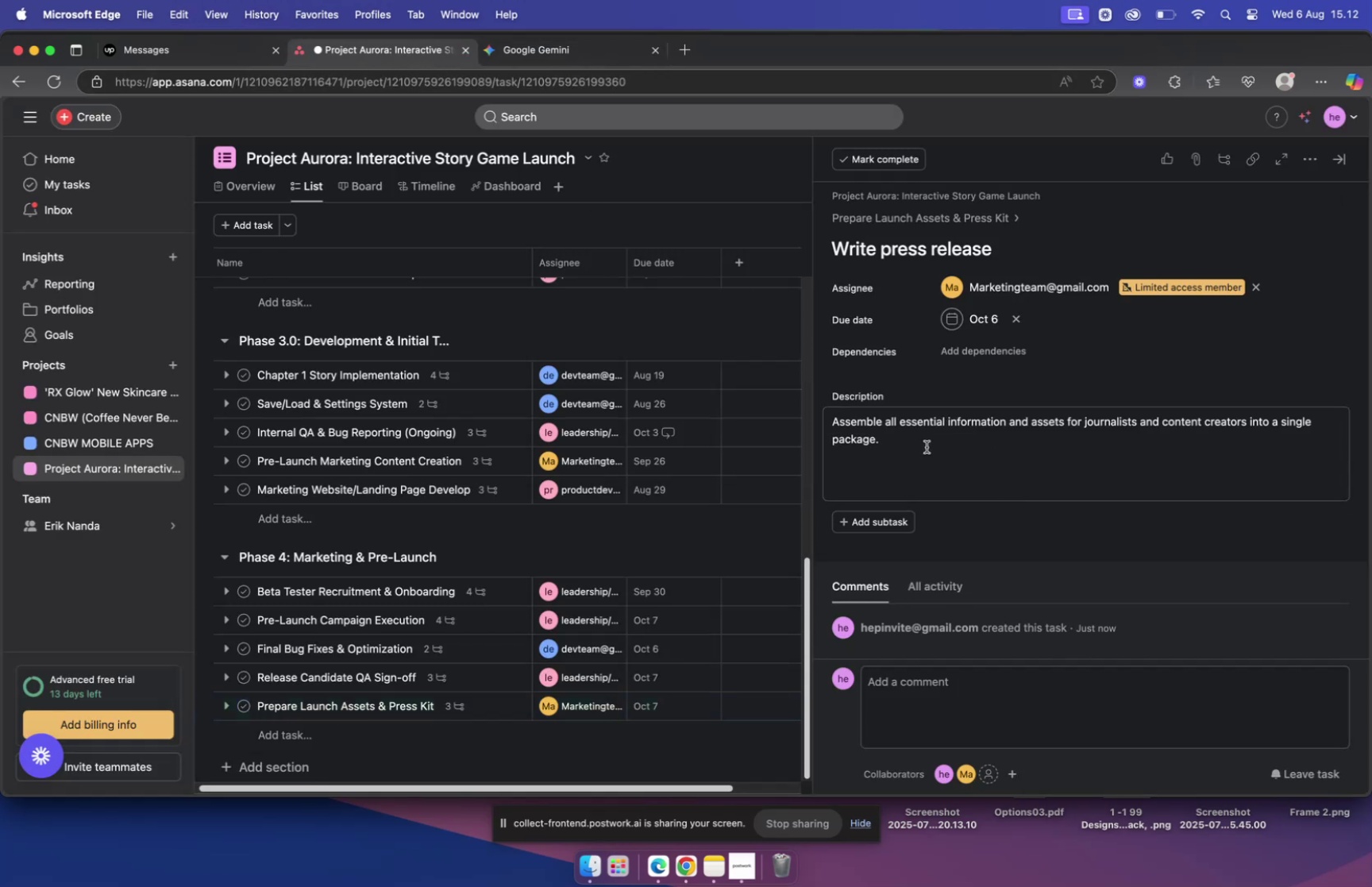 
left_click_drag(start_coordinate=[925, 447], to_coordinate=[773, 394])
 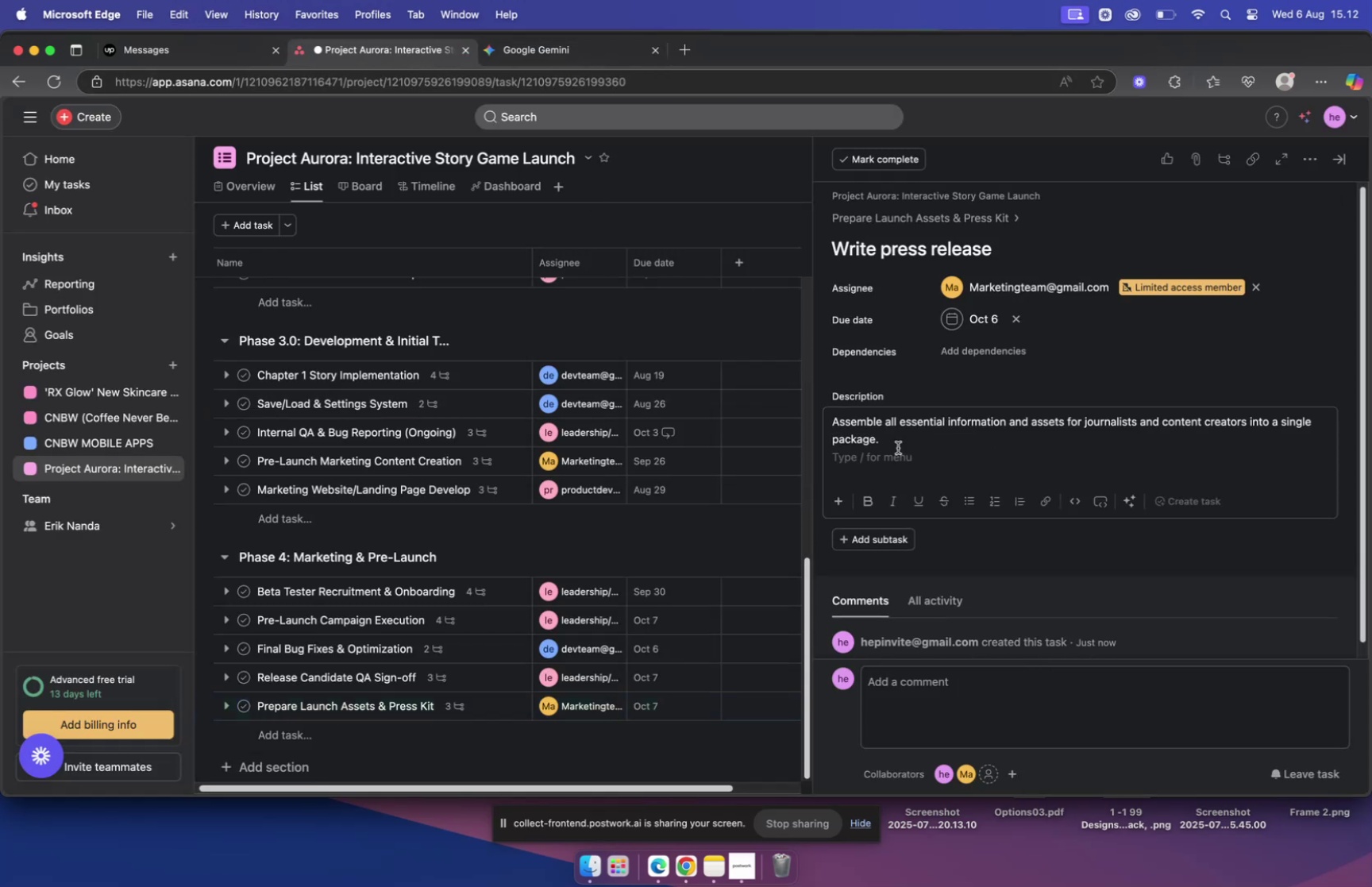 
left_click_drag(start_coordinate=[893, 443], to_coordinate=[817, 410])
 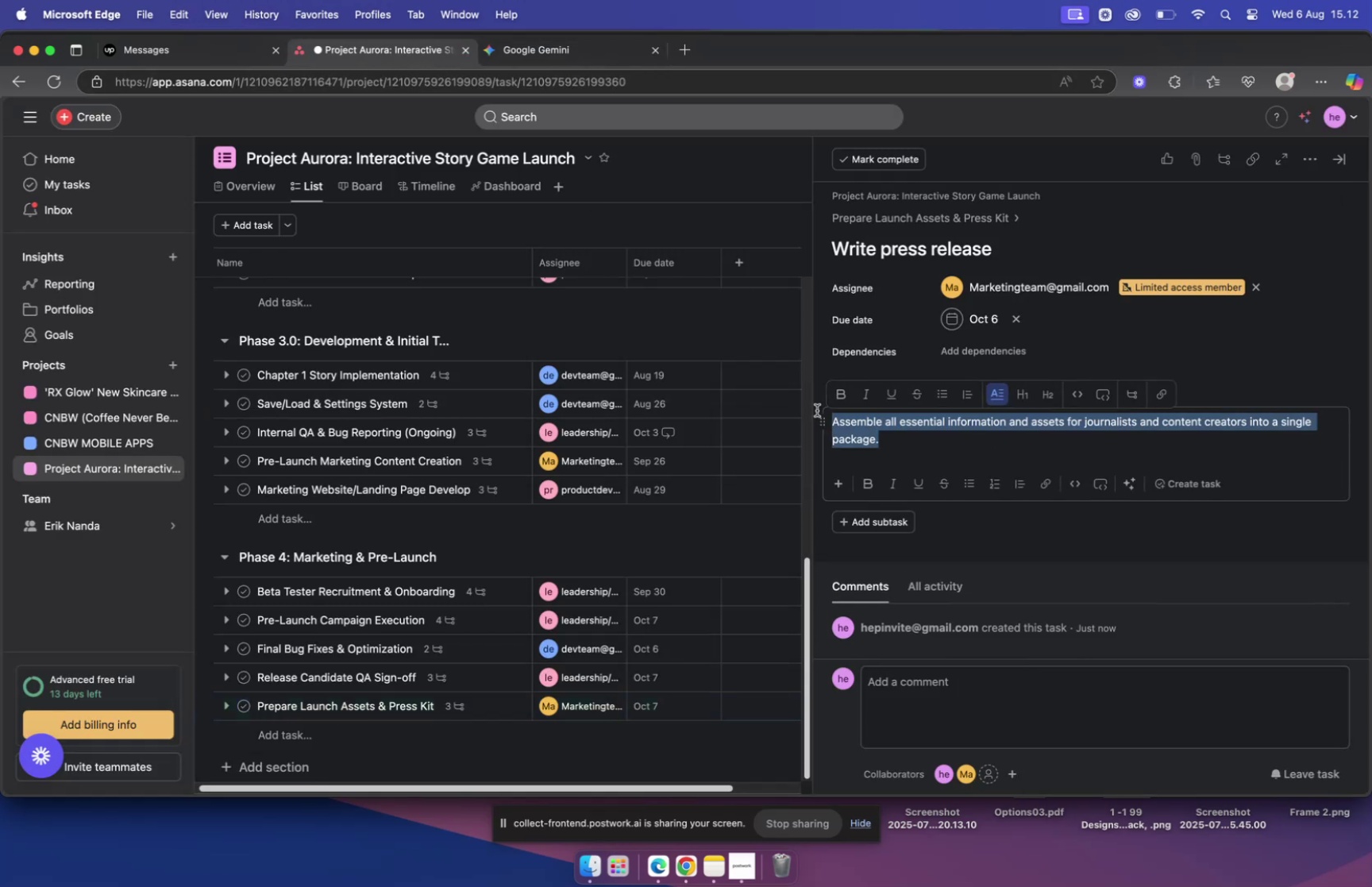 
key(Meta+V)
 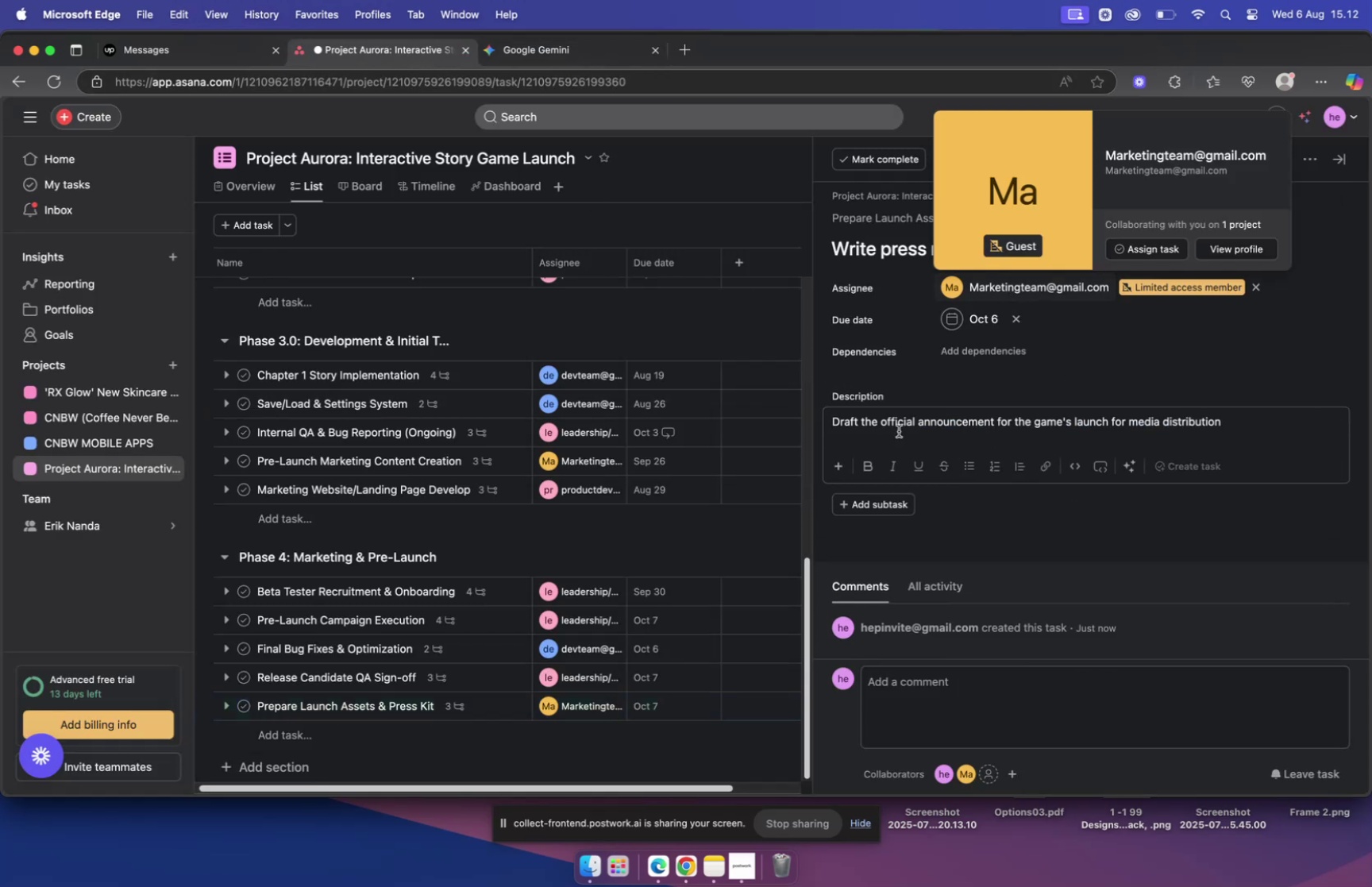 
left_click([903, 424])
 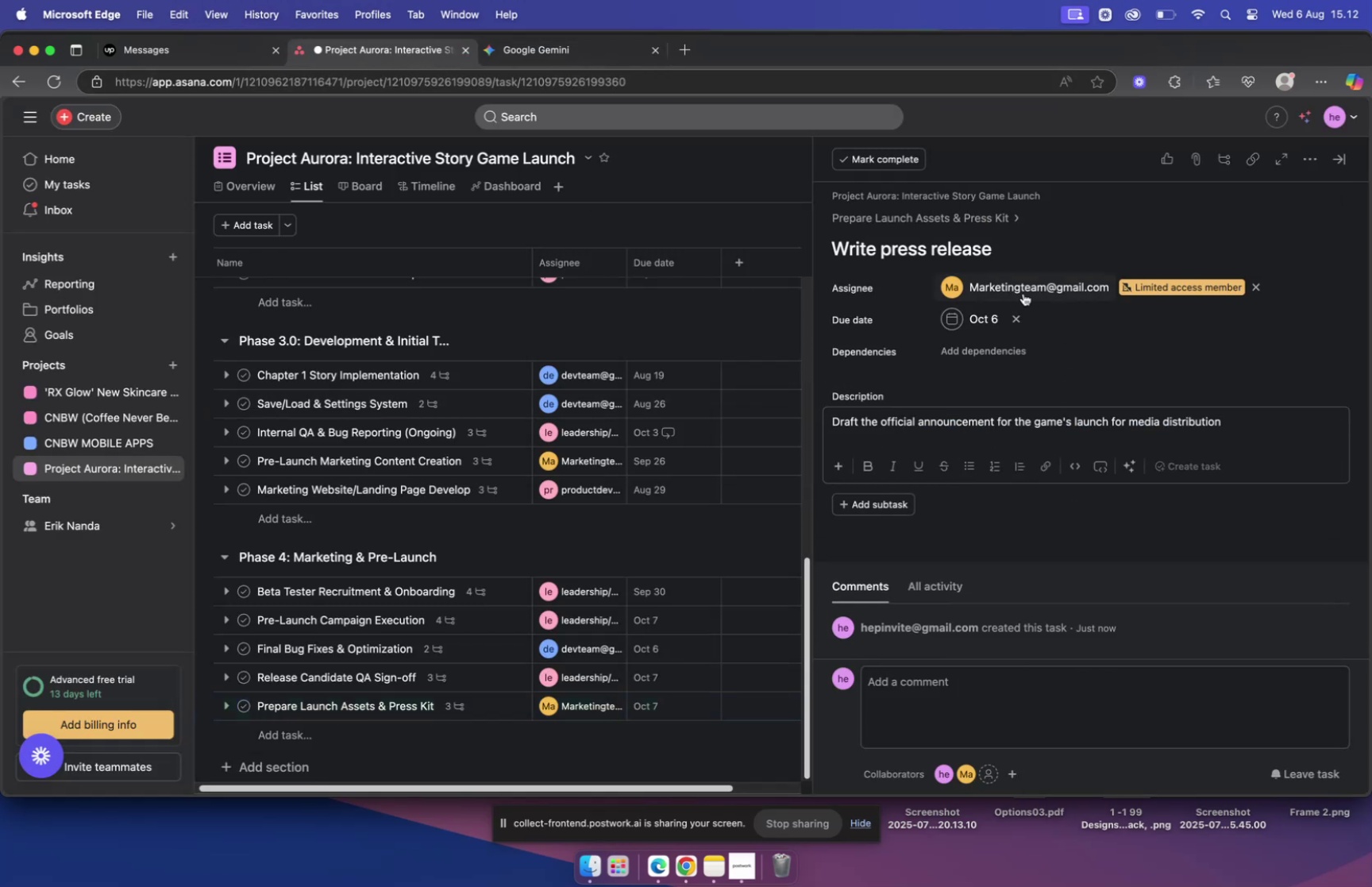 
left_click([997, 290])
 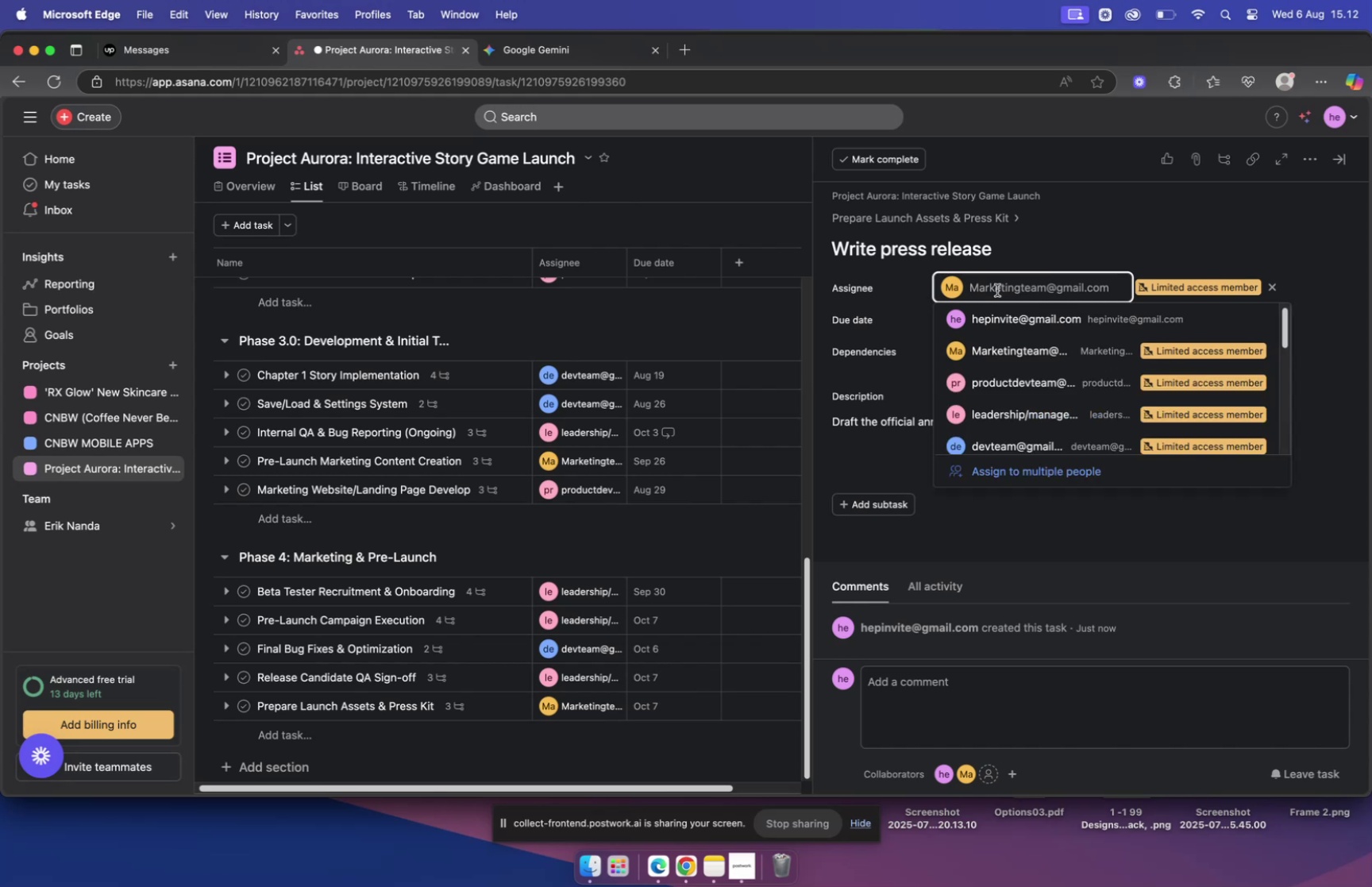 
type(sal)
 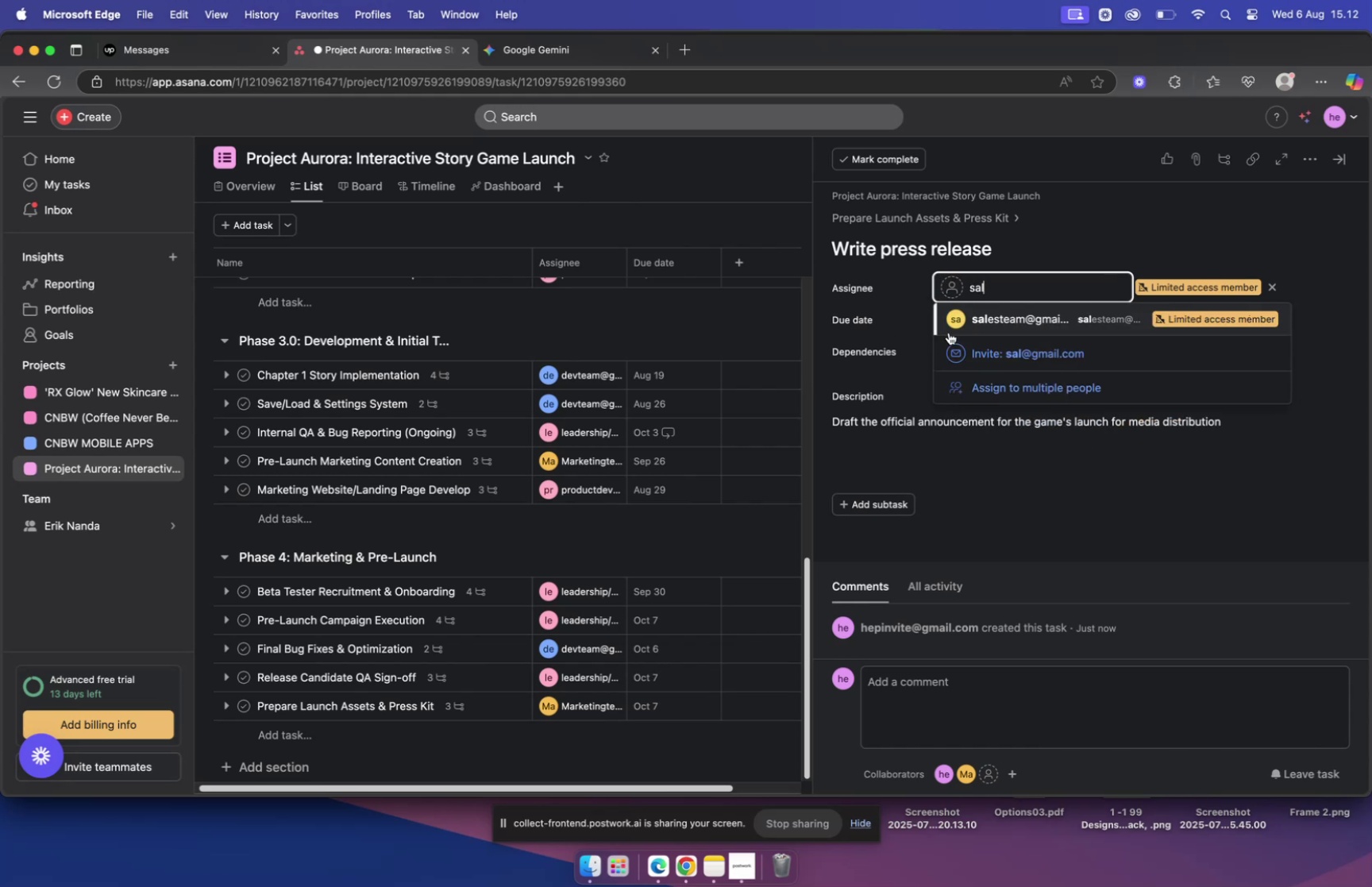 
left_click([983, 312])
 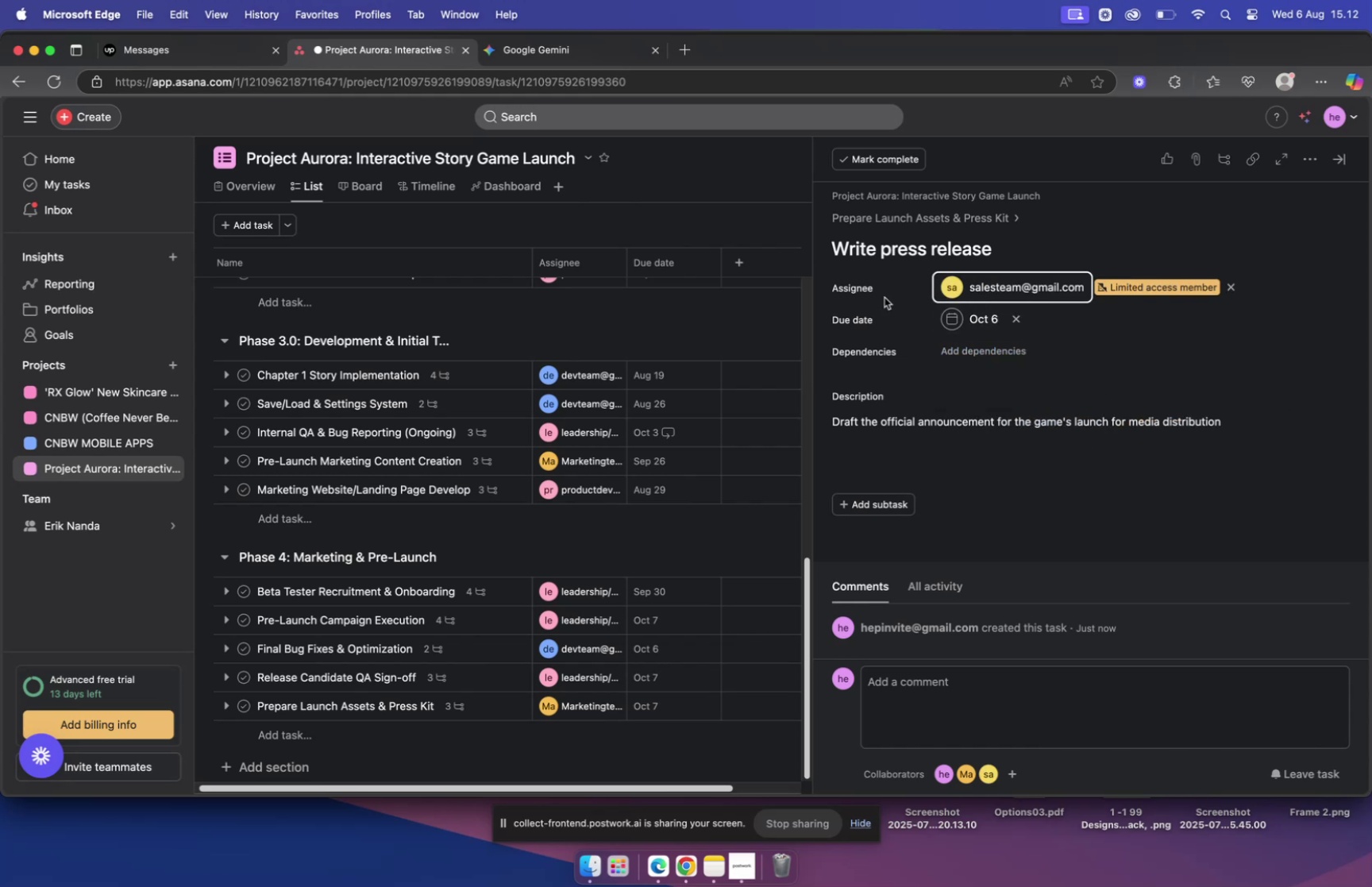 
left_click([881, 214])
 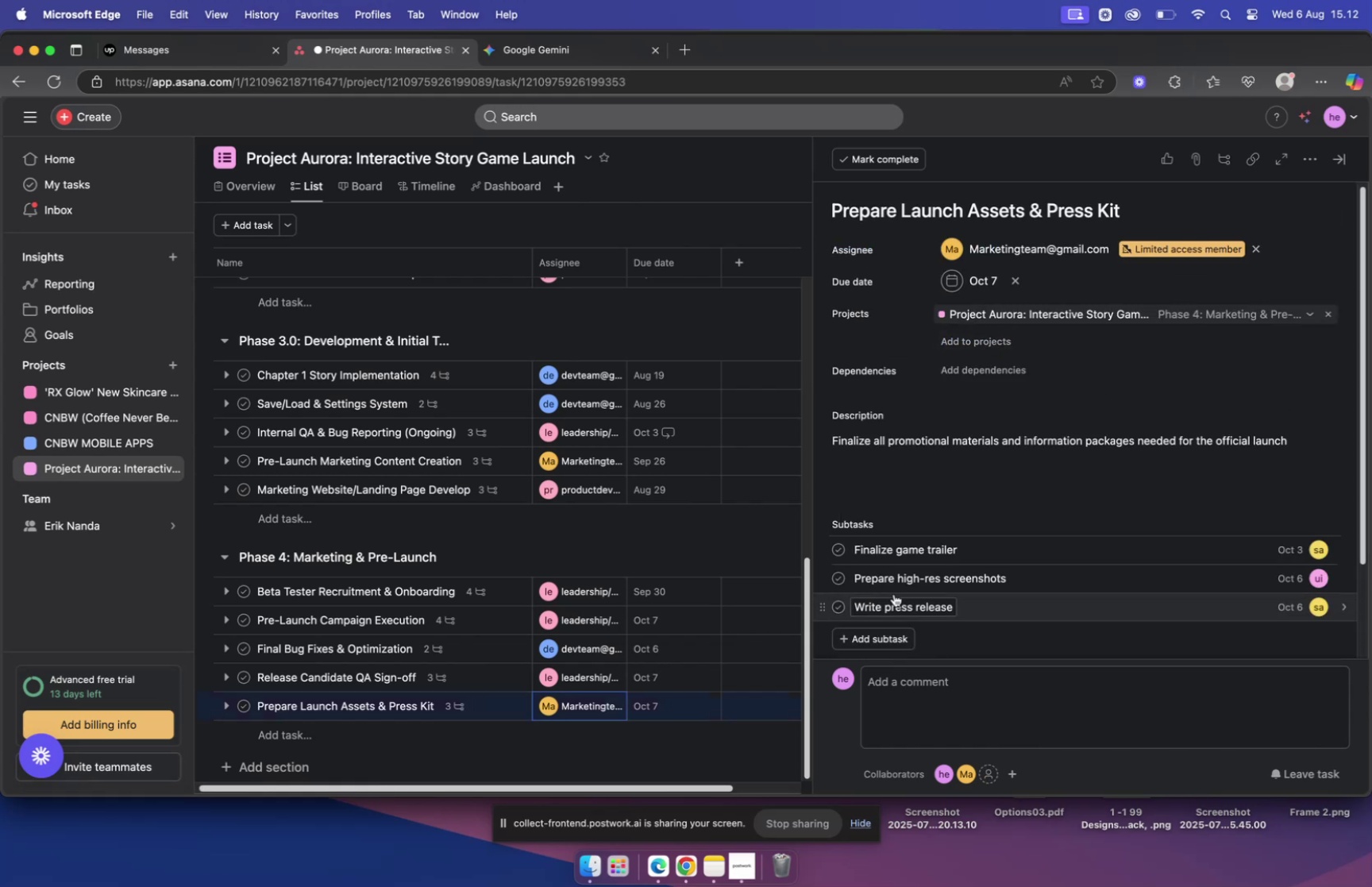 
left_click([880, 641])
 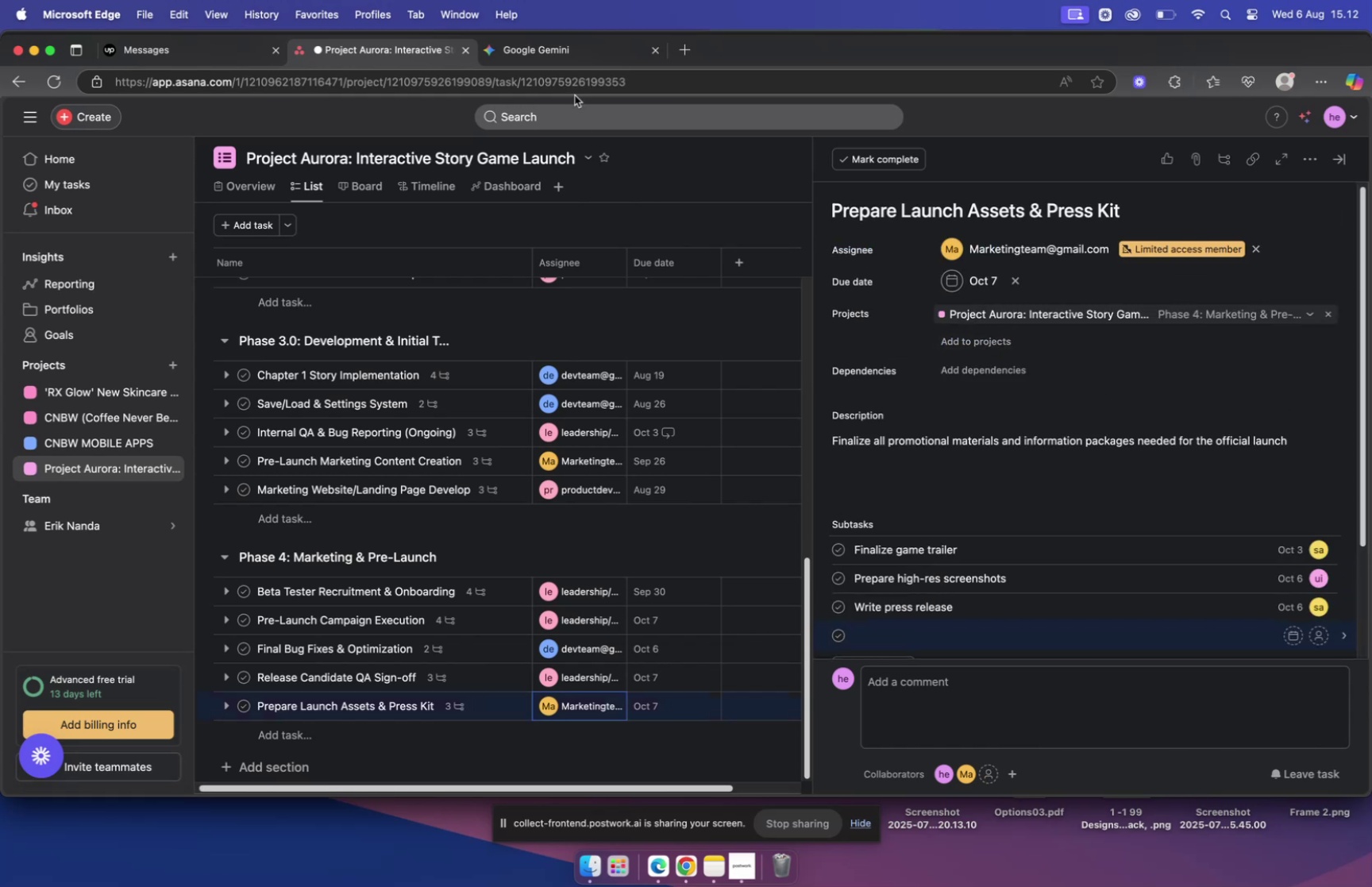 
left_click([559, 55])
 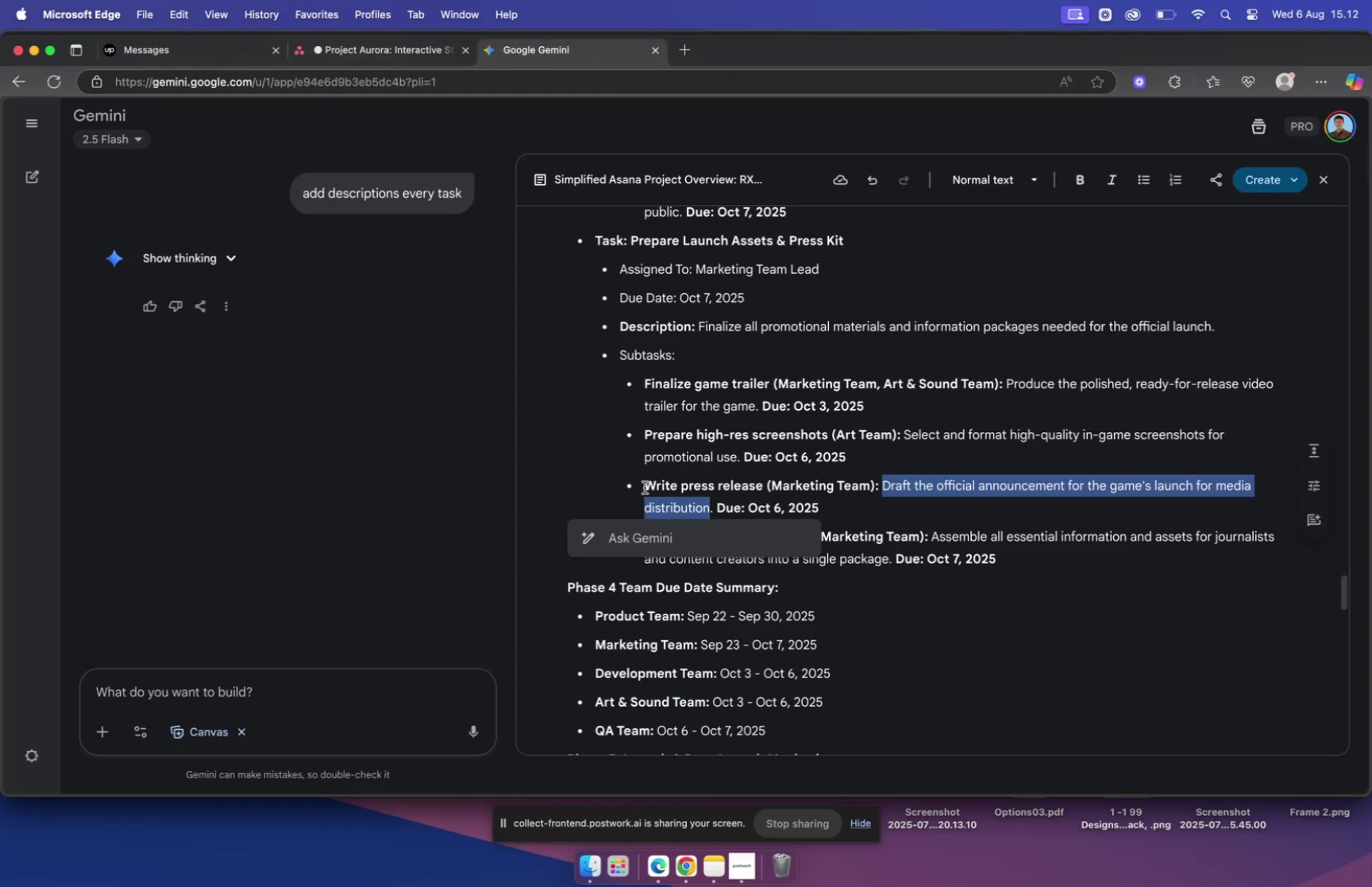 
left_click_drag(start_coordinate=[645, 486], to_coordinate=[762, 481])
 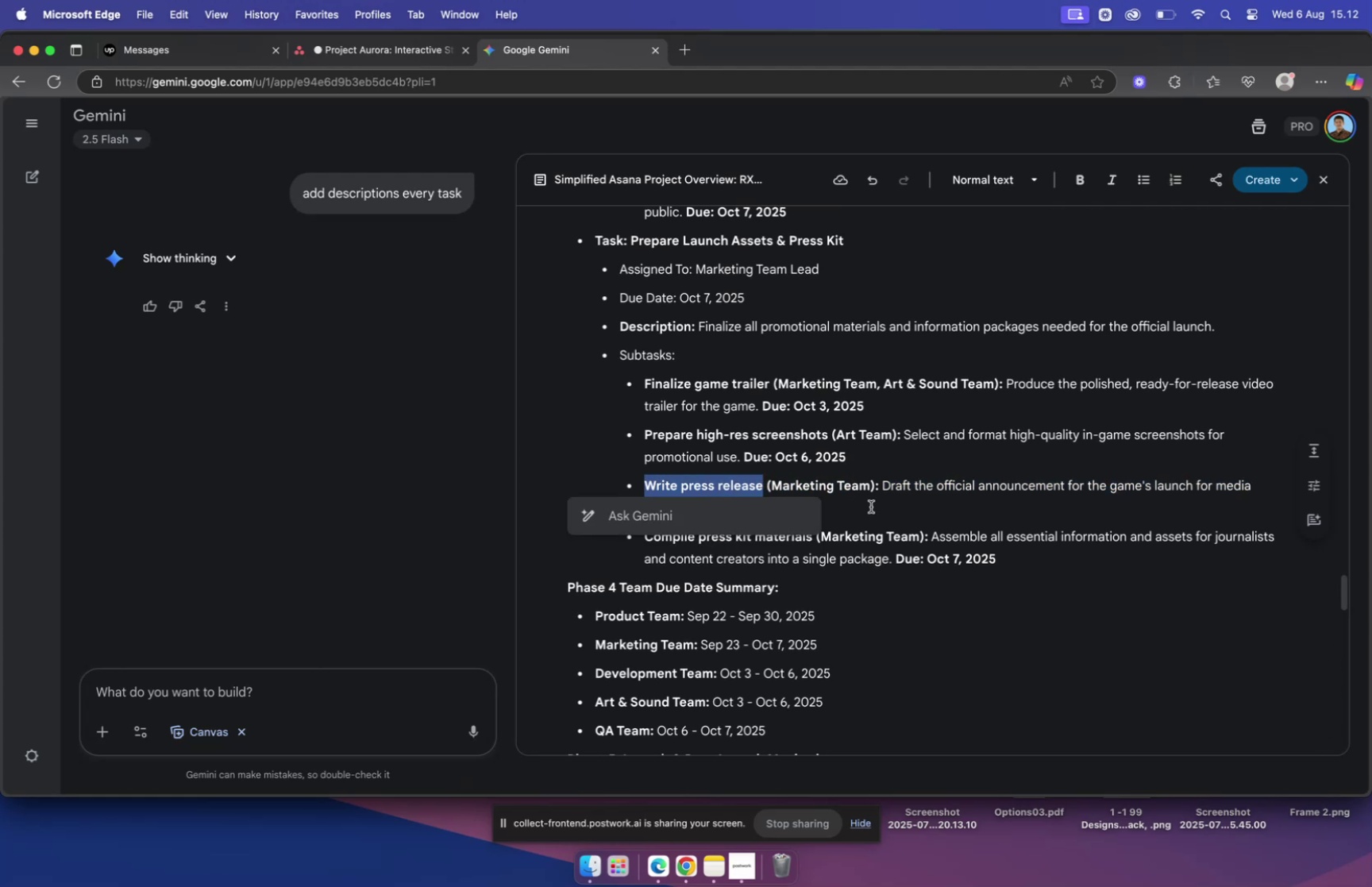 
key(Meta+C)
 